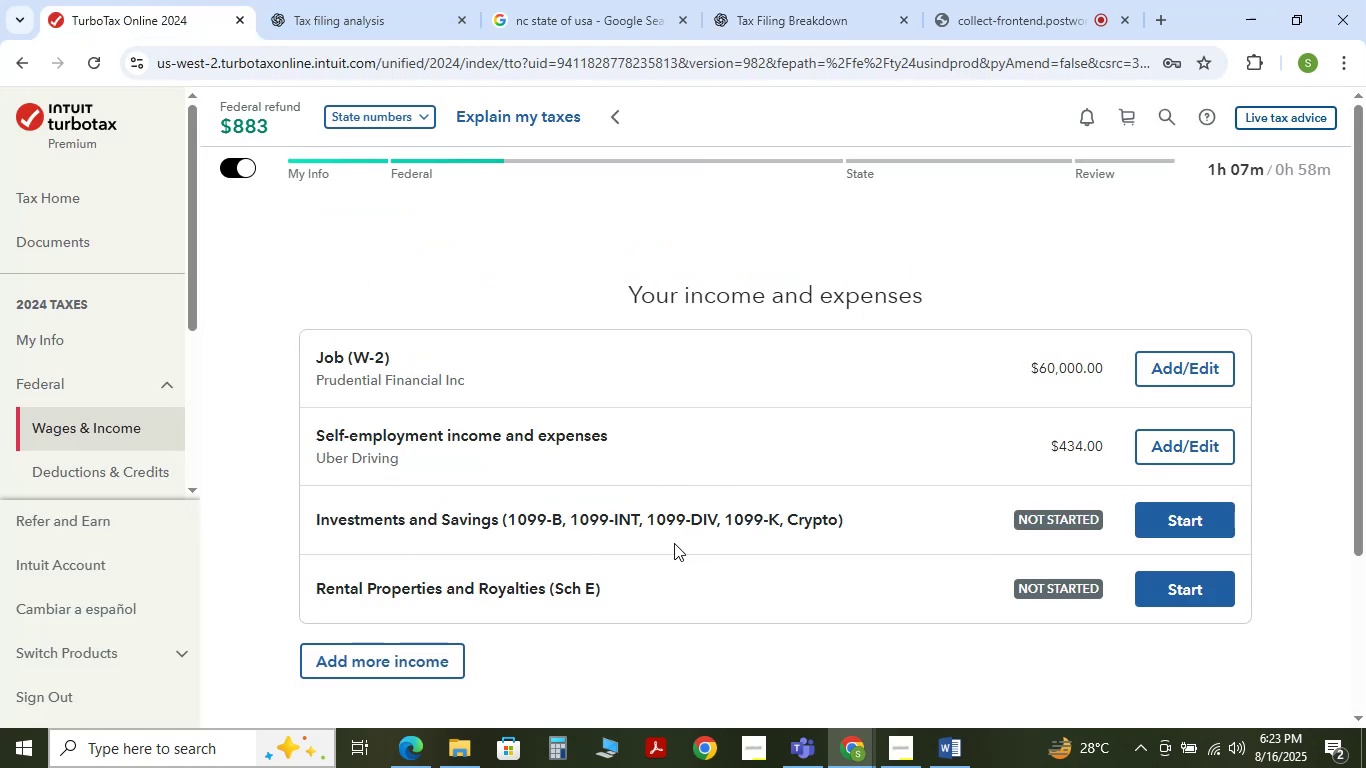 
scroll: coordinate [598, 590], scroll_direction: down, amount: 2.0
 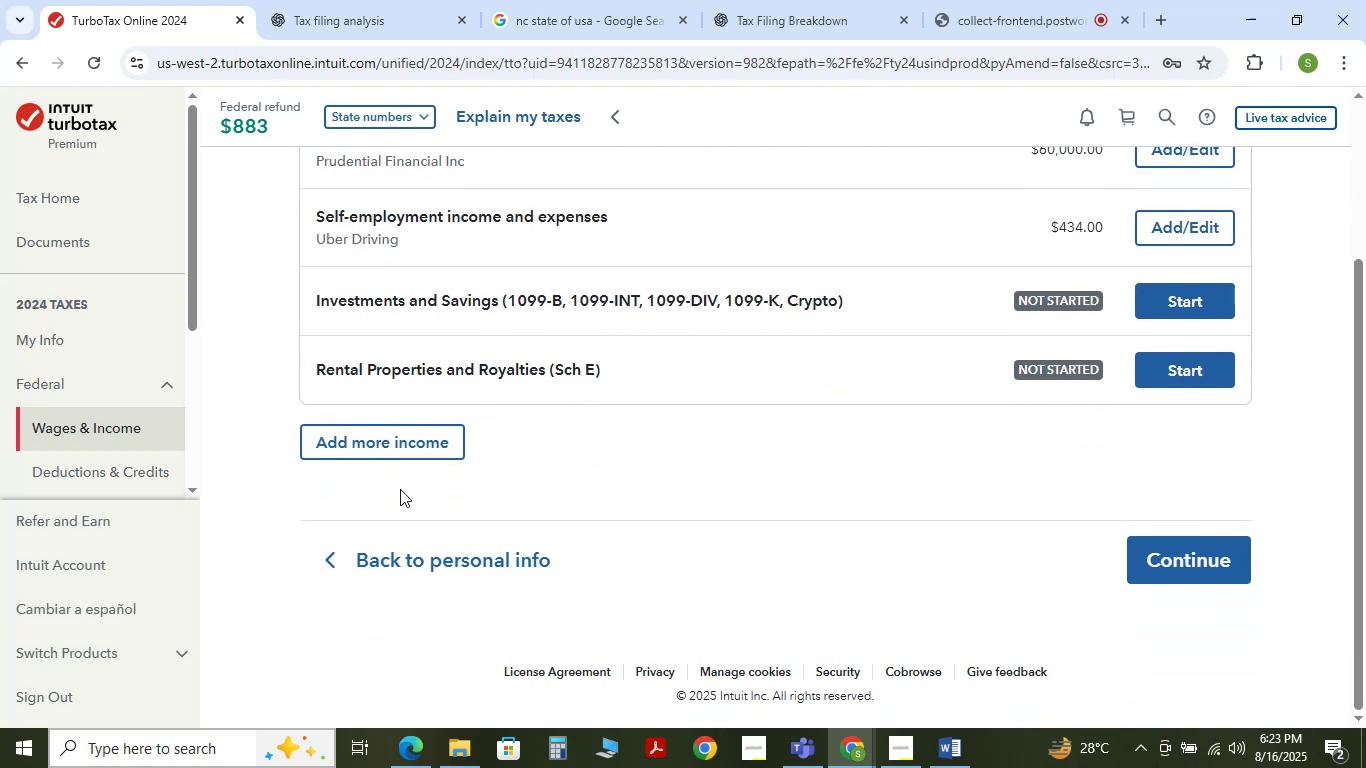 
left_click([394, 449])
 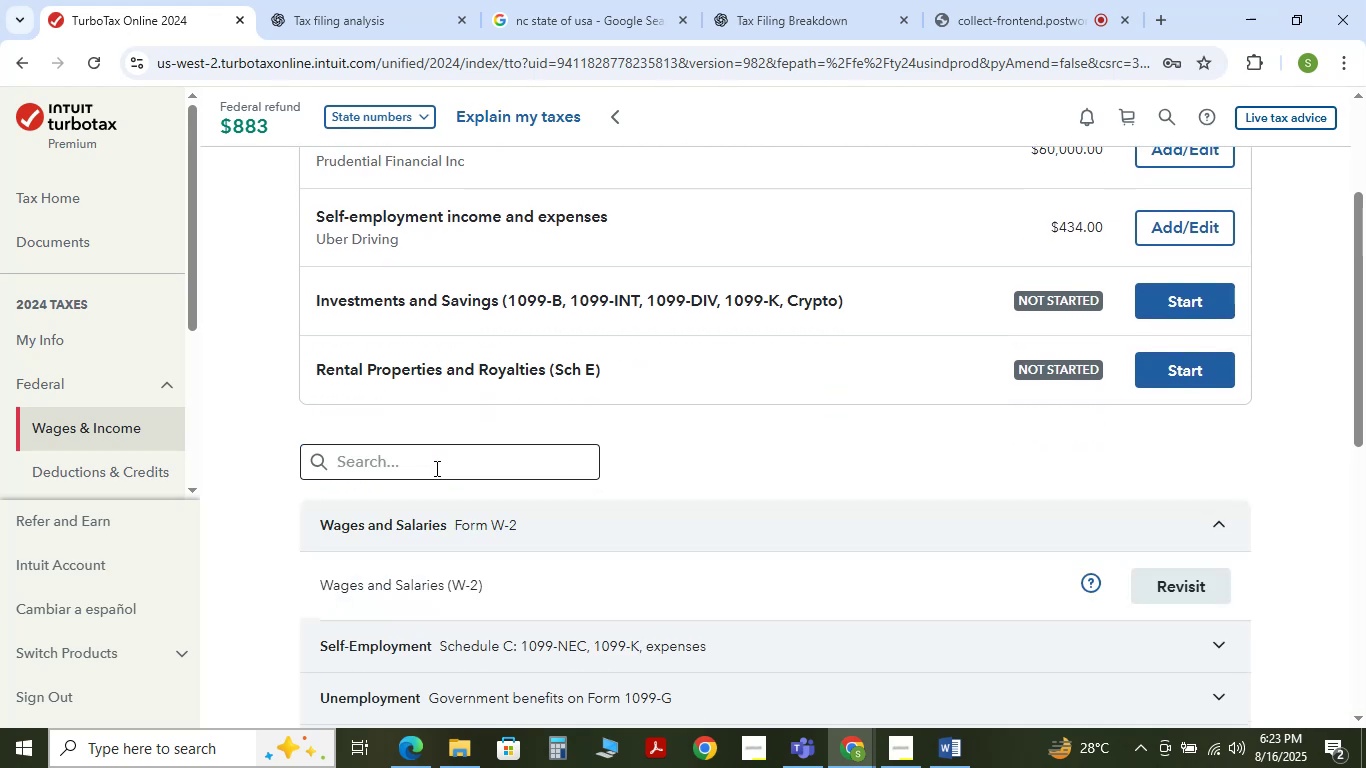 
scroll: coordinate [435, 468], scroll_direction: down, amount: 1.0
 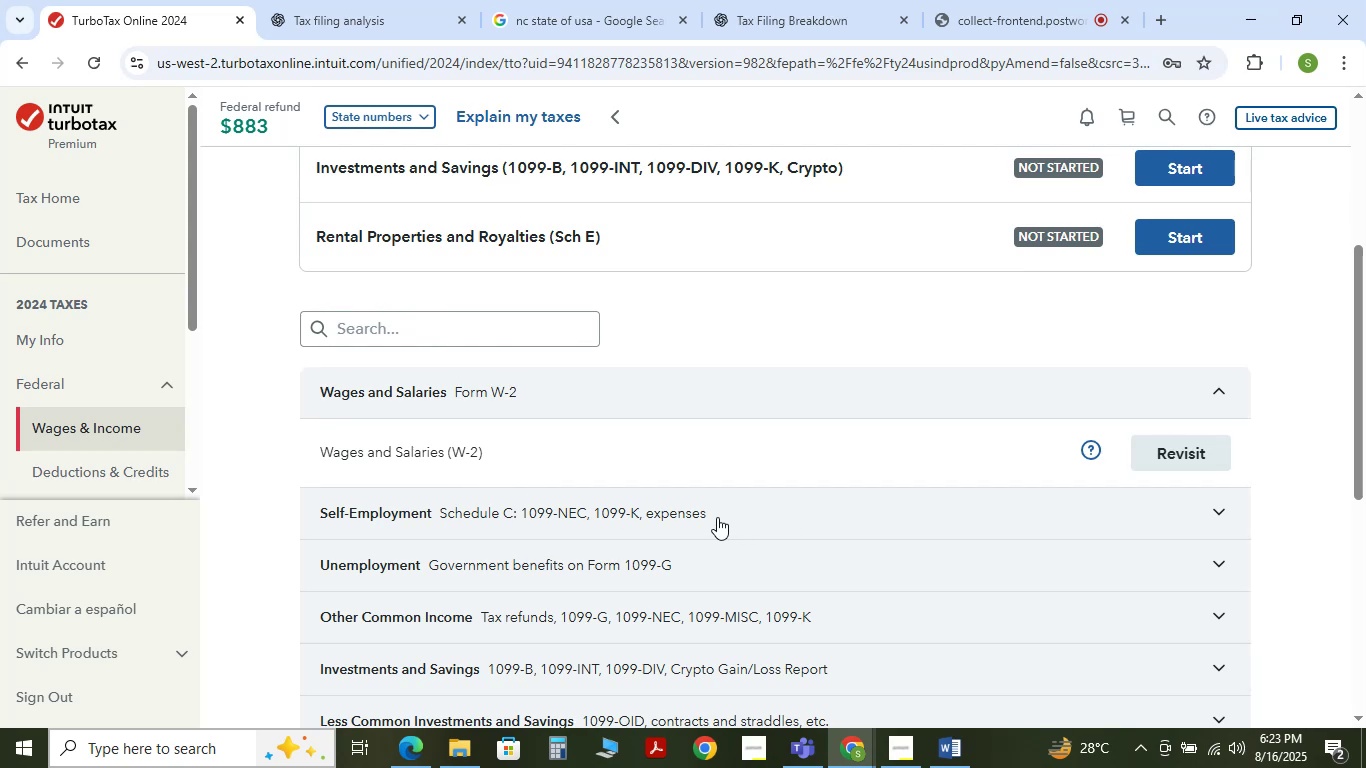 
wait(5.19)
 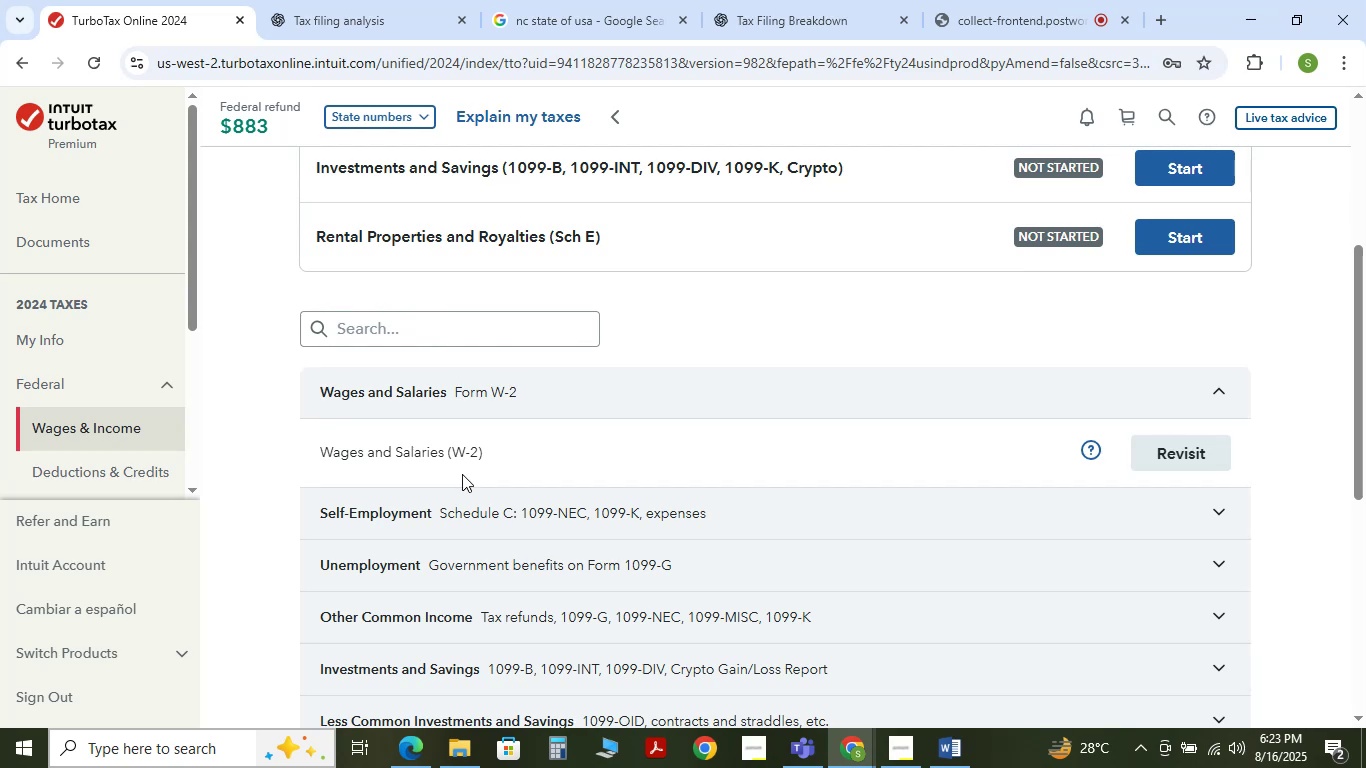 
left_click([717, 517])
 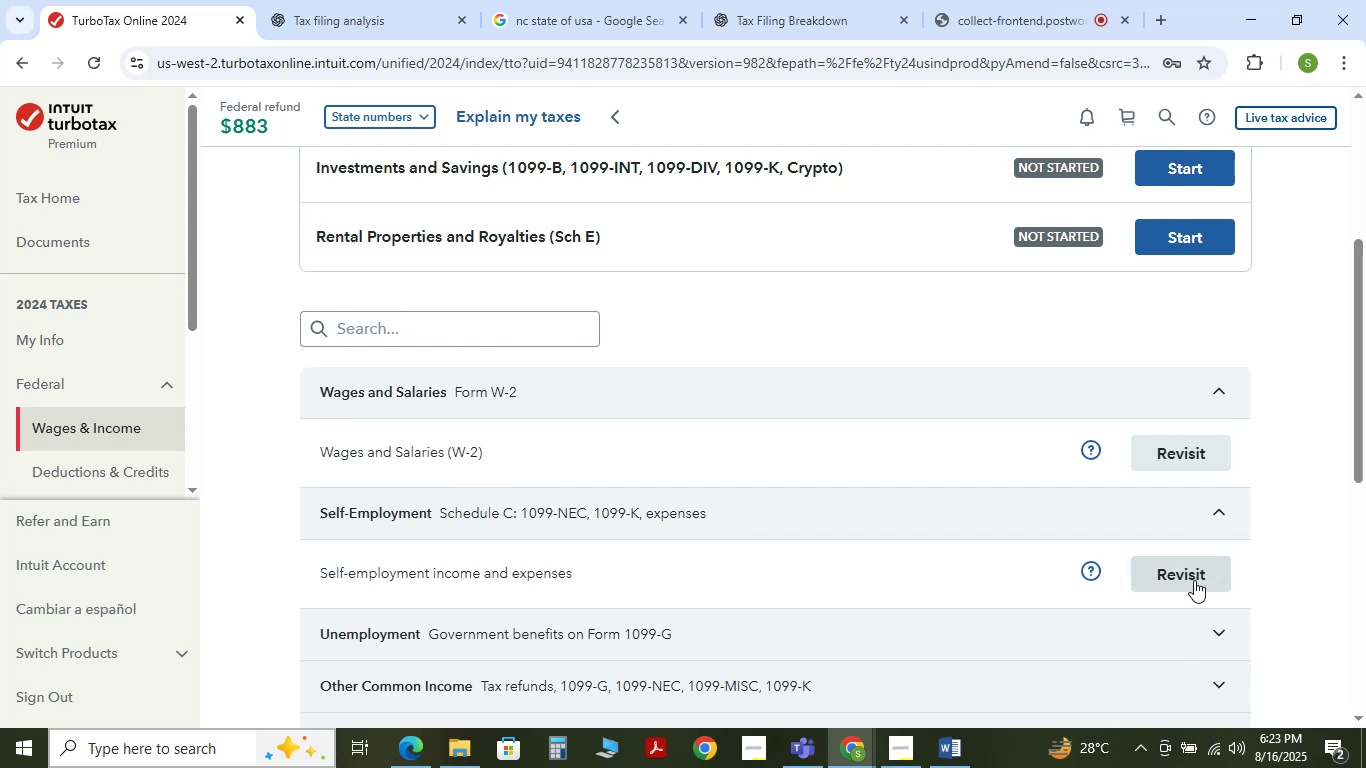 
left_click([1194, 580])
 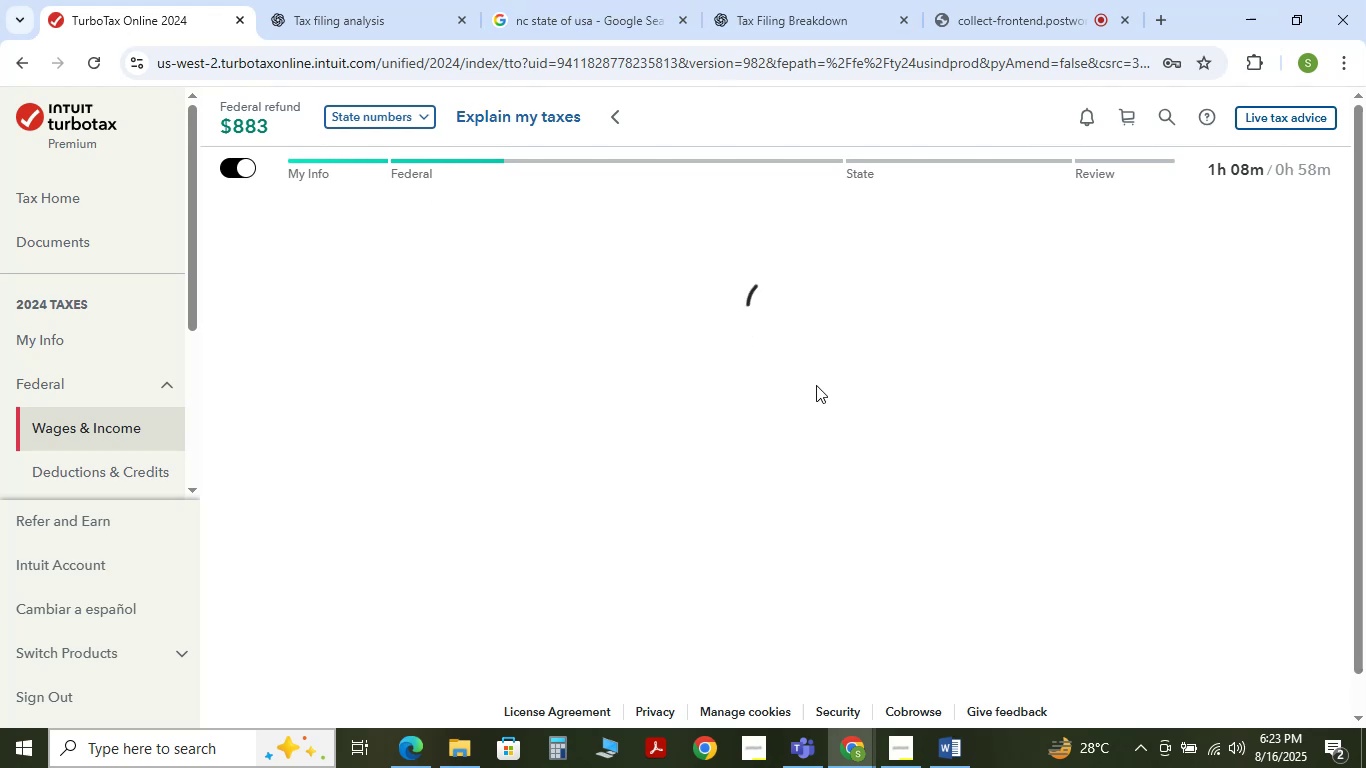 
left_click([942, 743])
 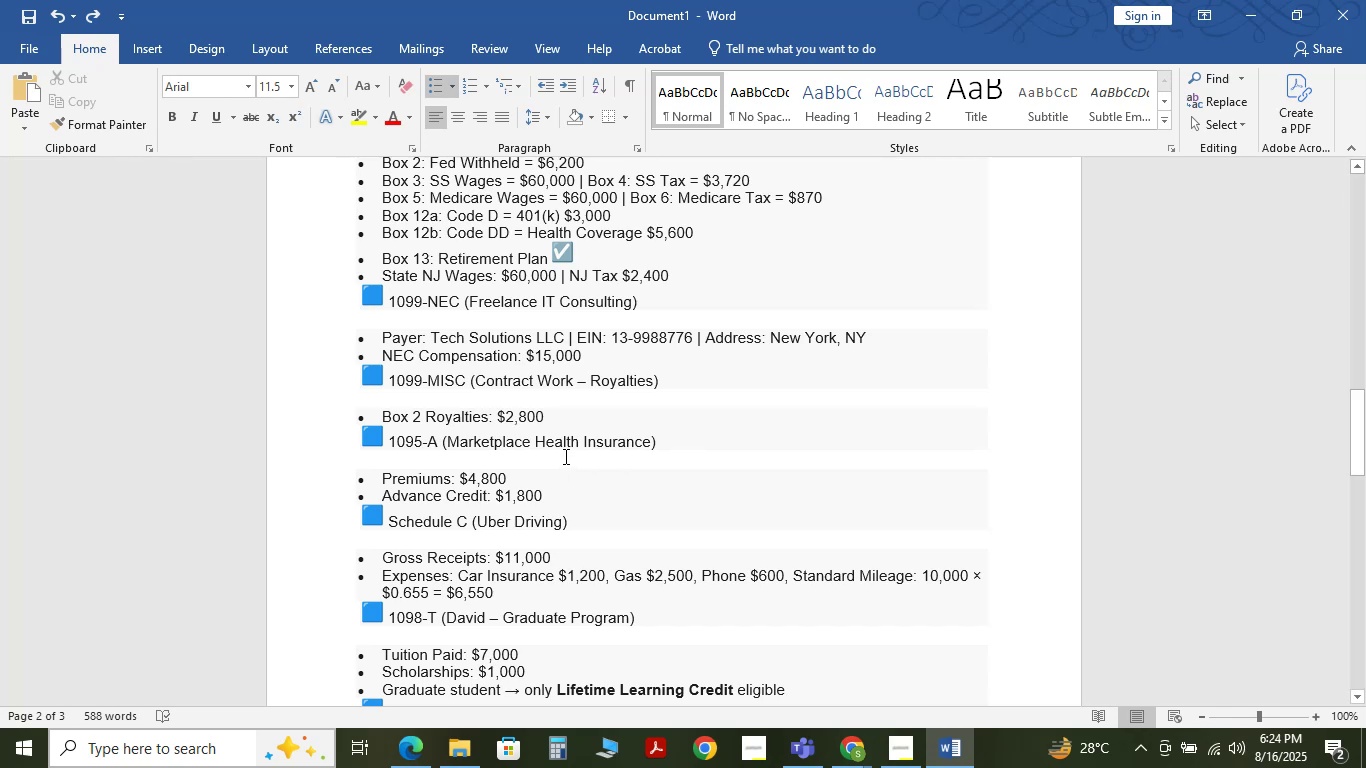 
wait(17.67)
 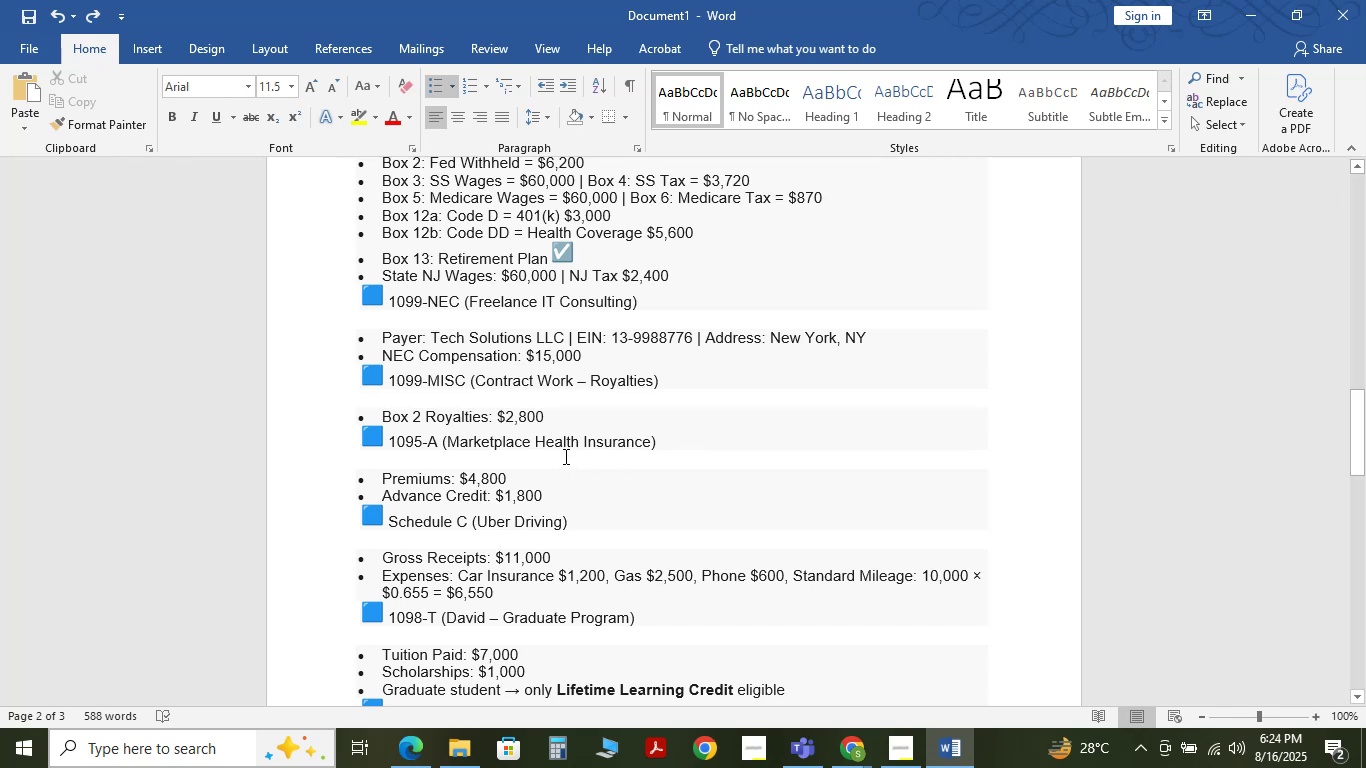 
left_click_drag(start_coordinate=[383, 416], to_coordinate=[544, 421])
 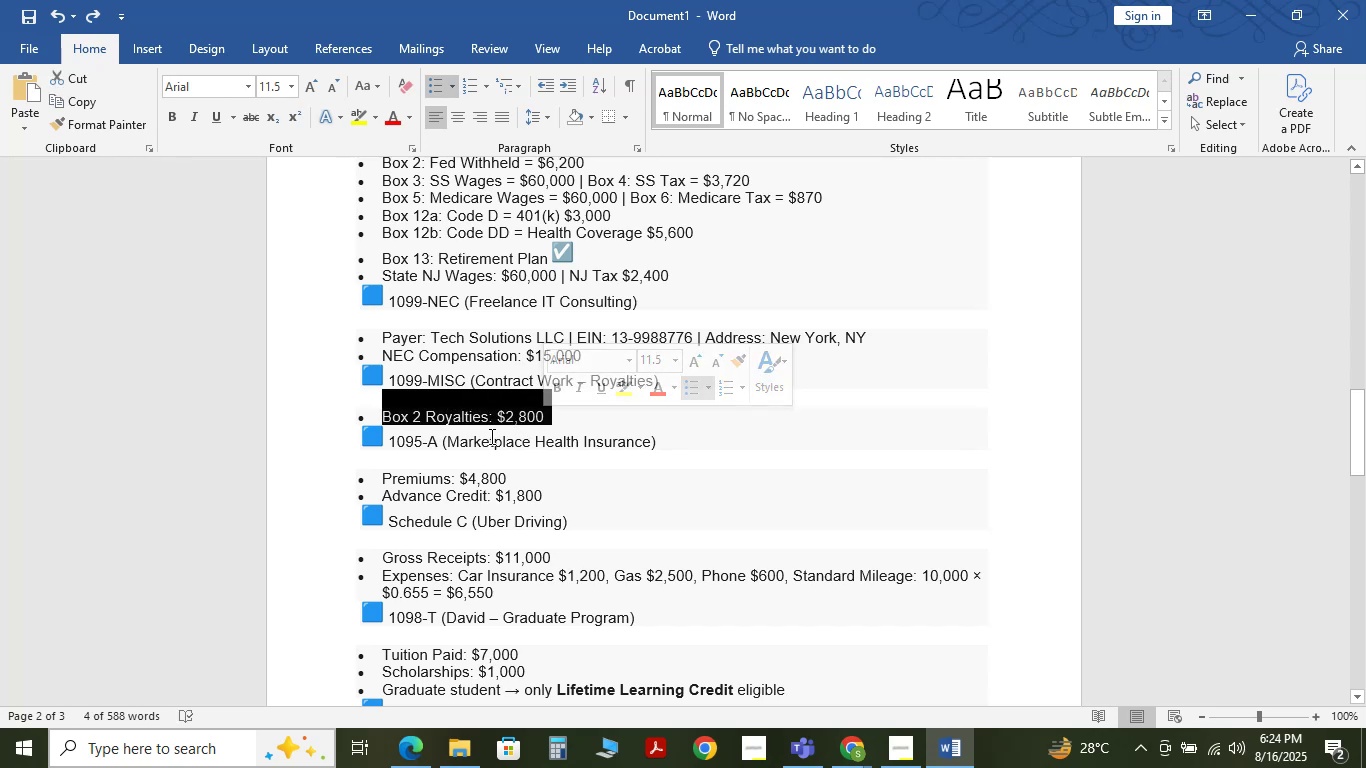 
left_click([487, 436])
 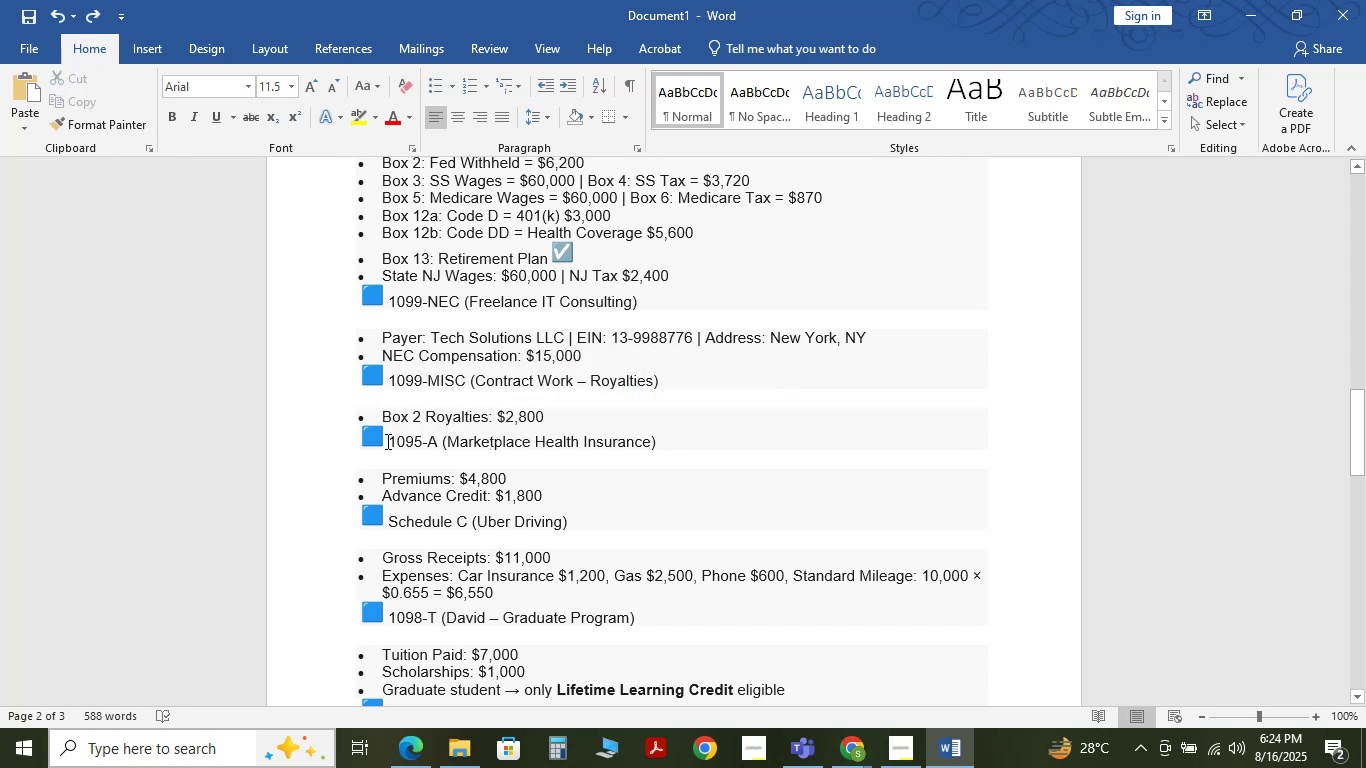 
left_click_drag(start_coordinate=[392, 441], to_coordinate=[659, 449])
 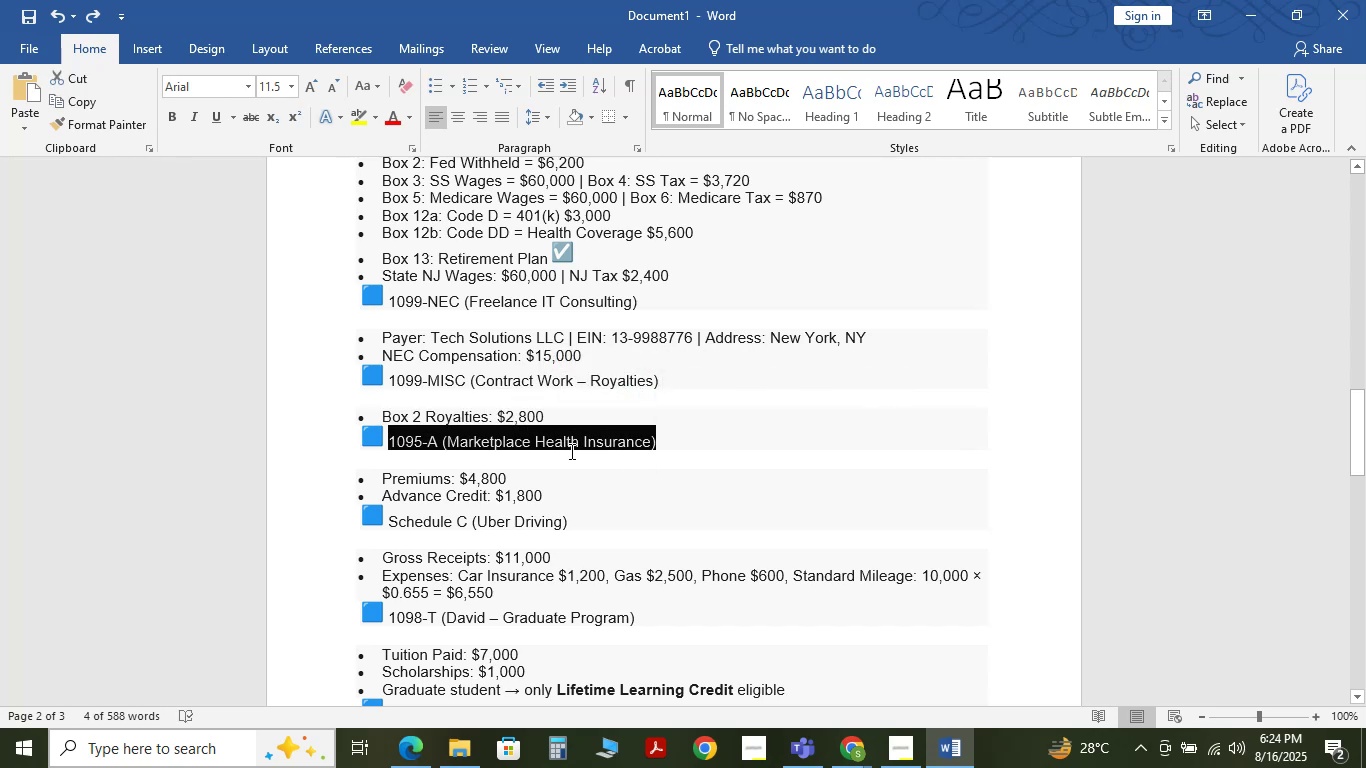 
left_click([570, 451])
 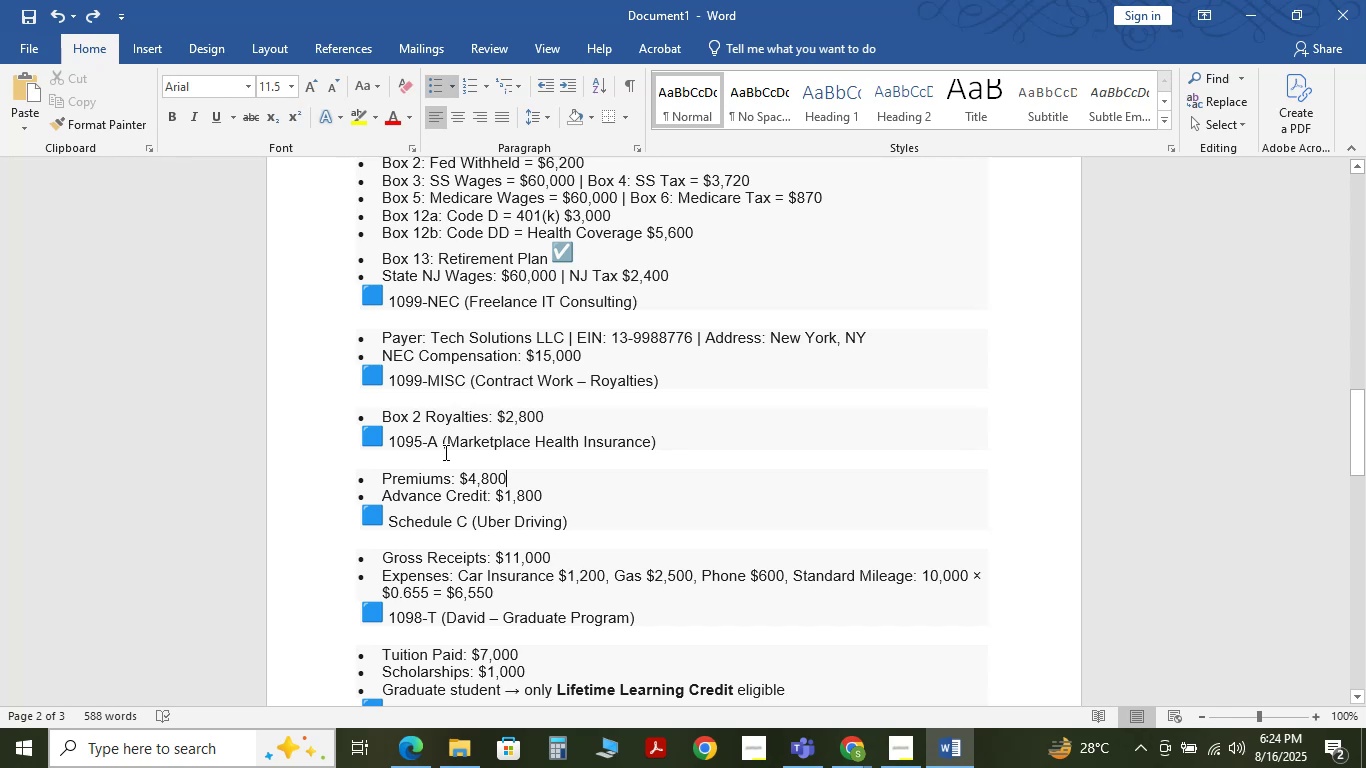 
scroll: coordinate [444, 452], scroll_direction: down, amount: 1.0
 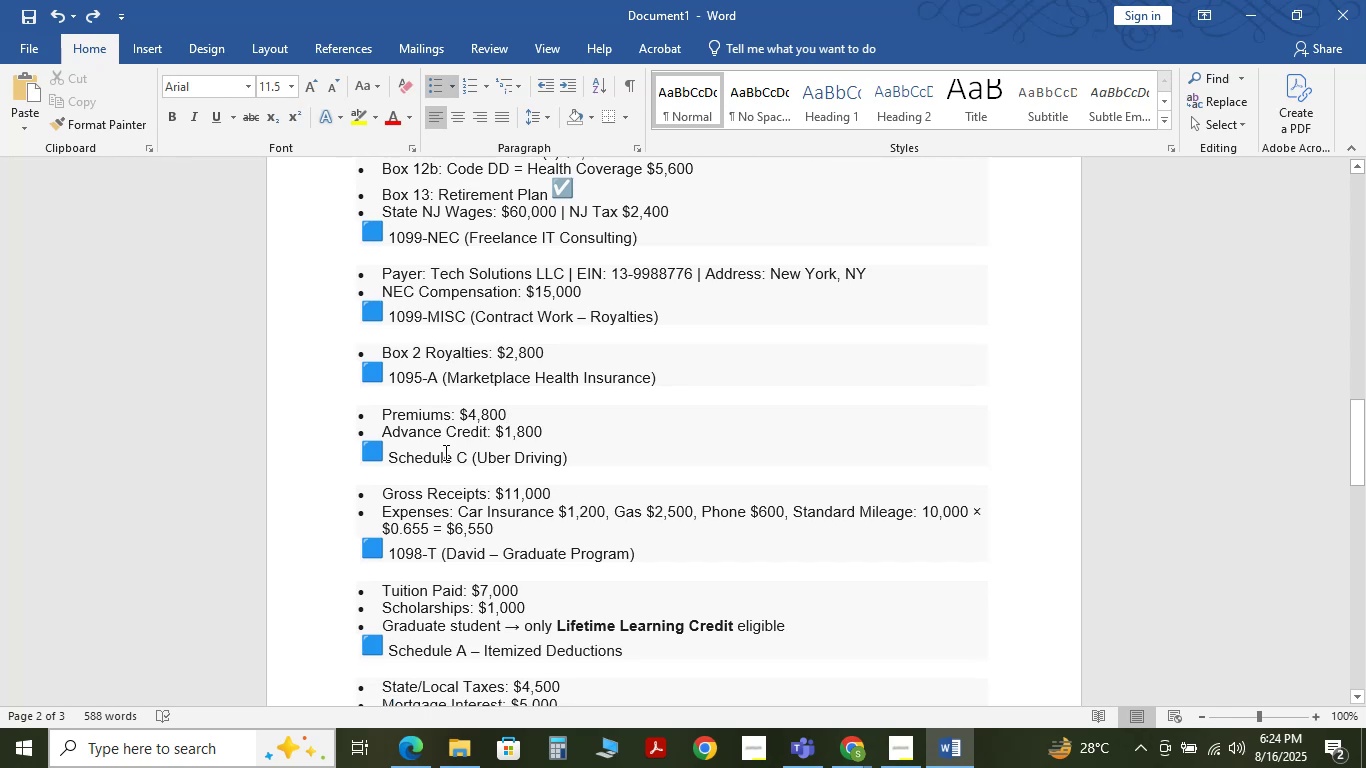 
scroll: coordinate [444, 452], scroll_direction: up, amount: 9.0
 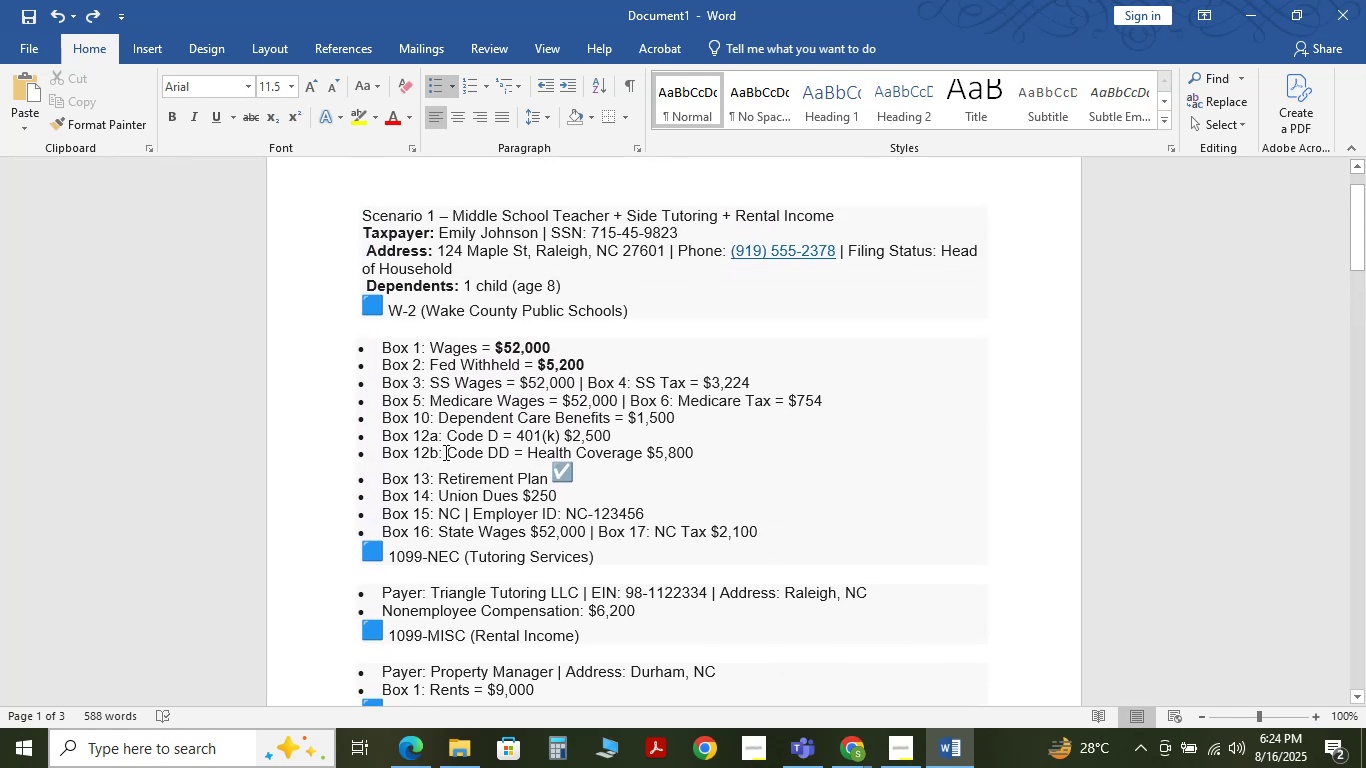 
scroll: coordinate [444, 452], scroll_direction: down, amount: 8.0
 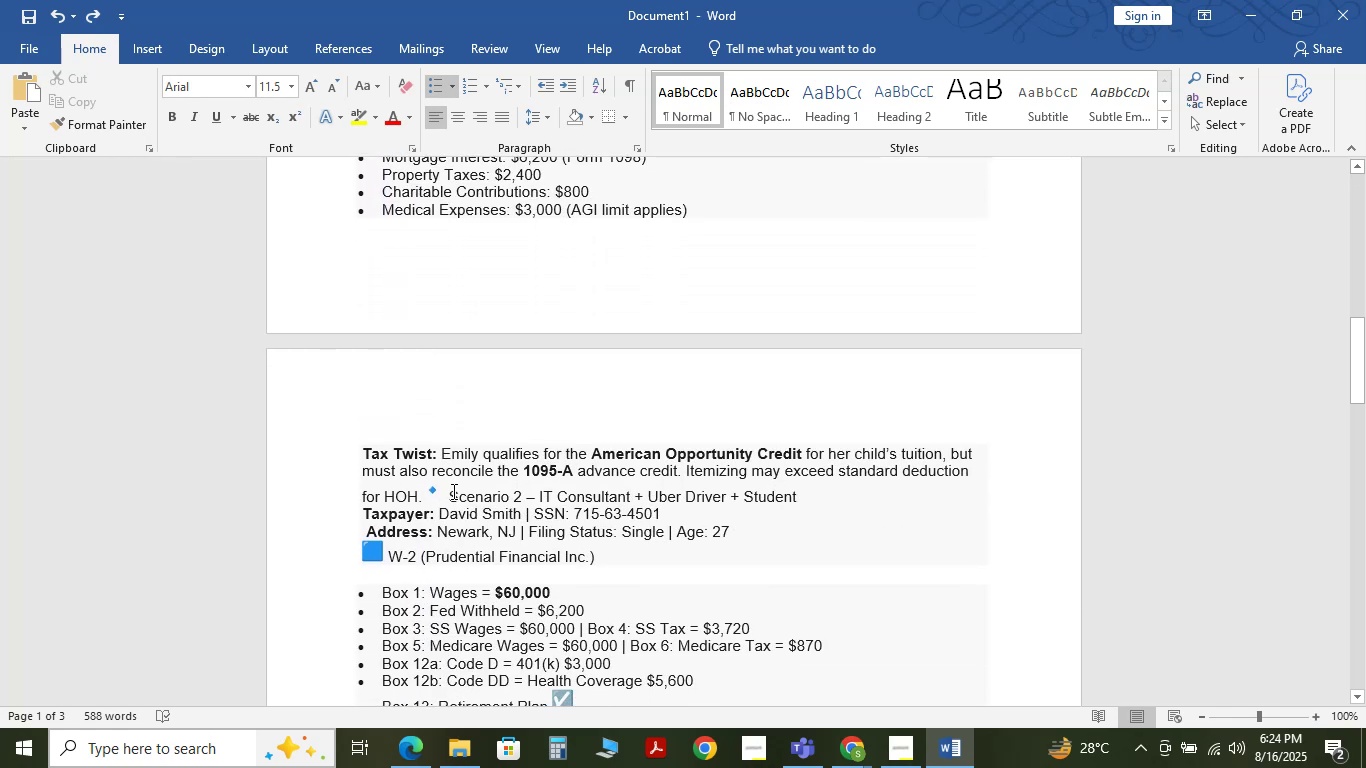 
left_click_drag(start_coordinate=[450, 492], to_coordinate=[596, 619])
 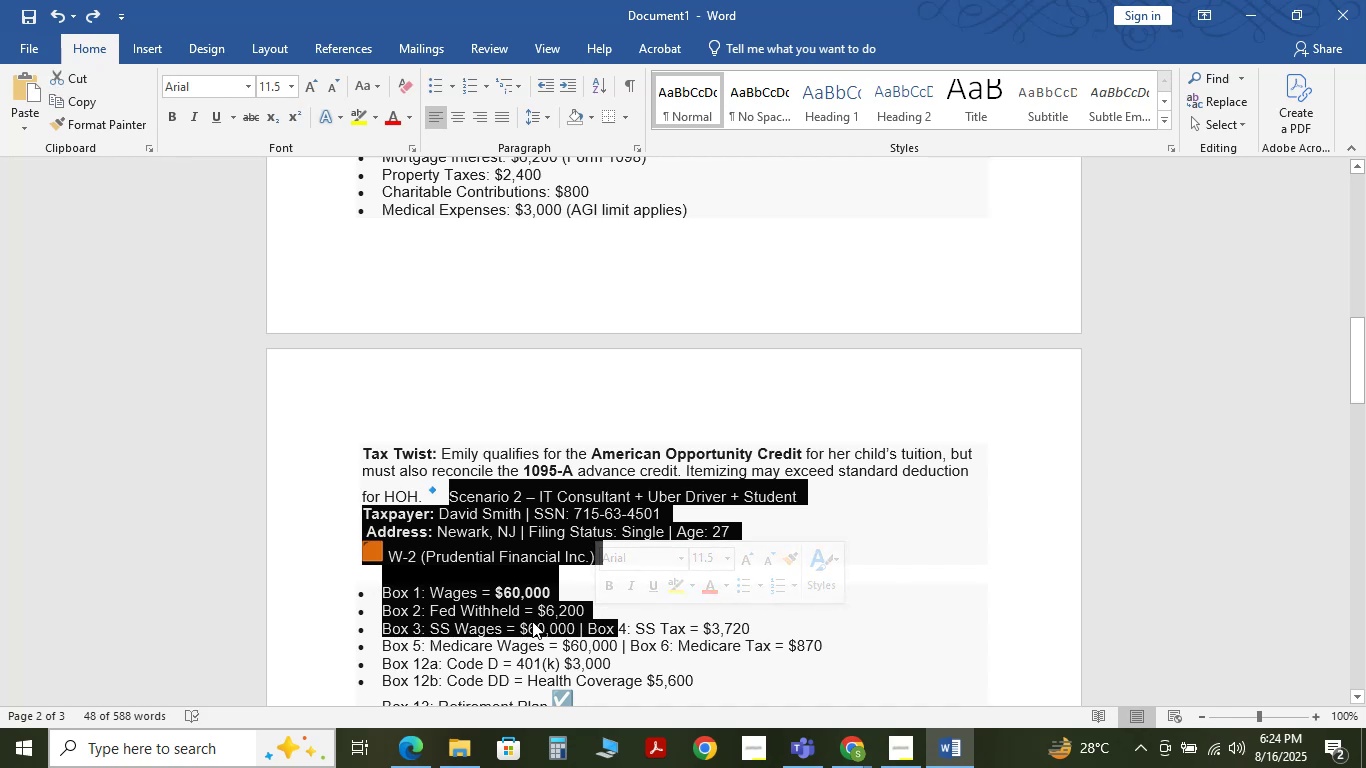 
left_click([532, 621])
 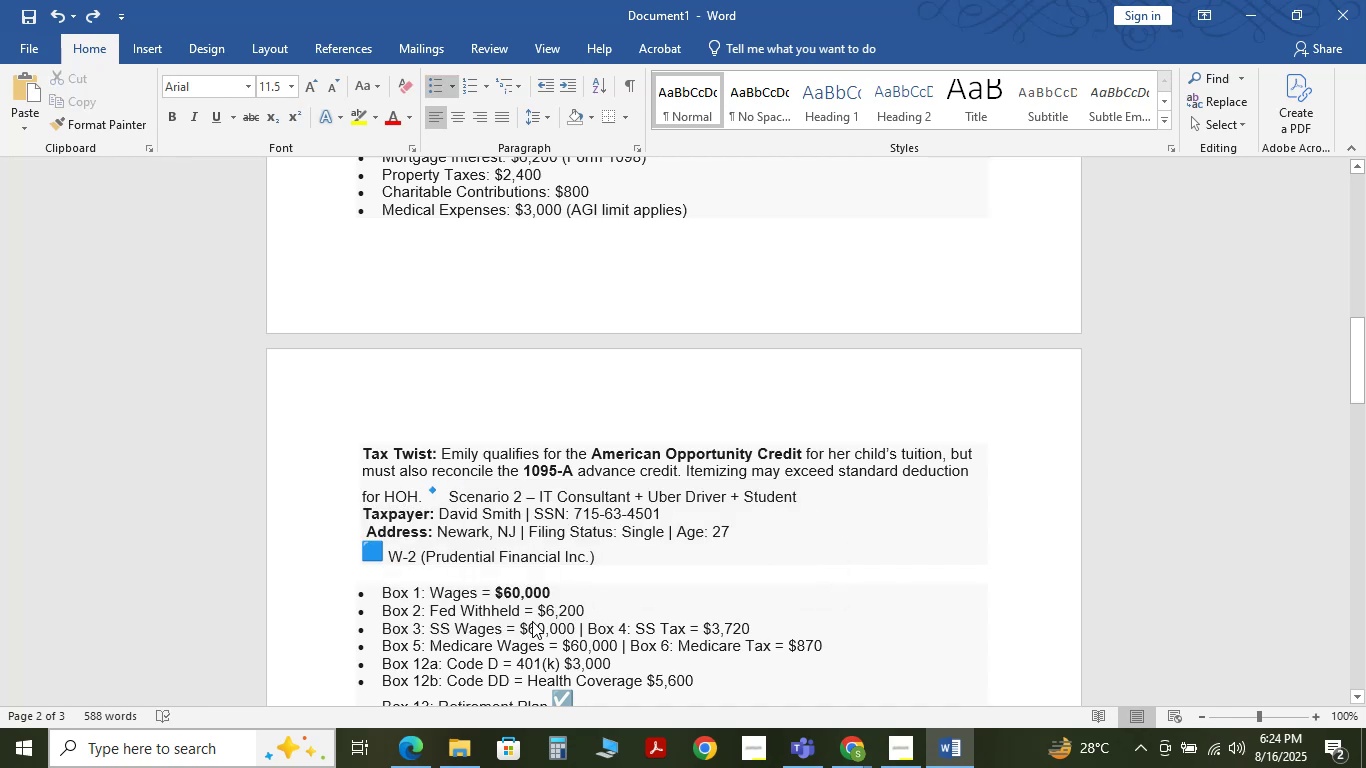 
scroll: coordinate [532, 621], scroll_direction: down, amount: 1.0
 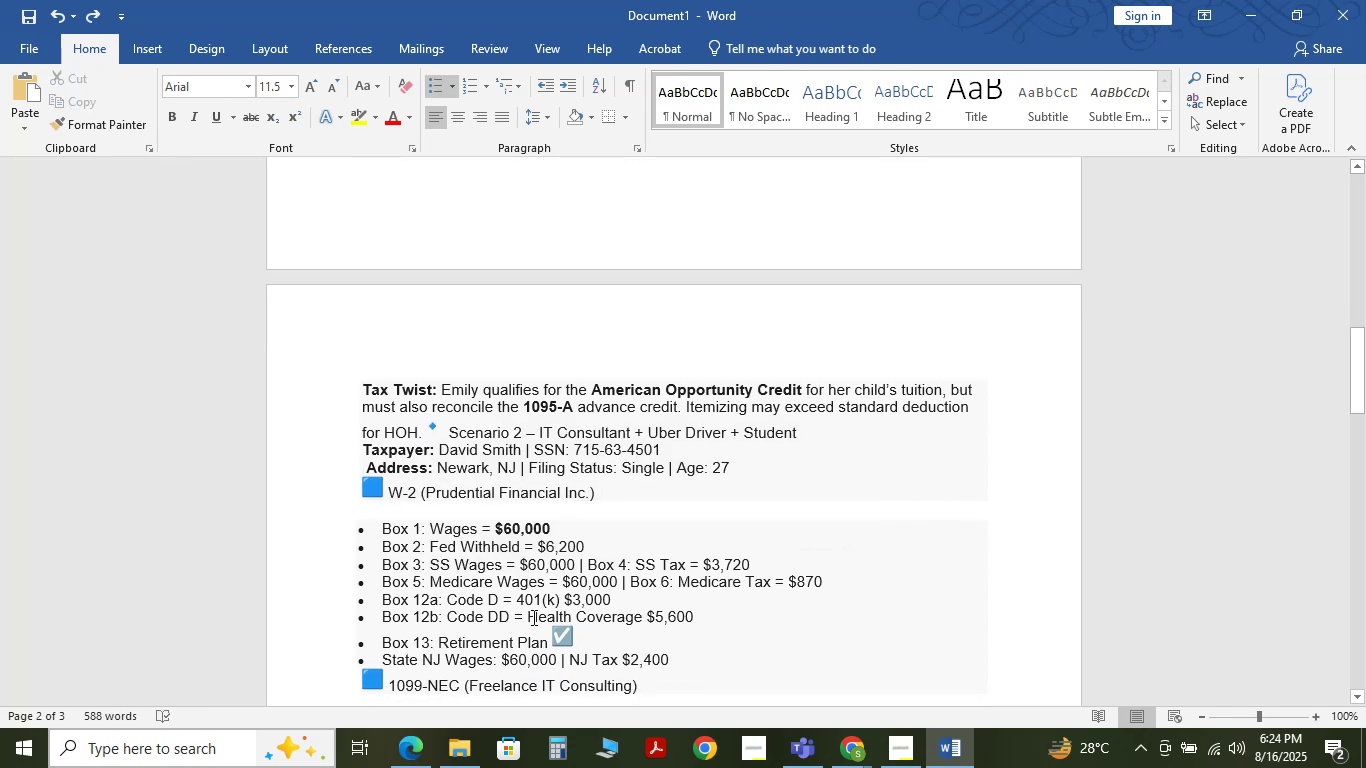 
left_click_drag(start_coordinate=[528, 618], to_coordinate=[678, 631])
 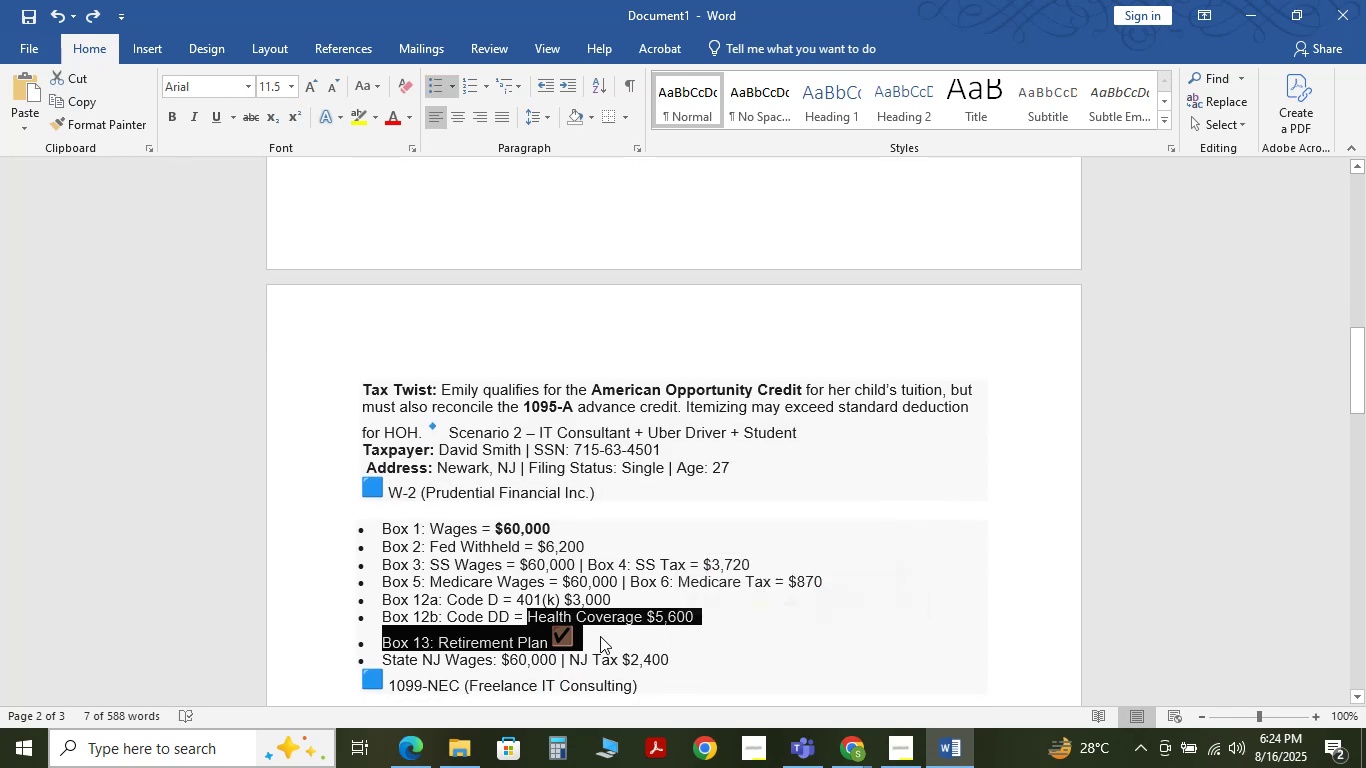 
left_click([600, 636])
 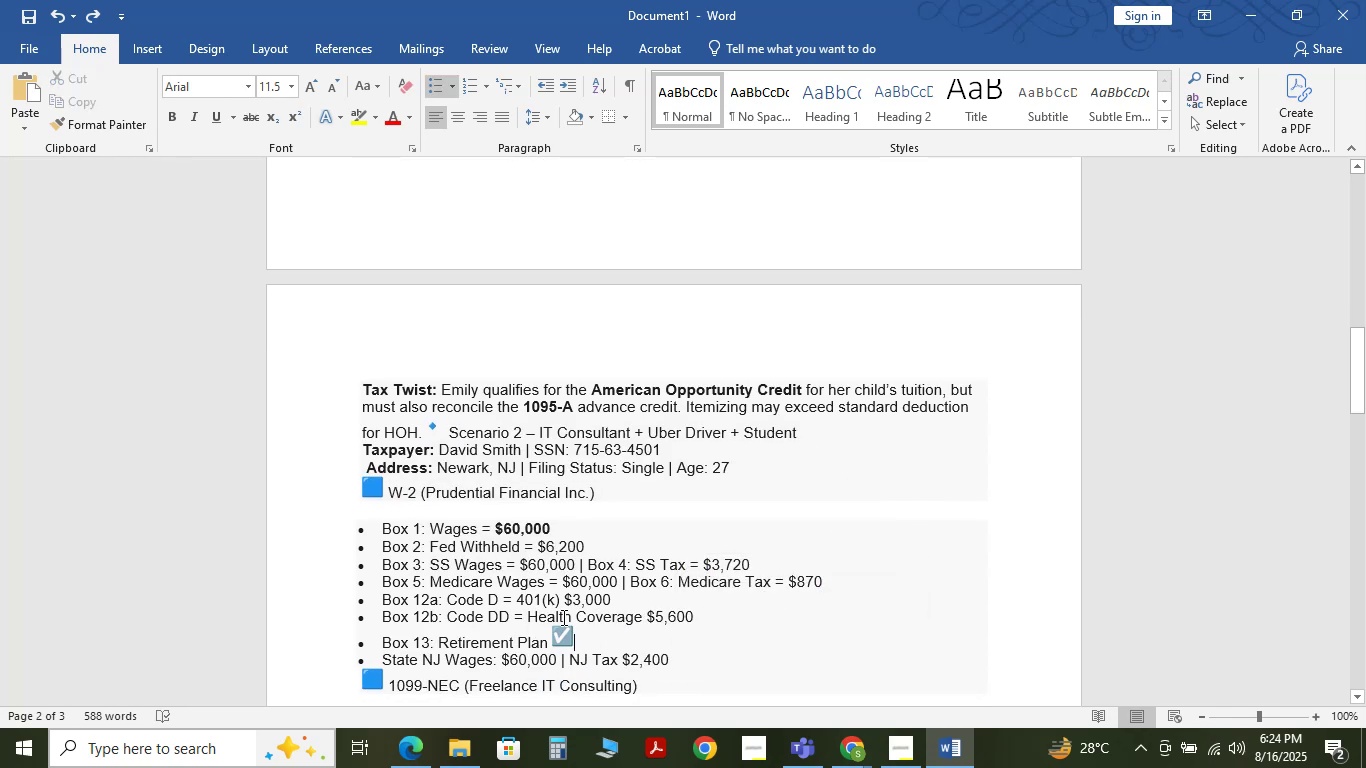 
scroll: coordinate [562, 617], scroll_direction: down, amount: 1.0
 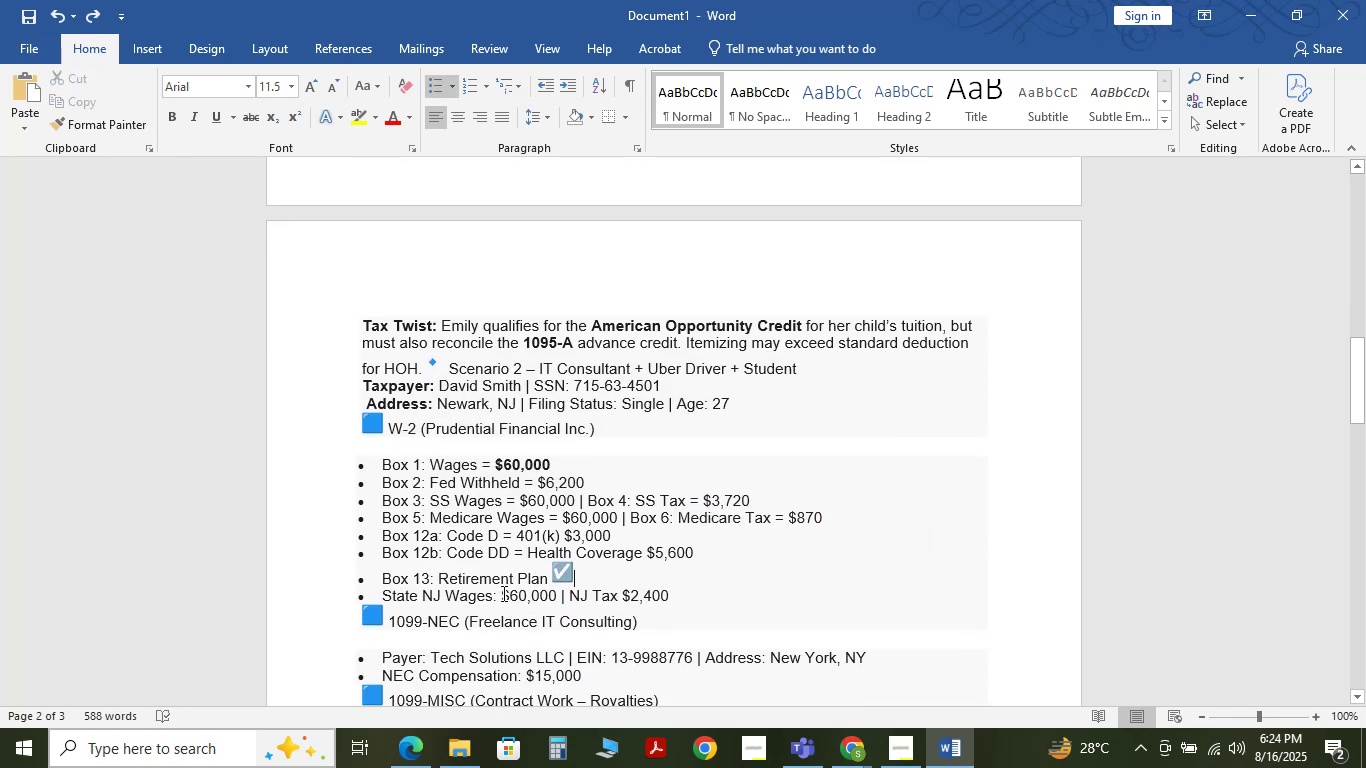 
left_click_drag(start_coordinate=[502, 593], to_coordinate=[599, 607])
 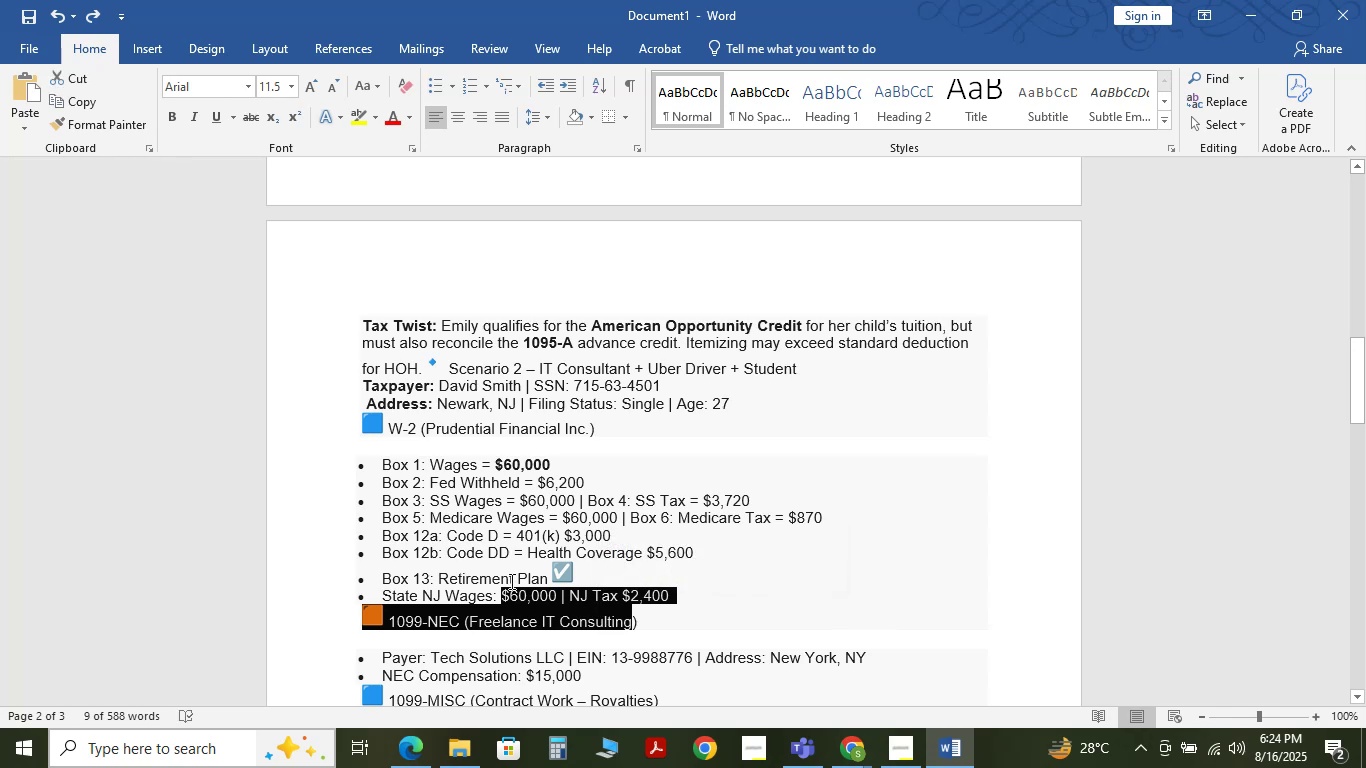 
left_click([505, 581])
 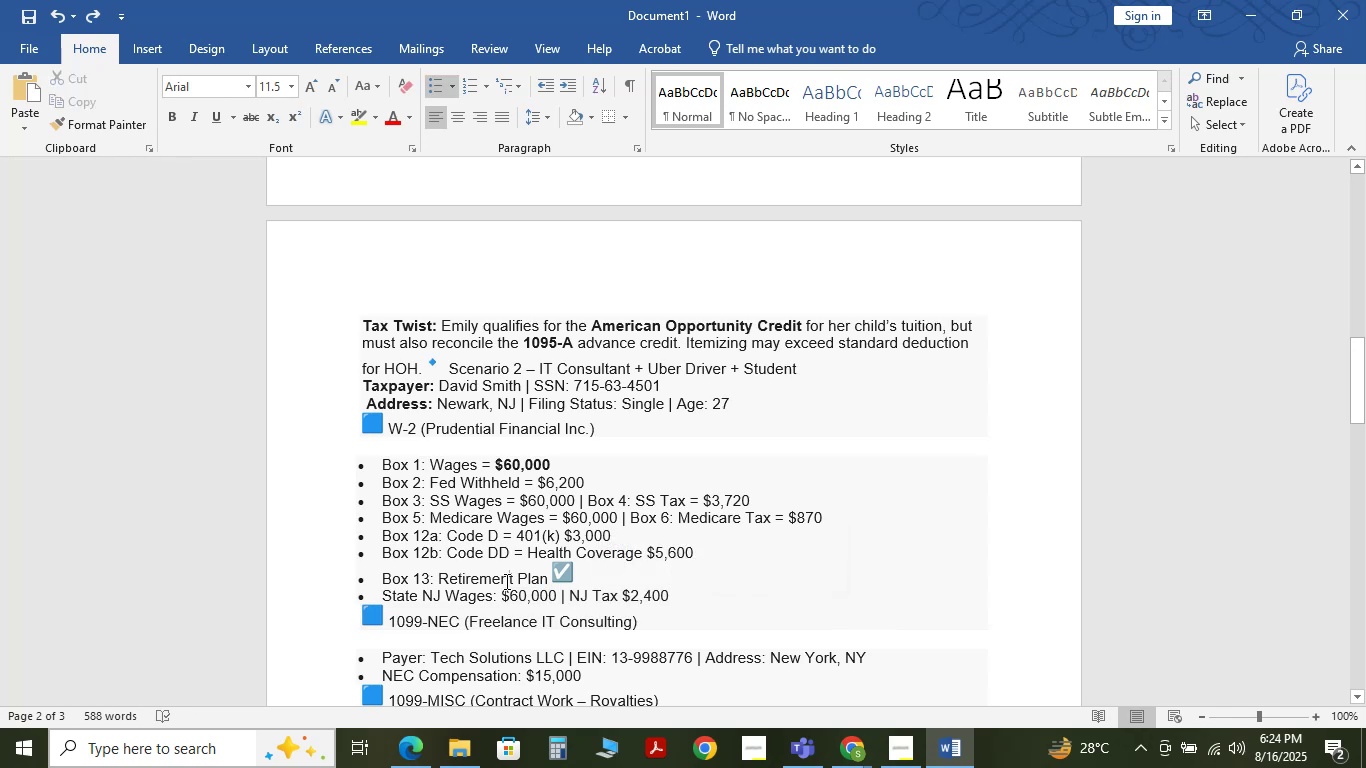 
scroll: coordinate [505, 581], scroll_direction: down, amount: 1.0
 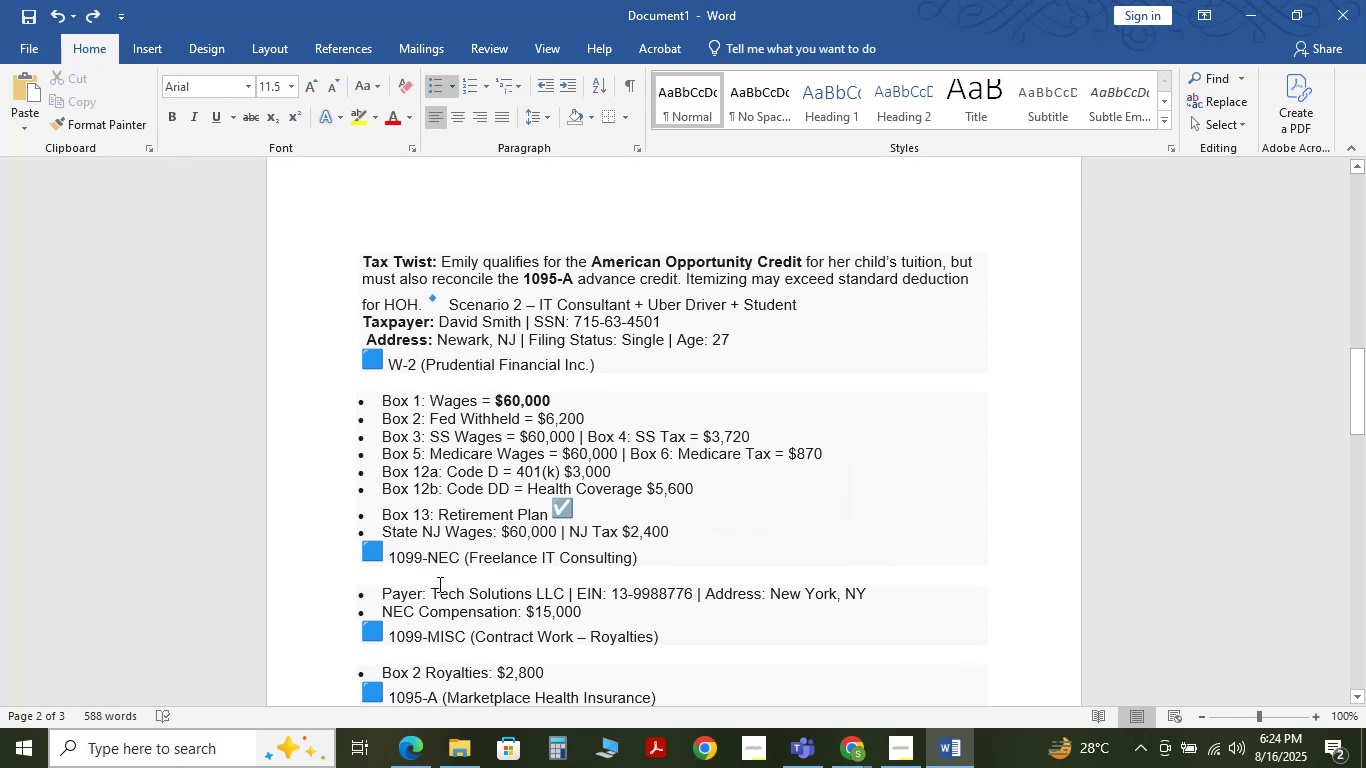 
left_click_drag(start_coordinate=[431, 584], to_coordinate=[564, 597])
 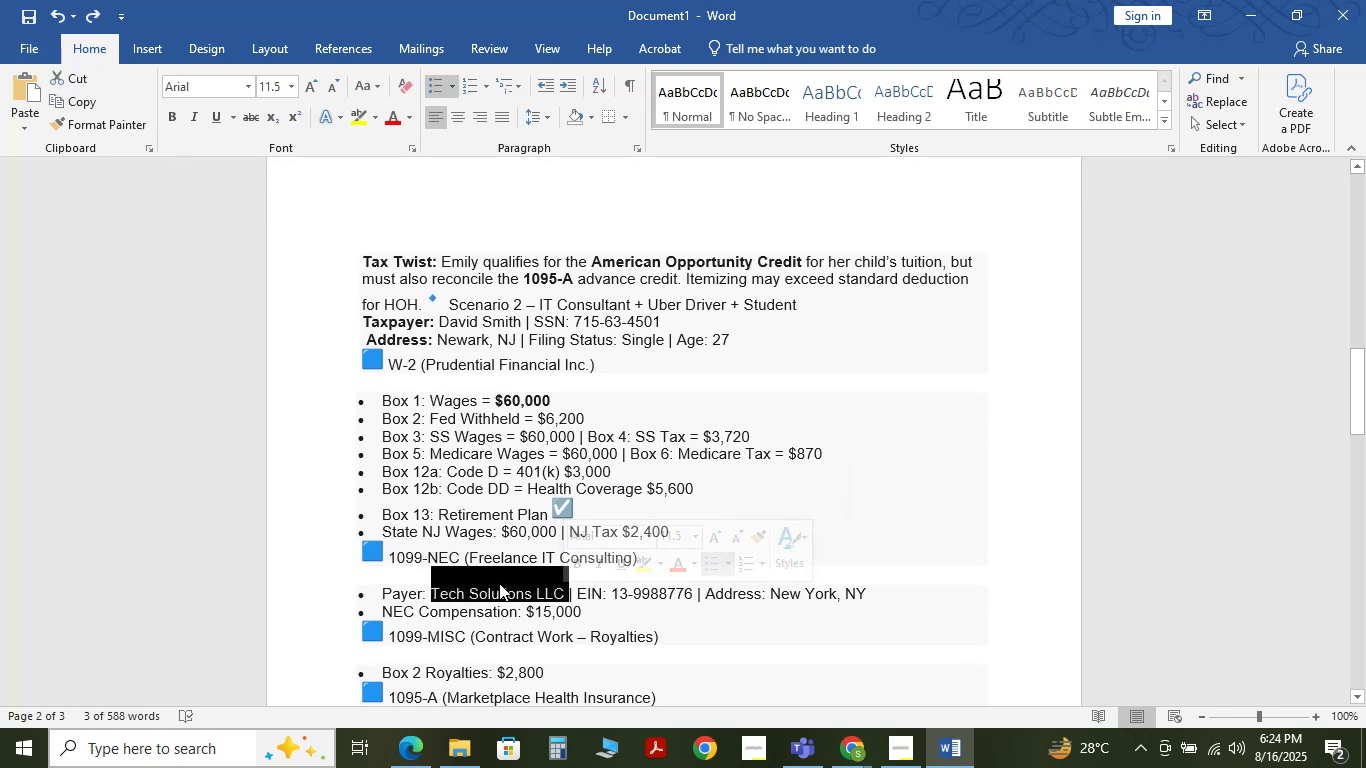 
left_click([499, 583])
 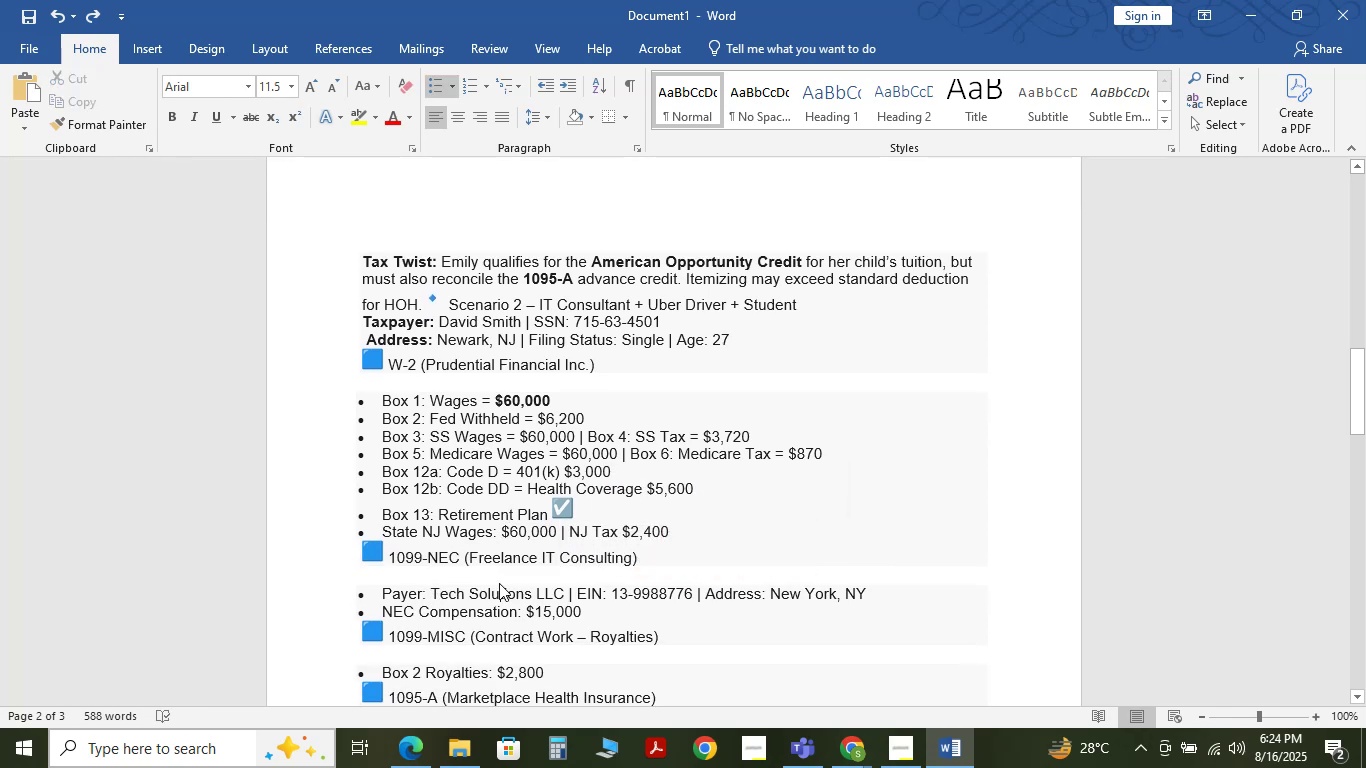 
scroll: coordinate [499, 583], scroll_direction: down, amount: 1.0
 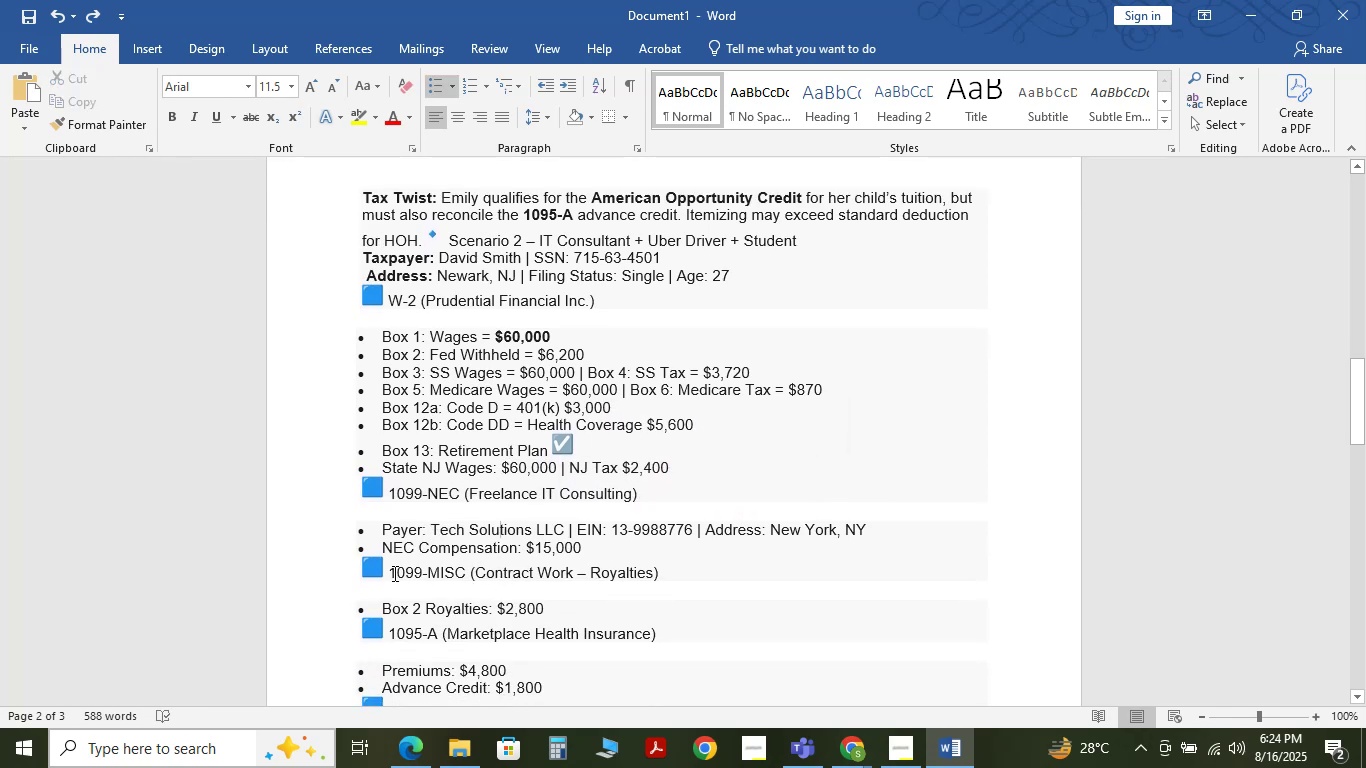 
left_click_drag(start_coordinate=[389, 572], to_coordinate=[599, 579])
 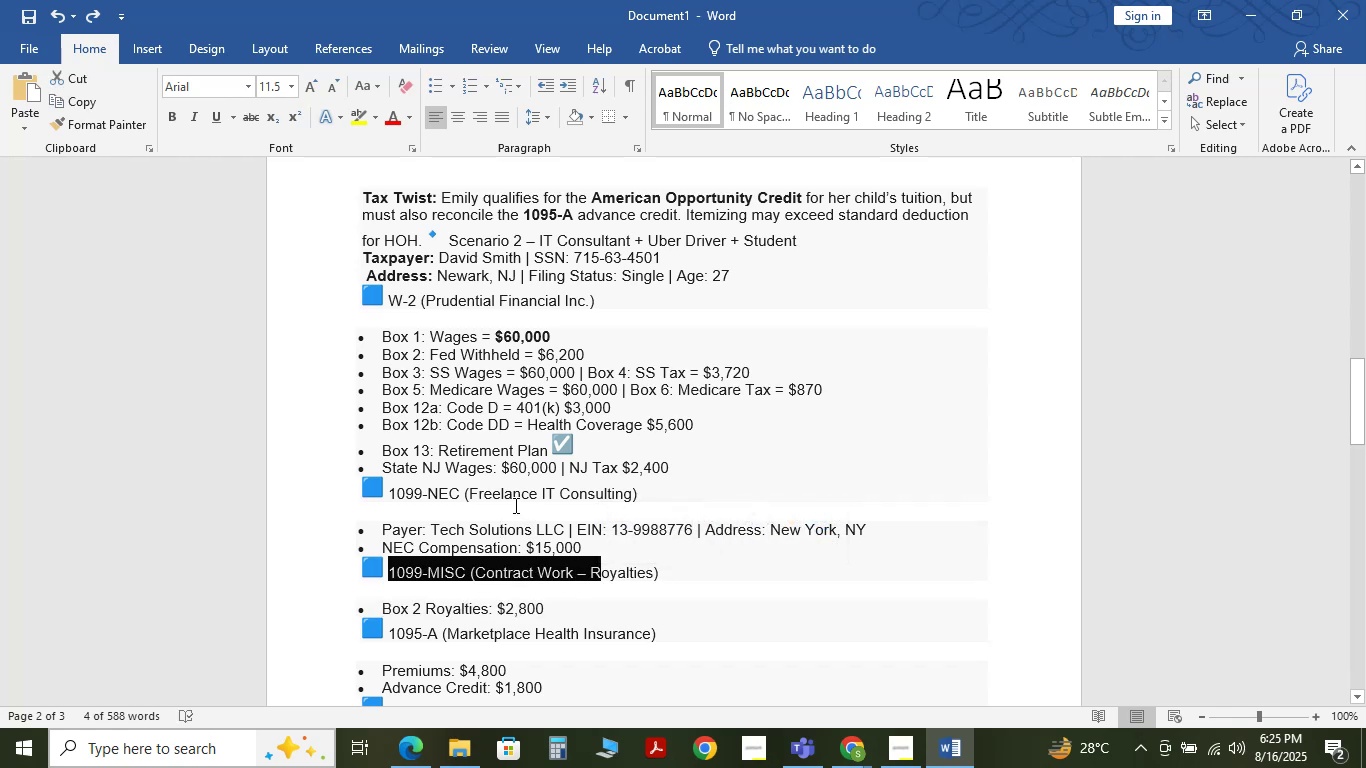 
left_click([480, 497])
 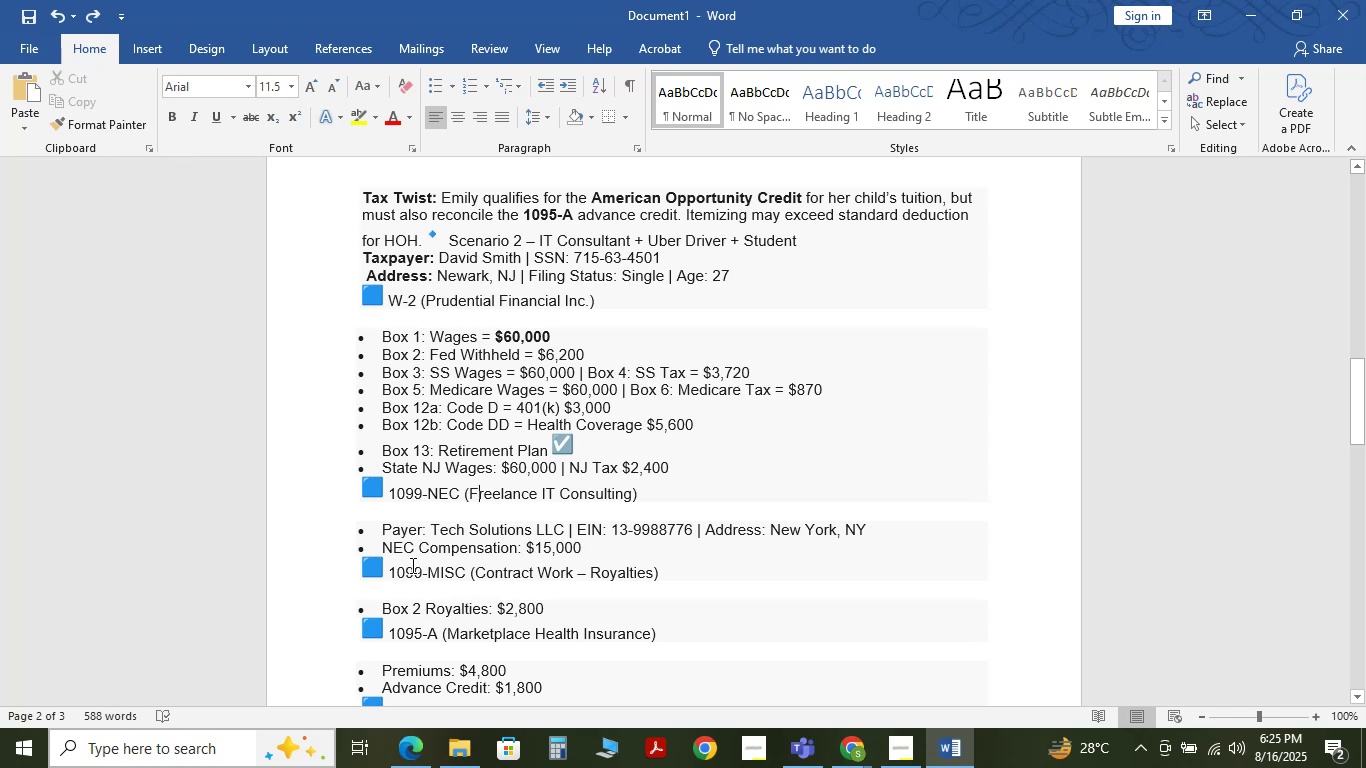 
wait(9.1)
 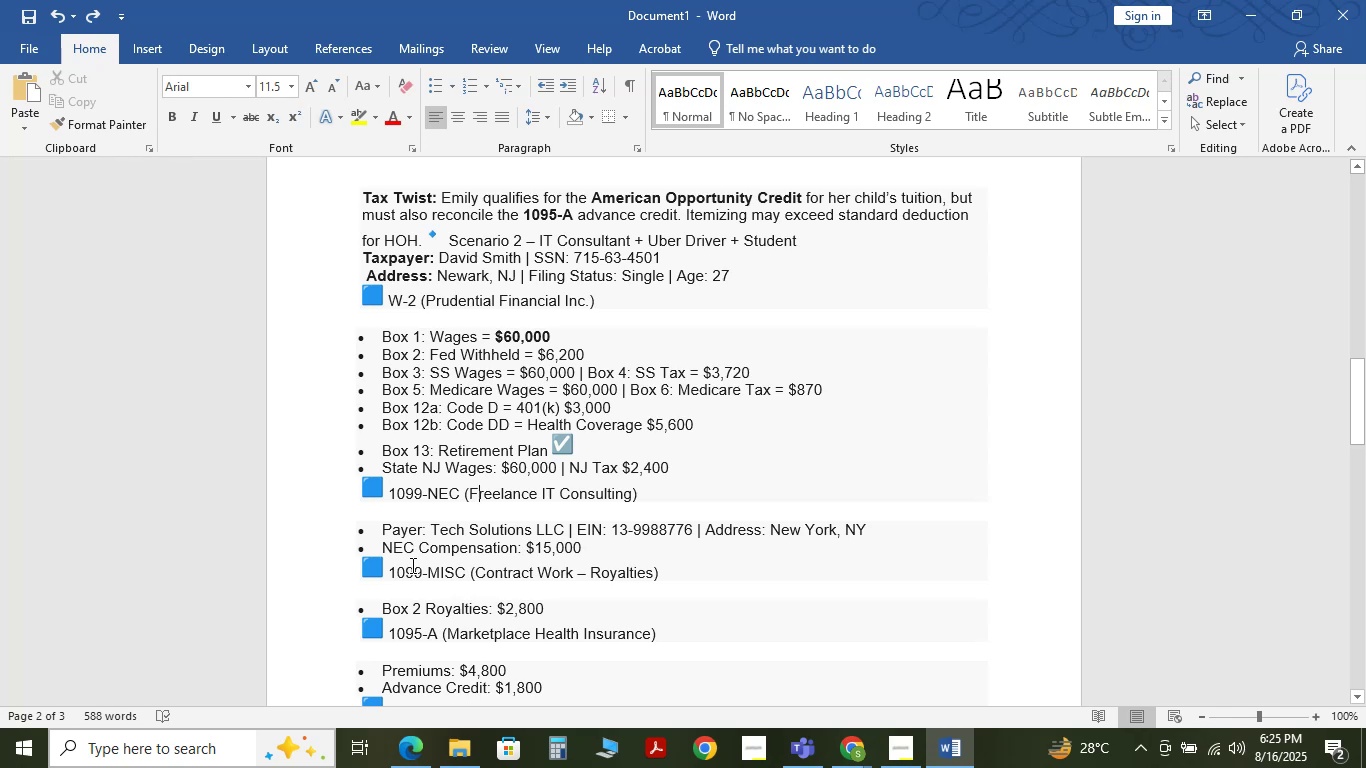 
left_click_drag(start_coordinate=[391, 494], to_coordinate=[455, 495])
 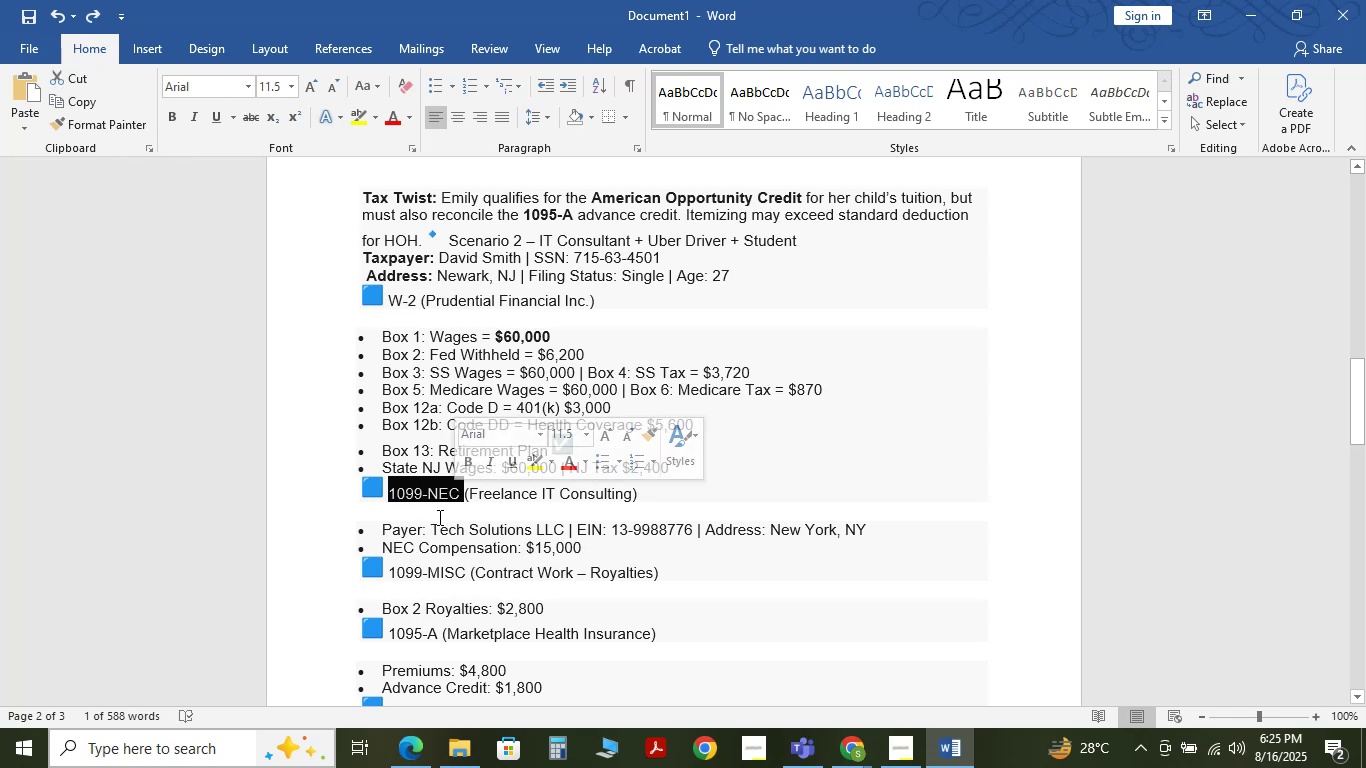 
left_click([438, 517])
 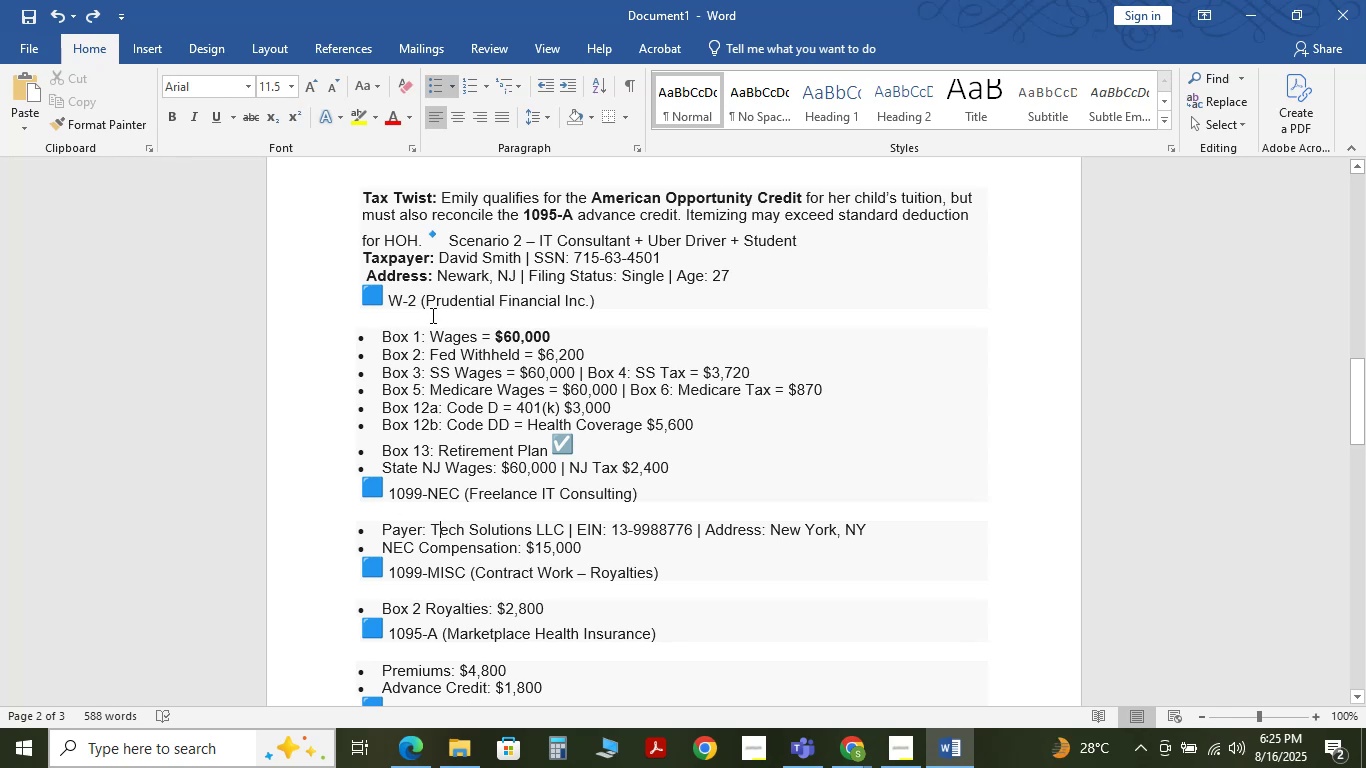 
left_click_drag(start_coordinate=[391, 300], to_coordinate=[428, 300])
 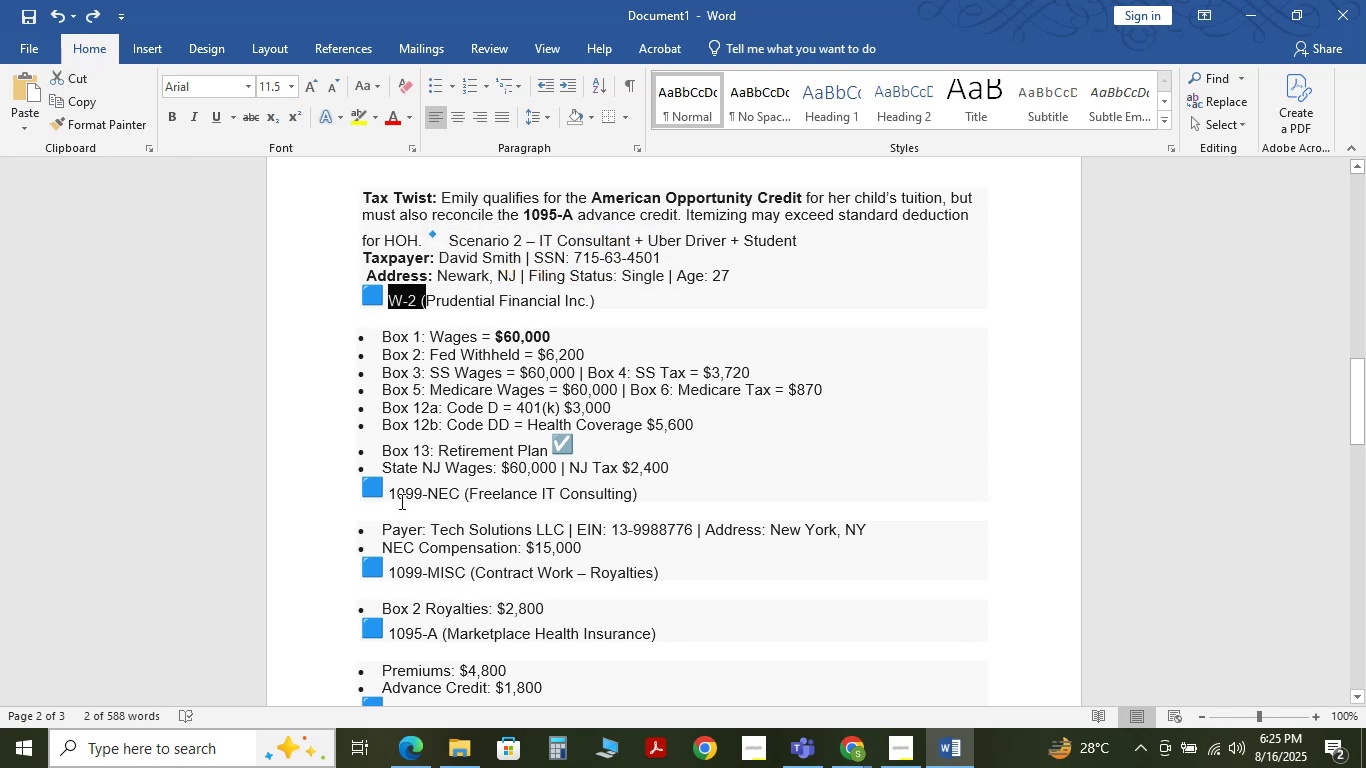 
left_click_drag(start_coordinate=[392, 493], to_coordinate=[450, 492])
 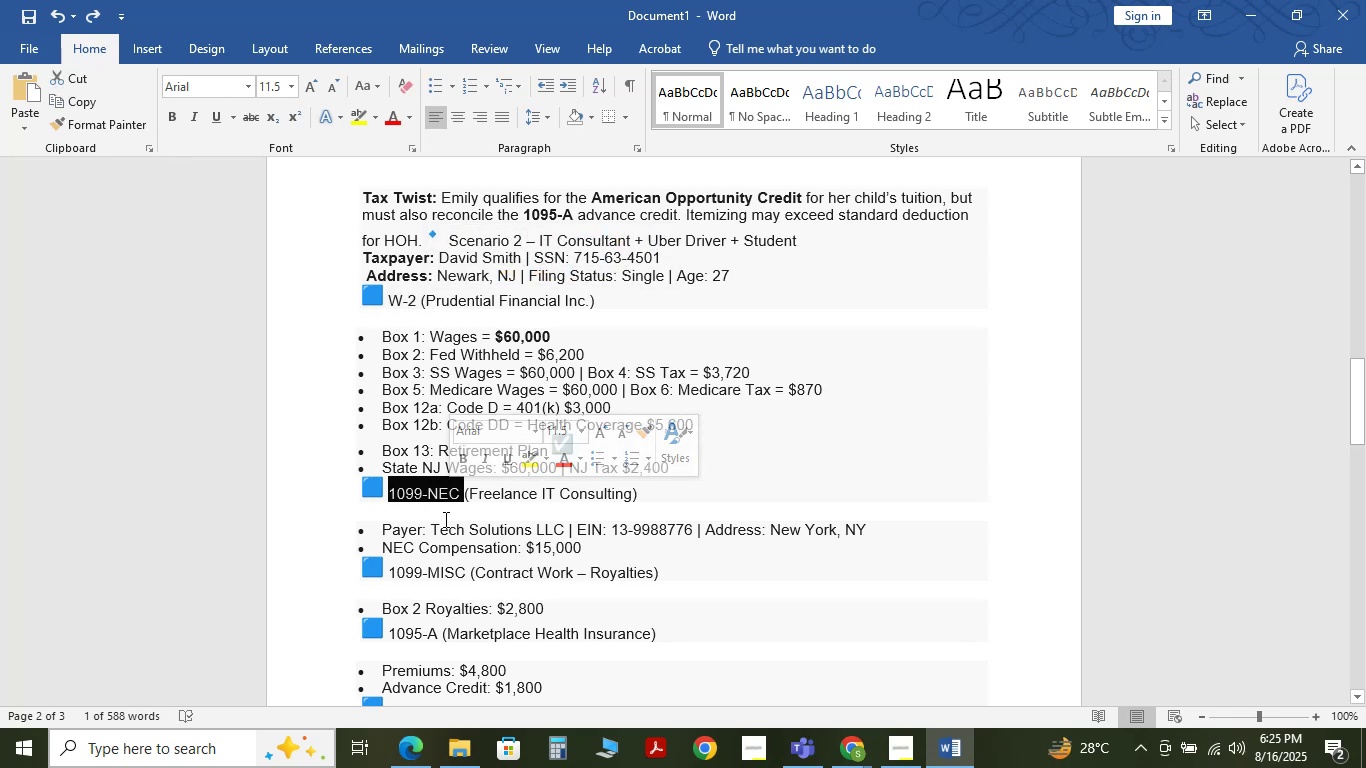 
scroll: coordinate [492, 537], scroll_direction: down, amount: 1.0
 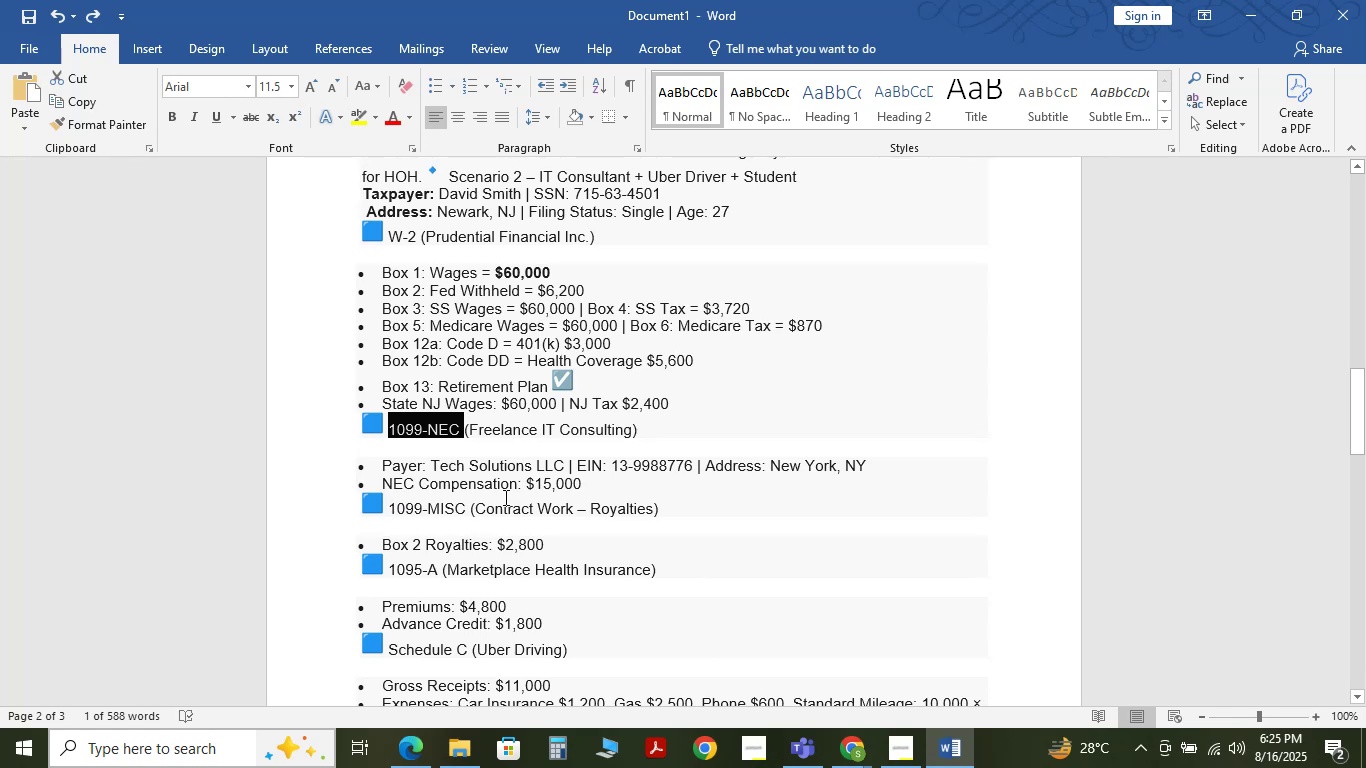 
left_click([590, 490])
 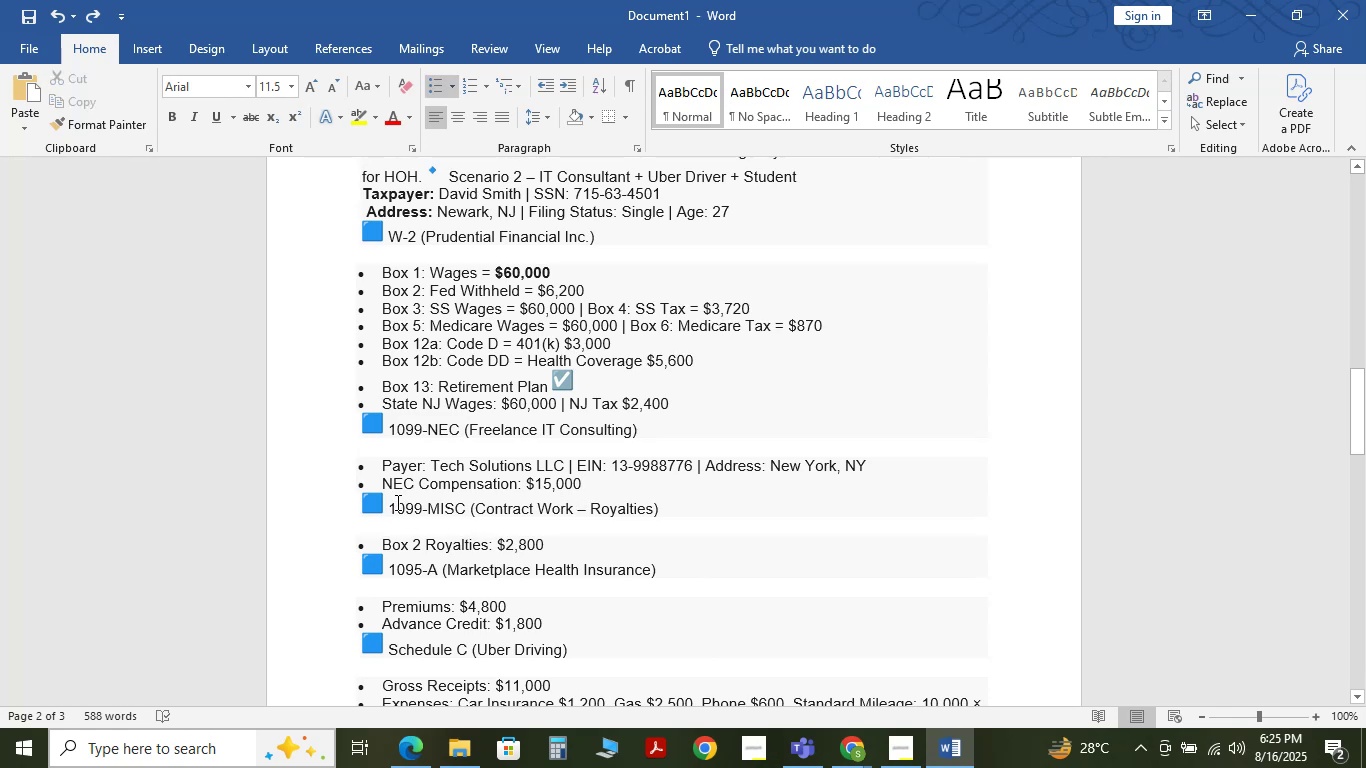 
left_click_drag(start_coordinate=[390, 505], to_coordinate=[451, 510])
 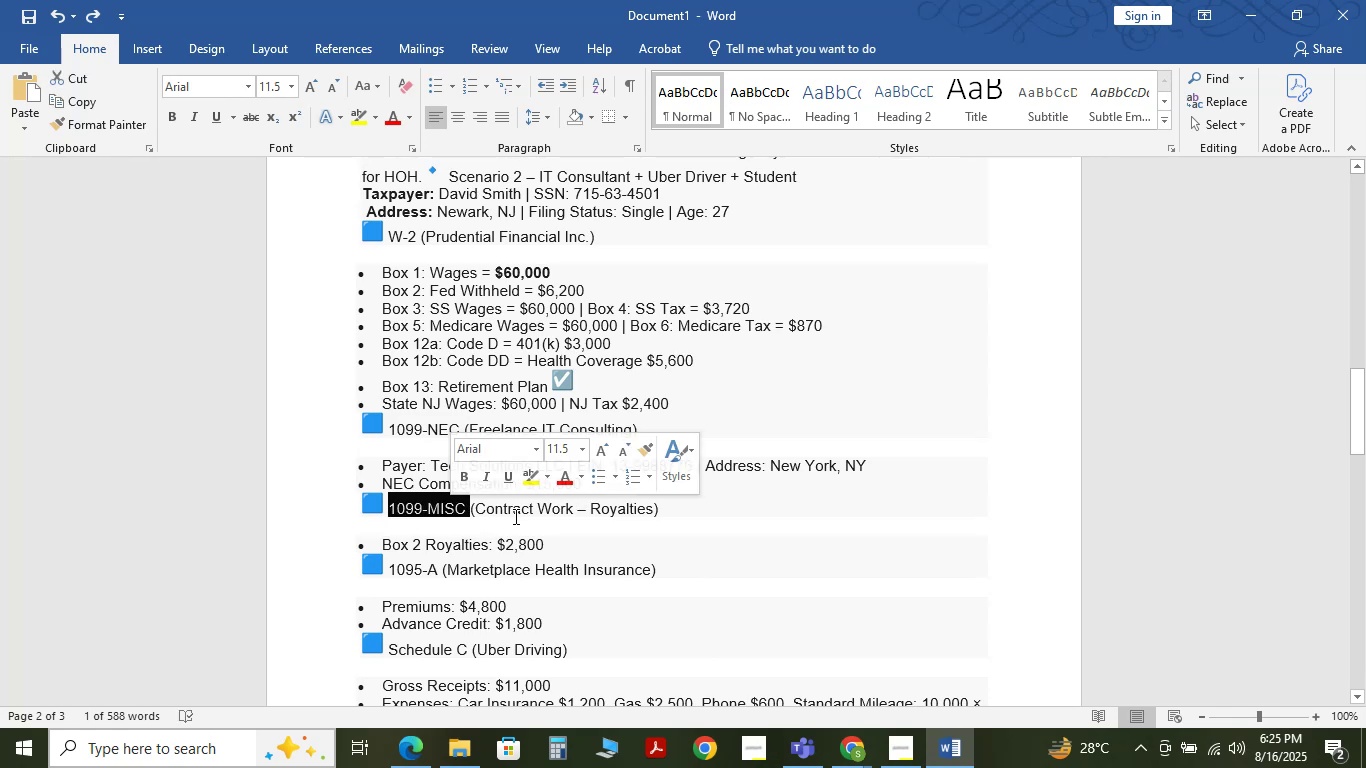 
left_click([514, 516])
 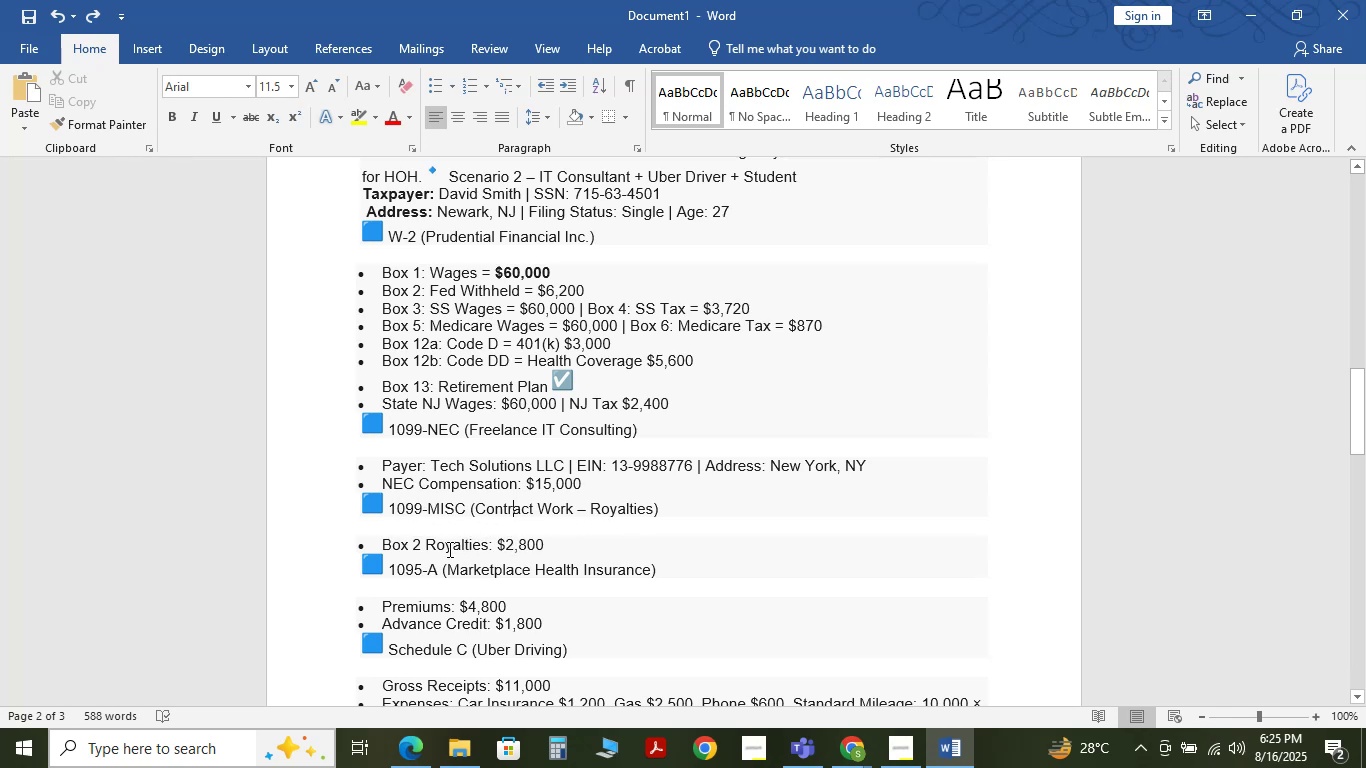 
wait(14.16)
 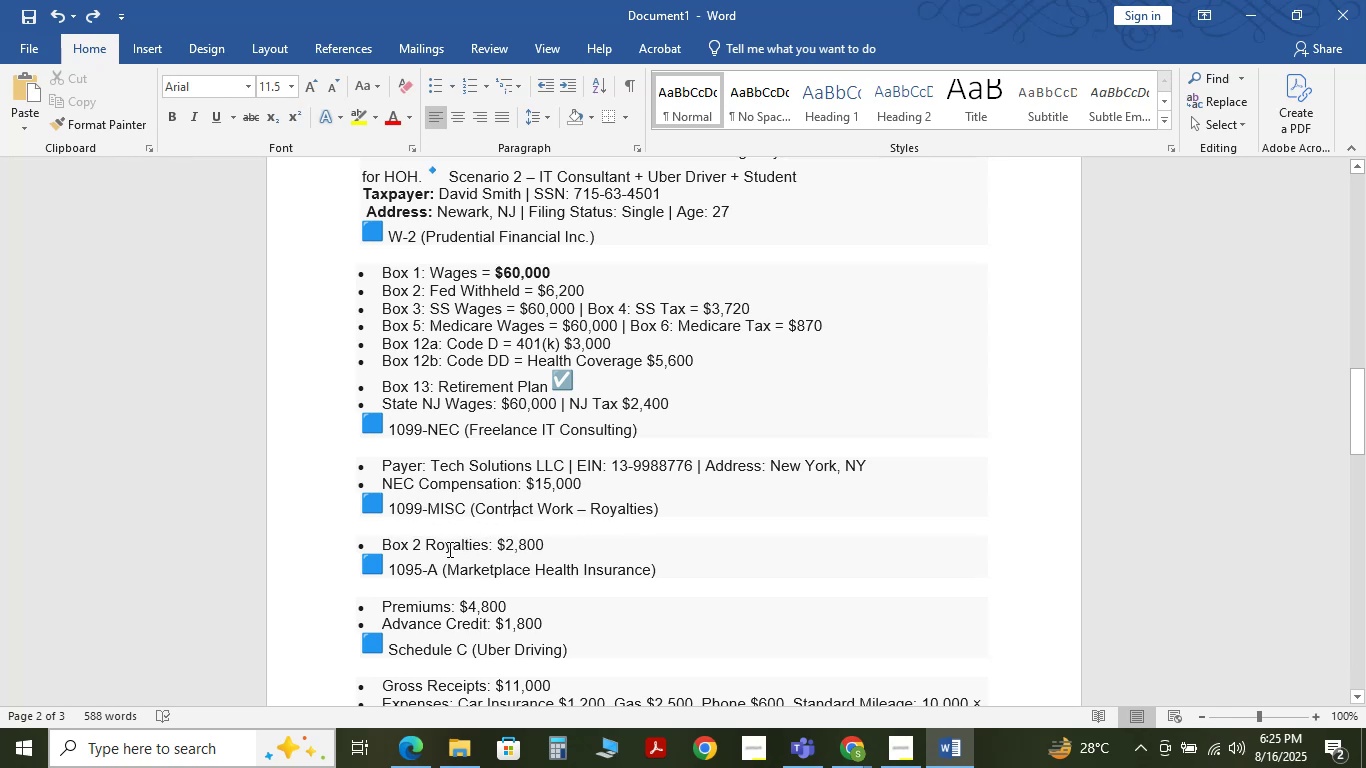 
left_click_drag(start_coordinate=[387, 430], to_coordinate=[443, 430])
 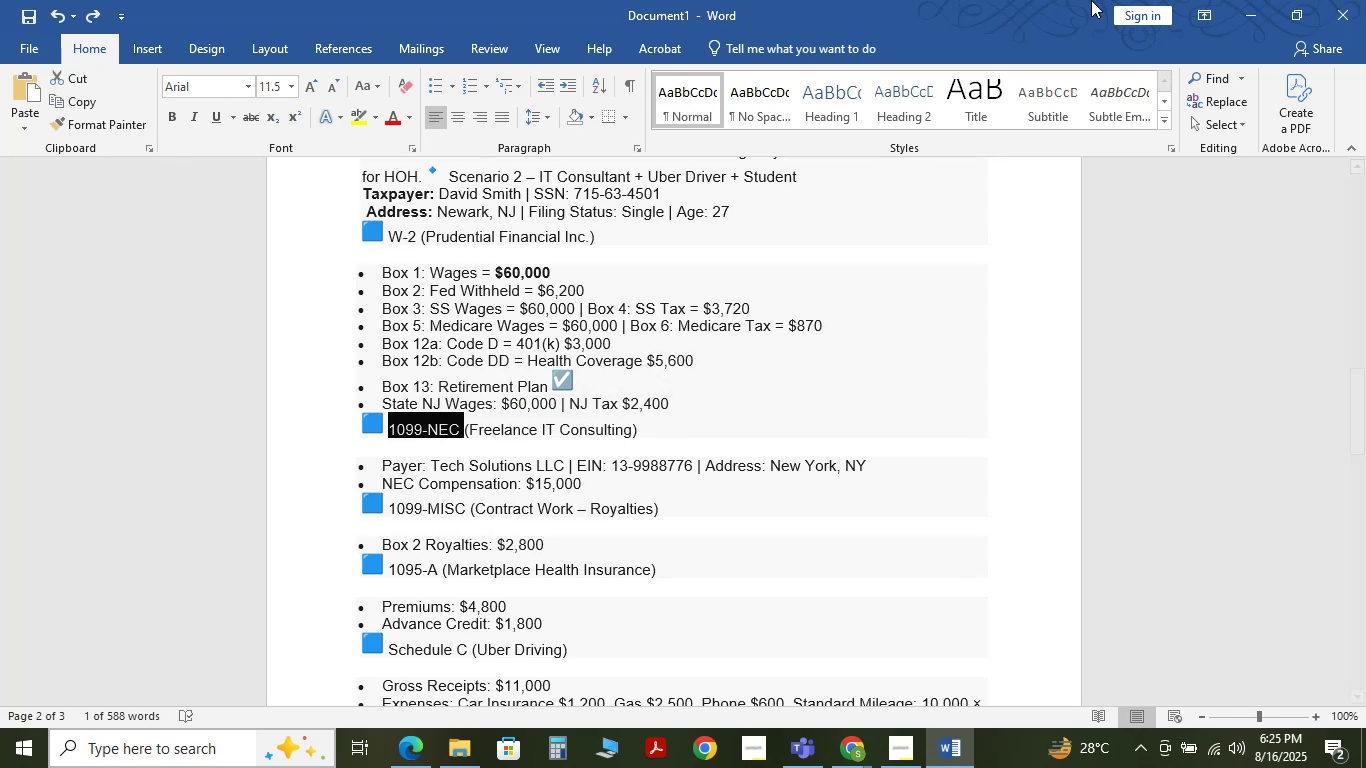 
left_click([1260, 0])
 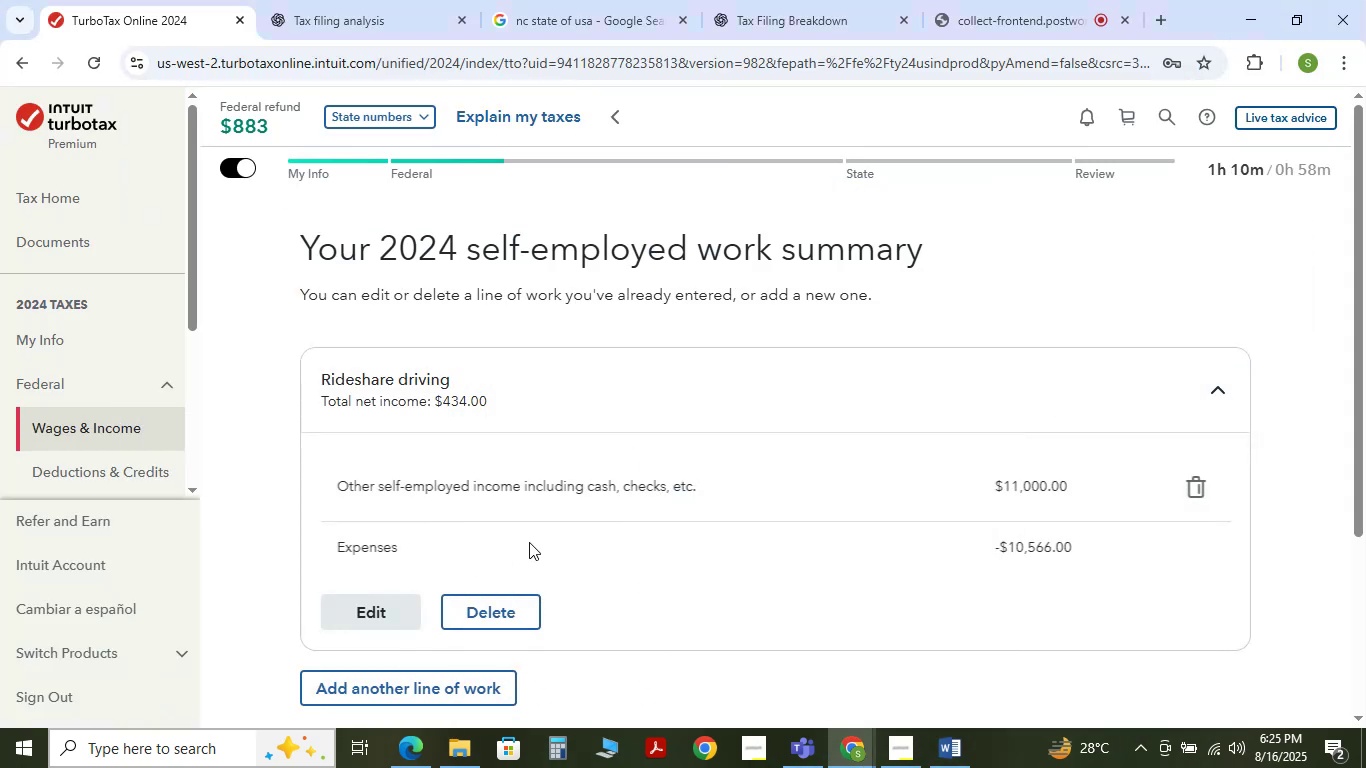 
scroll: coordinate [537, 540], scroll_direction: down, amount: 1.0
 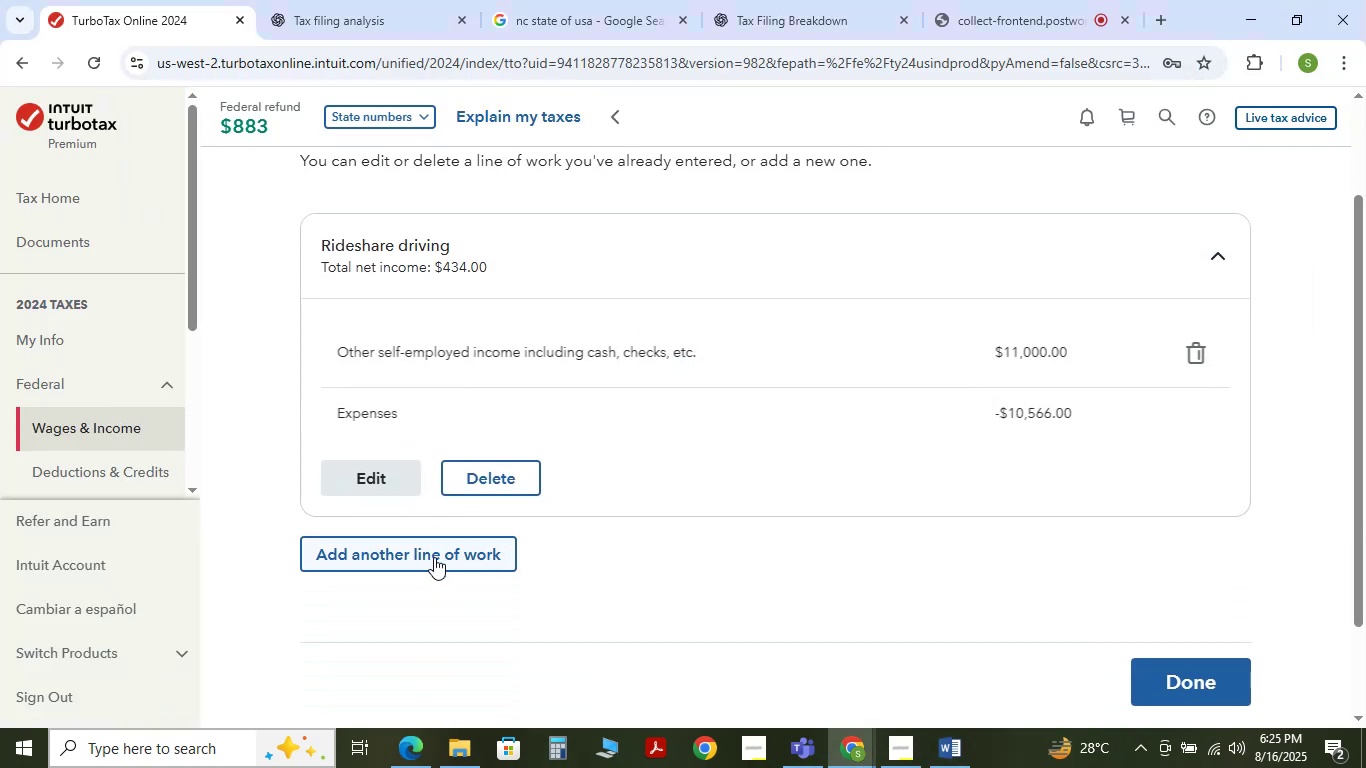 
left_click([434, 557])
 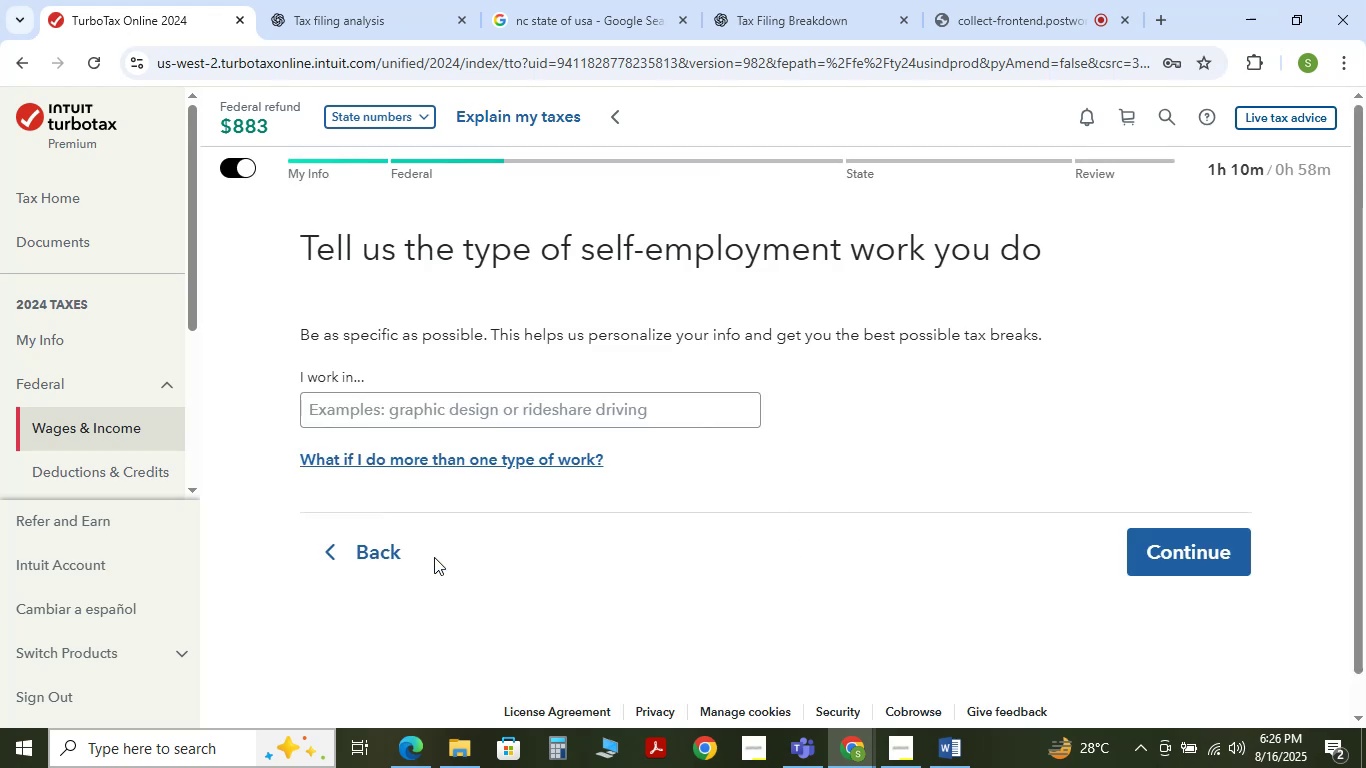 
left_click([387, 415])
 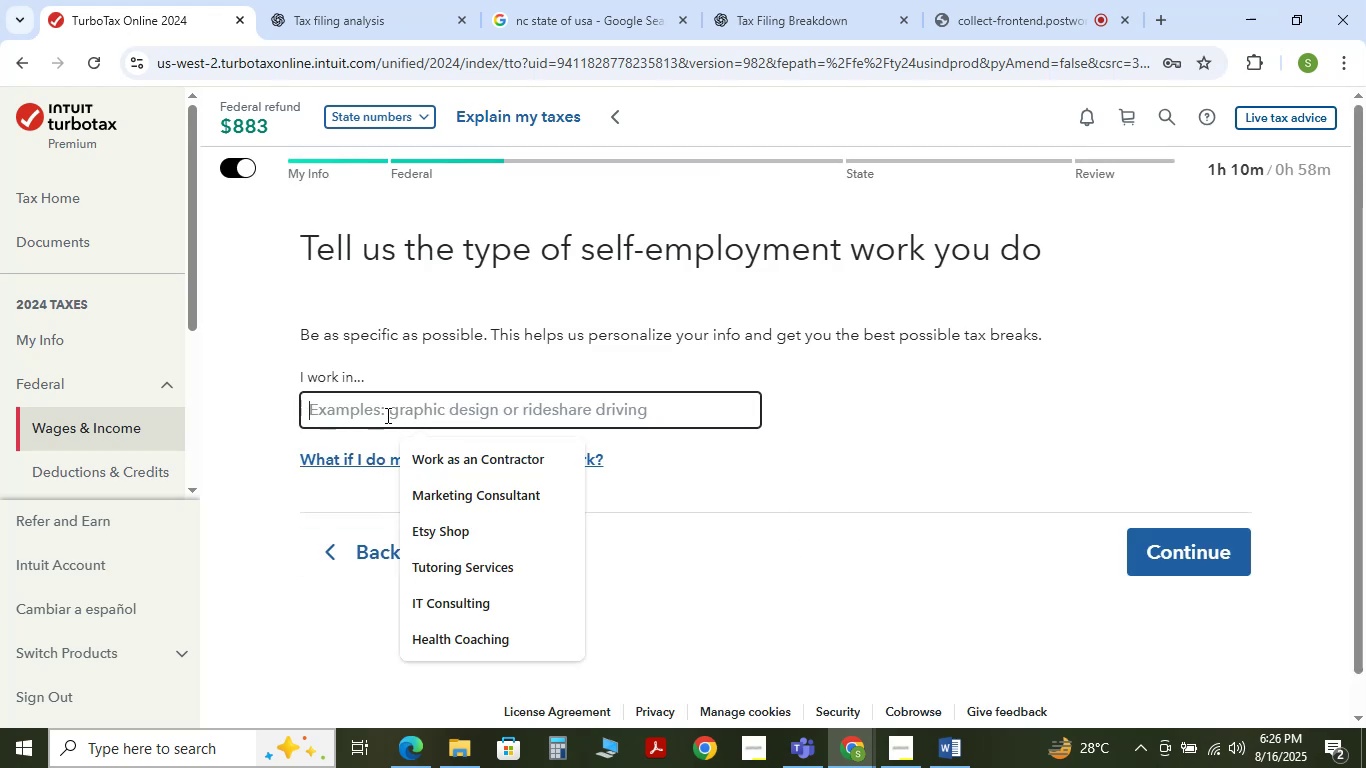 
wait(6.57)
 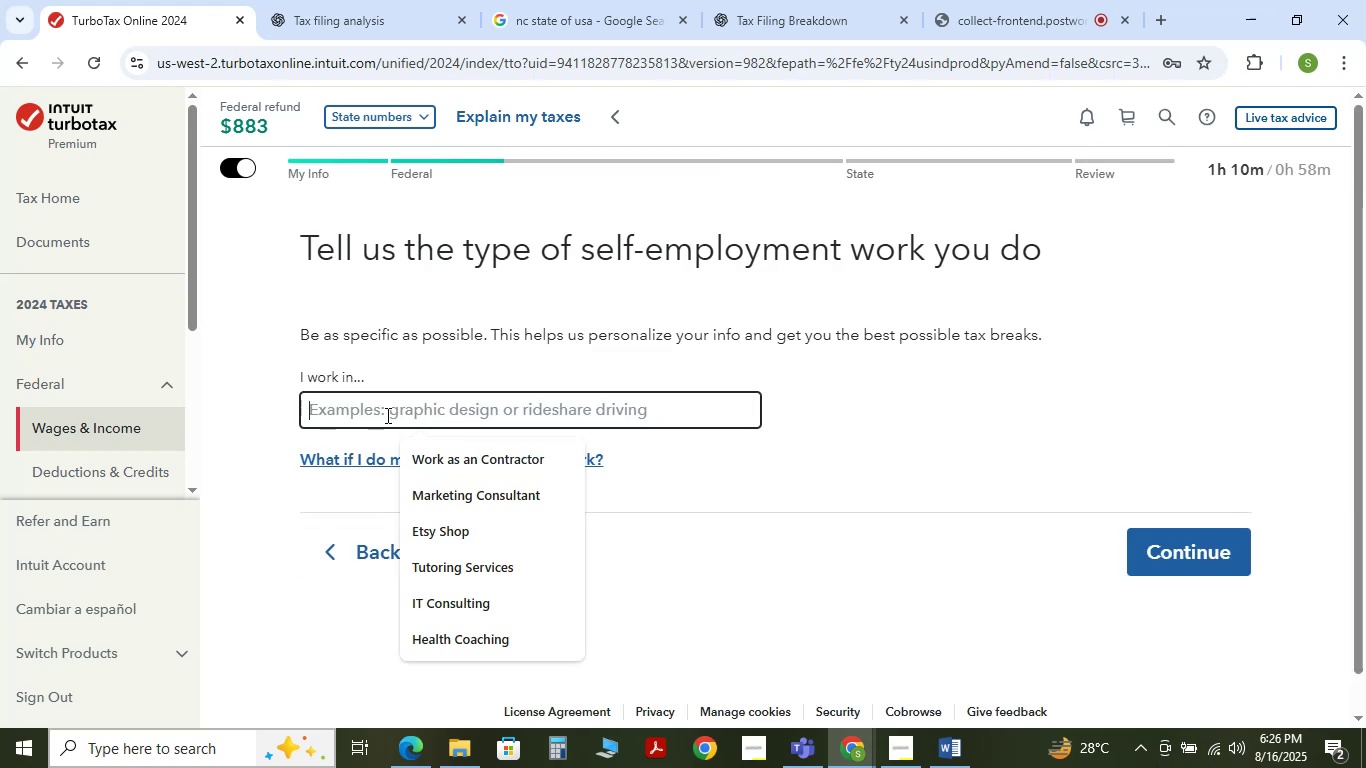 
left_click([817, 2])
 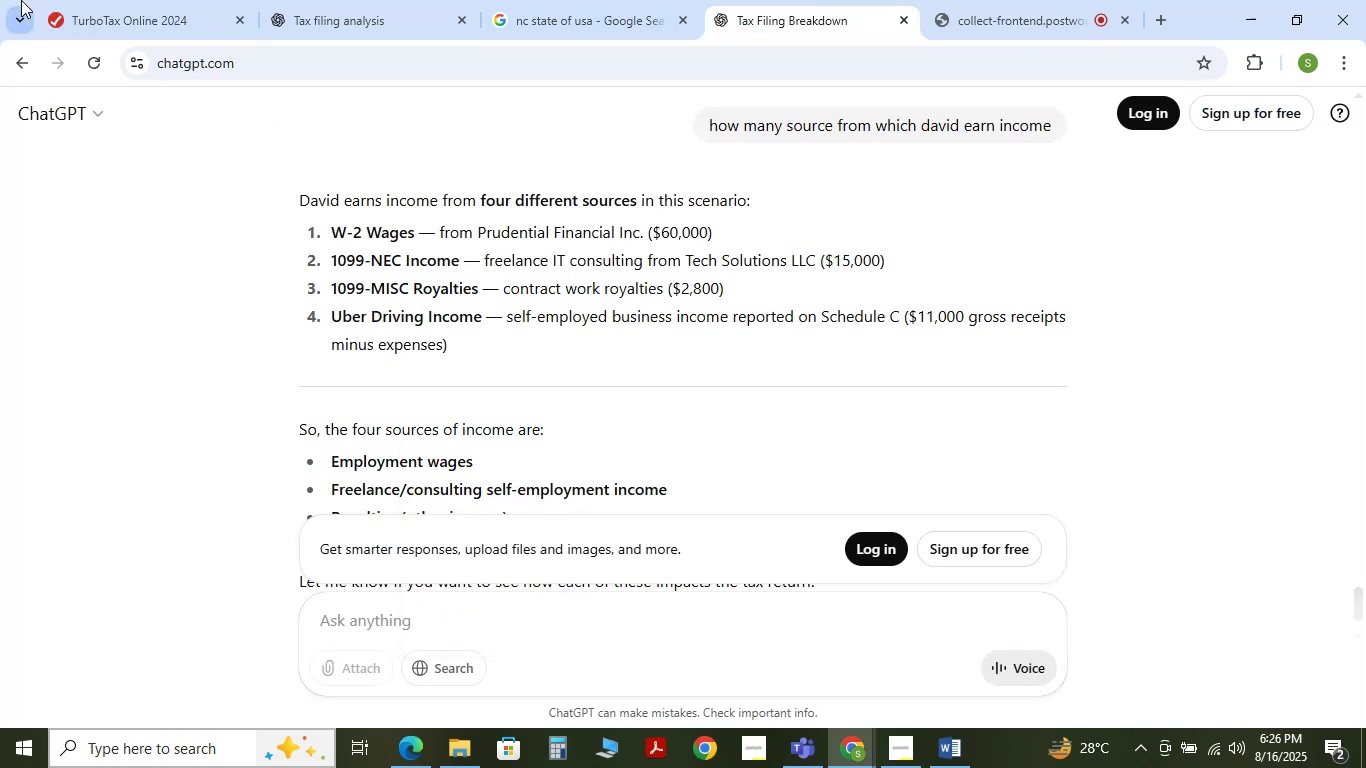 
left_click([140, 0])
 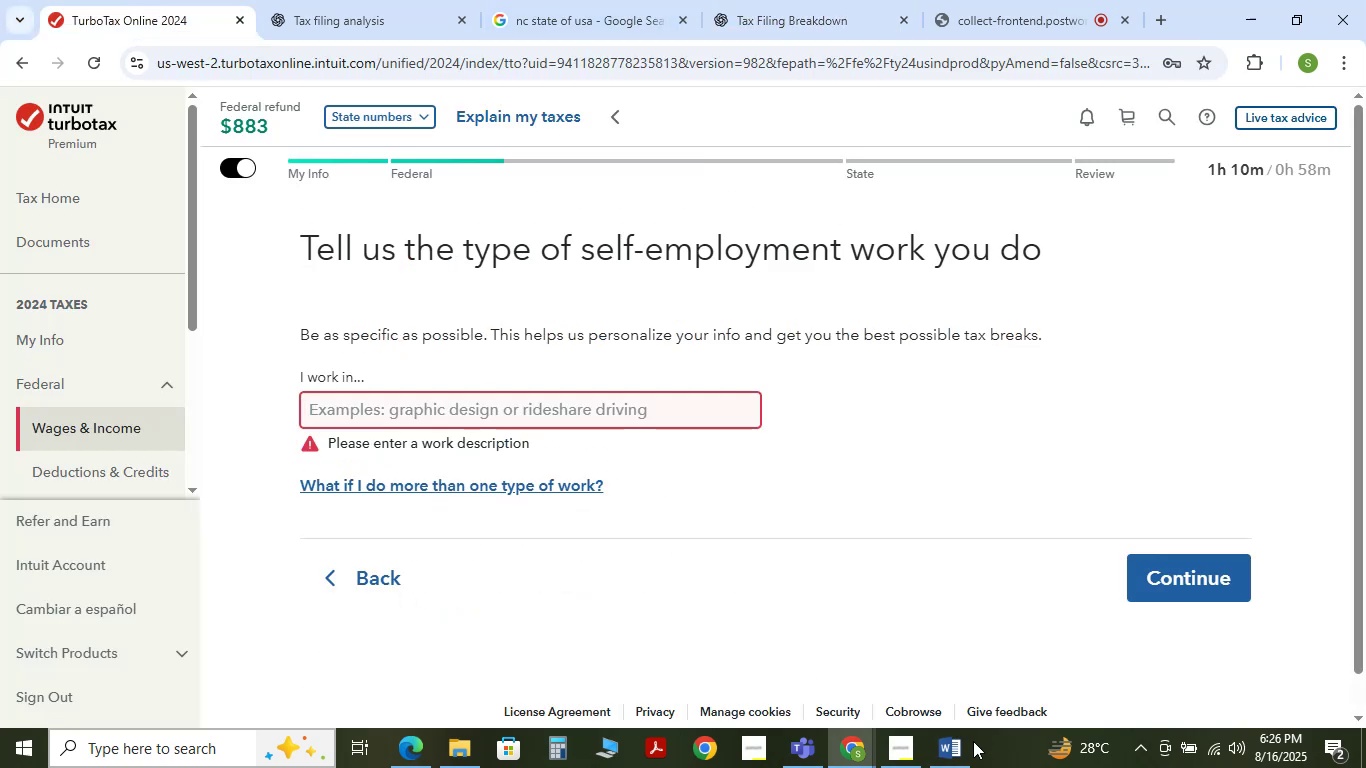 
left_click([951, 743])
 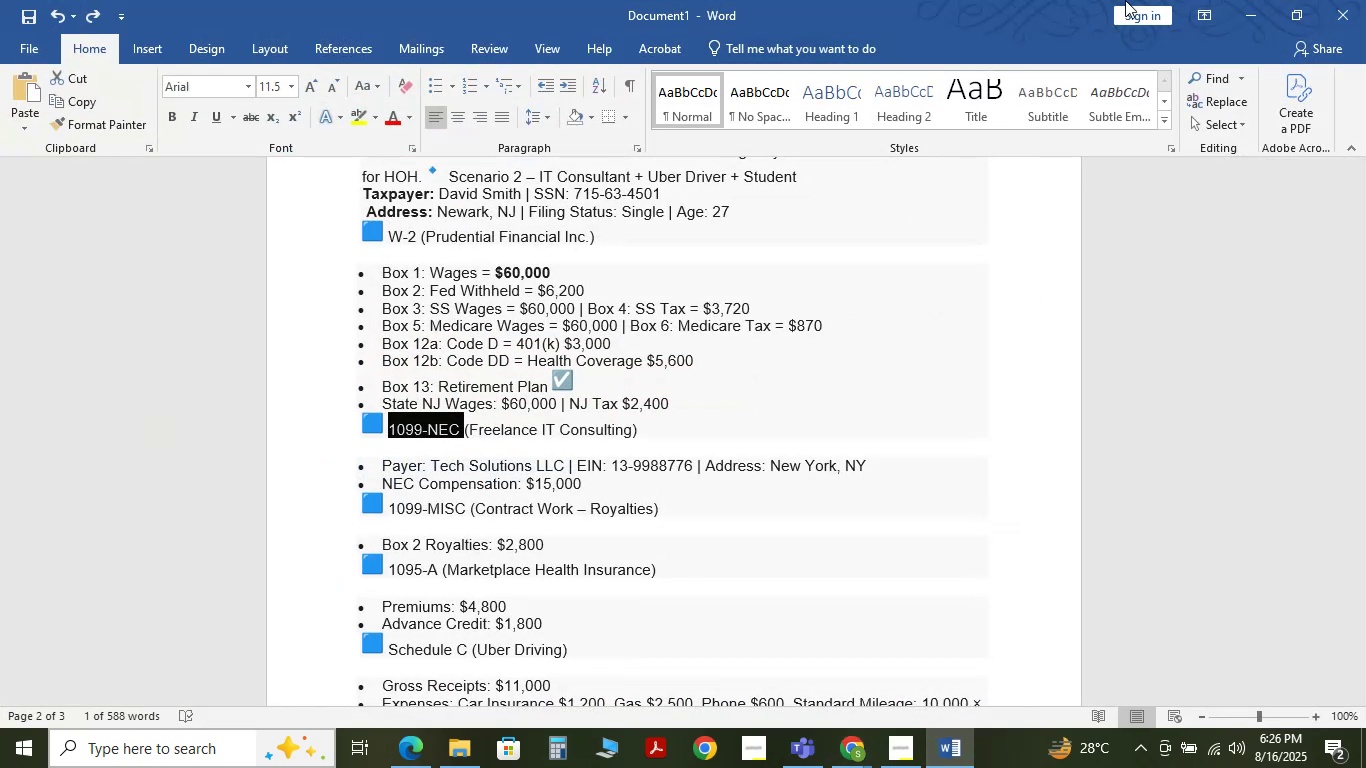 
left_click([1246, 0])
 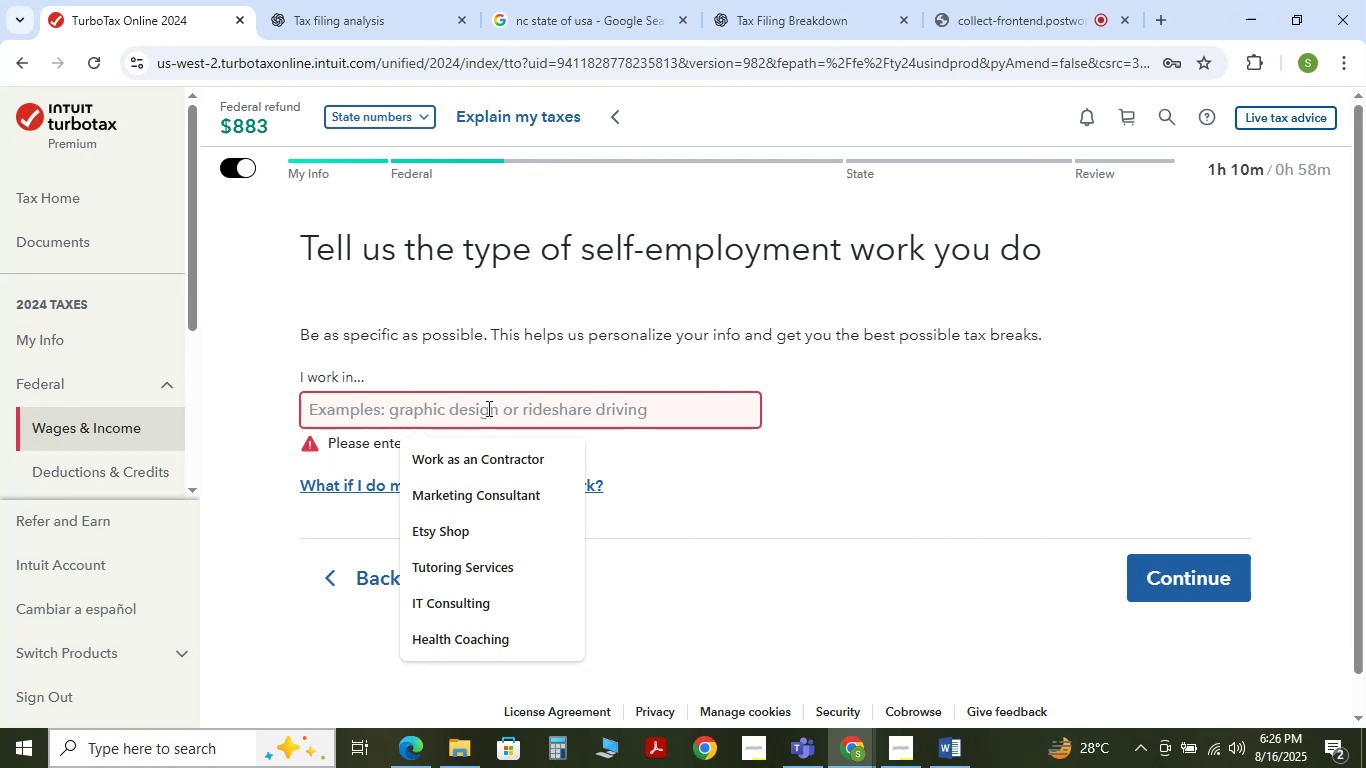 
wait(13.42)
 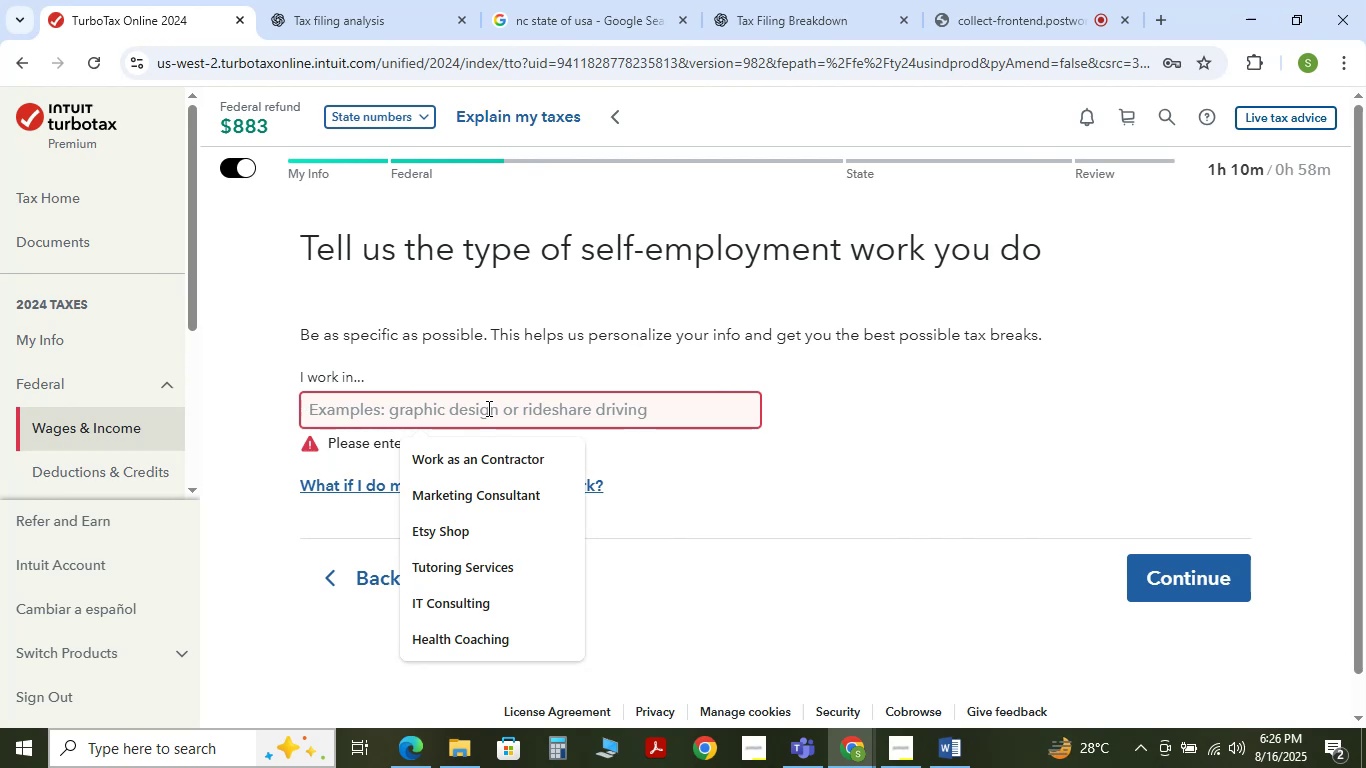 
left_click([485, 607])
 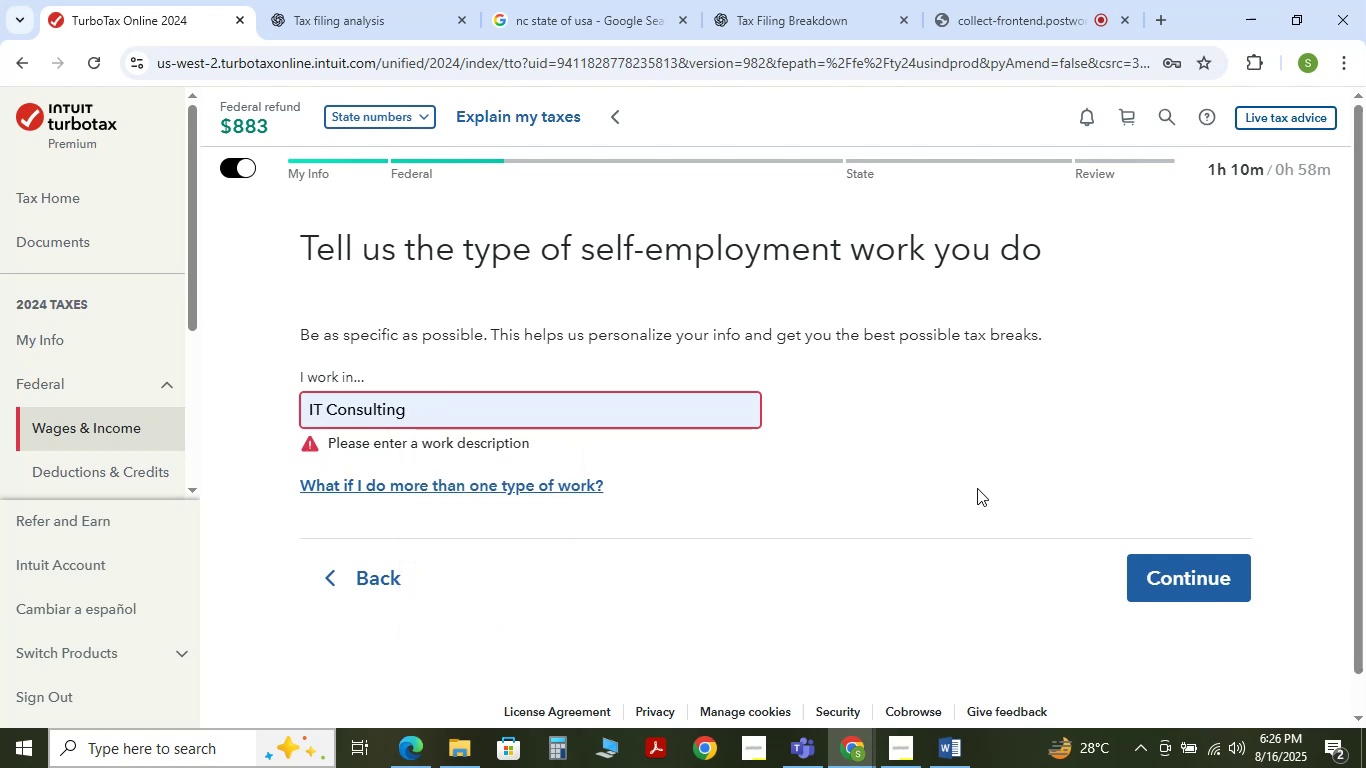 
left_click([1016, 481])
 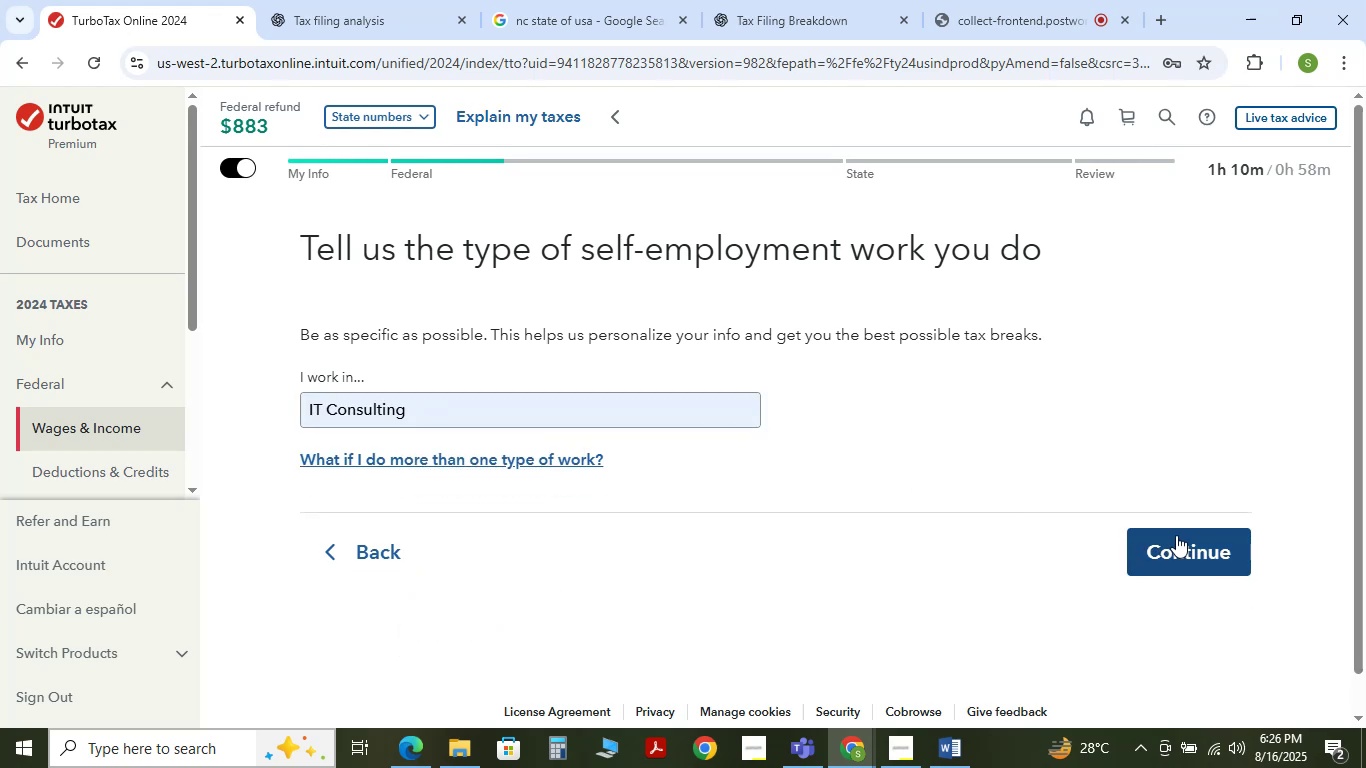 
left_click([1176, 535])
 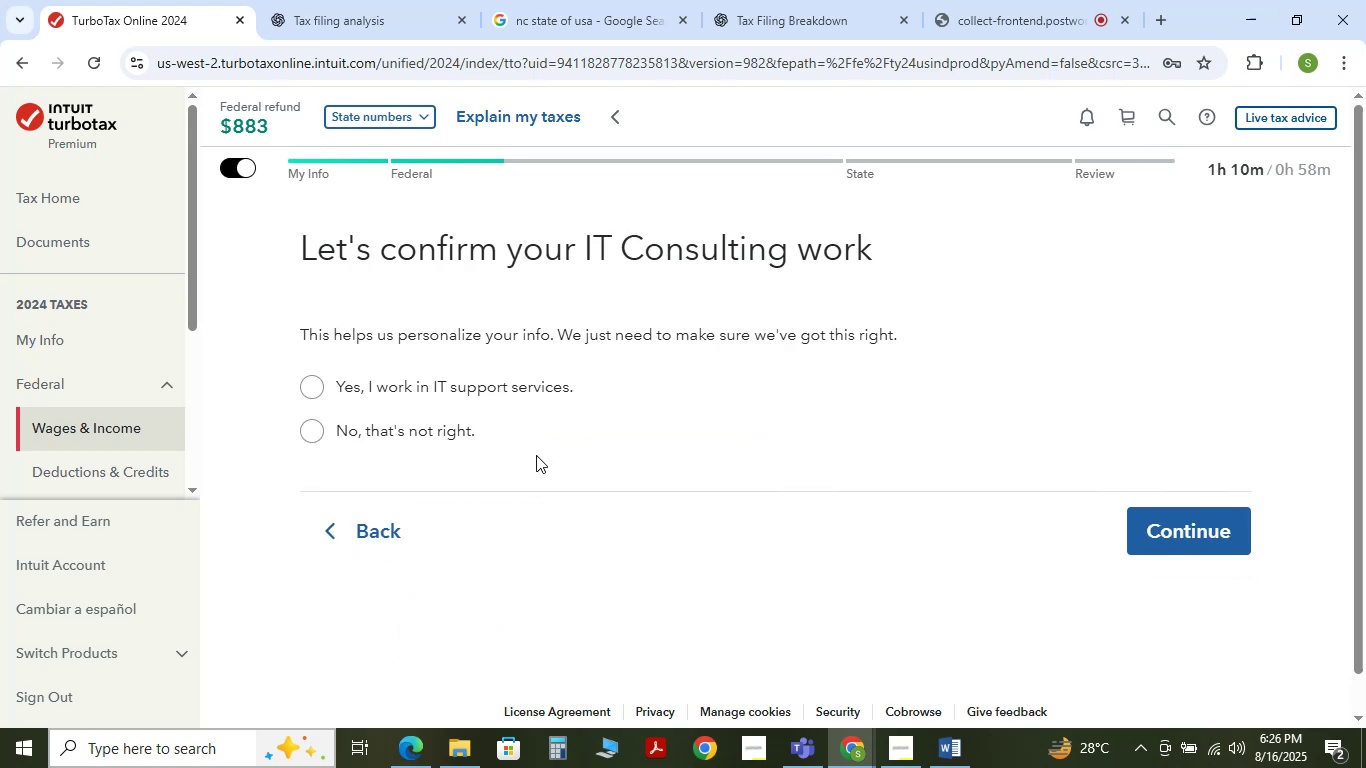 
left_click([315, 387])
 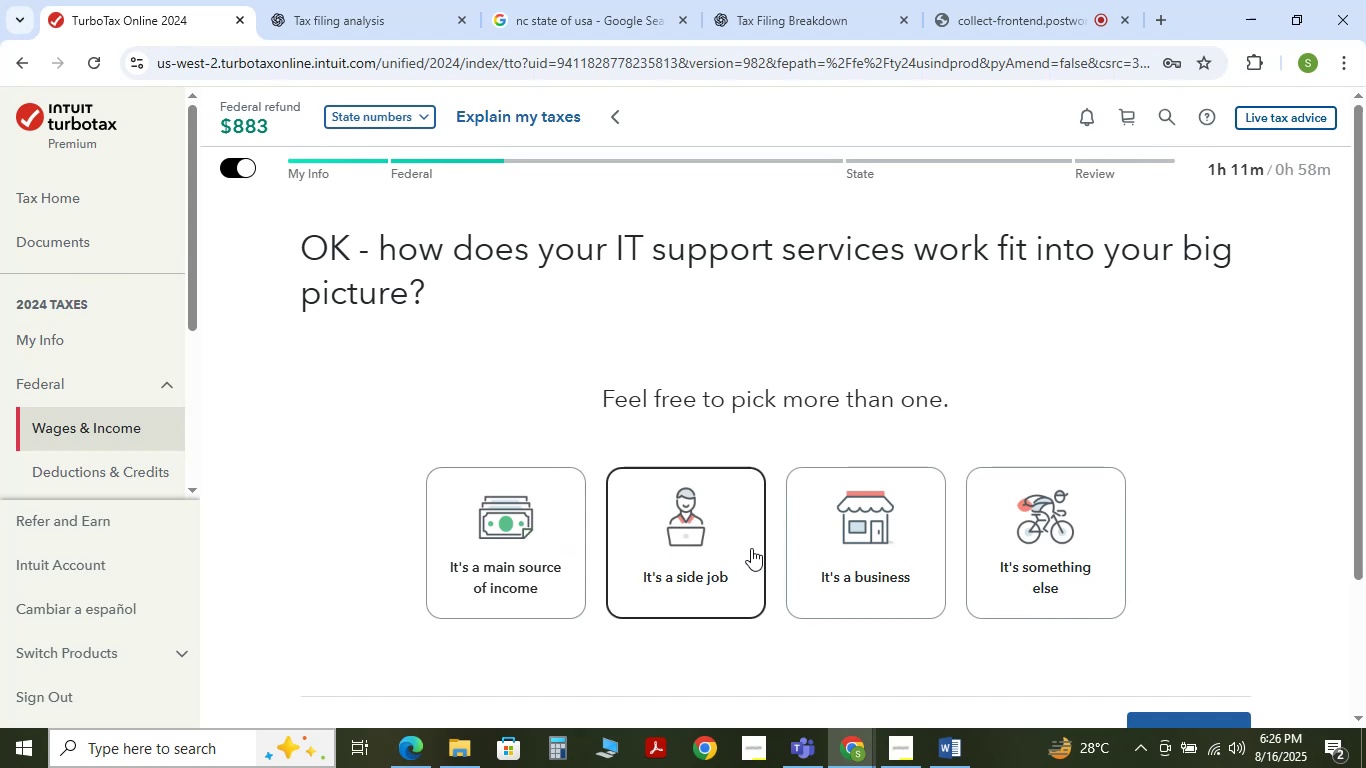 
wait(10.38)
 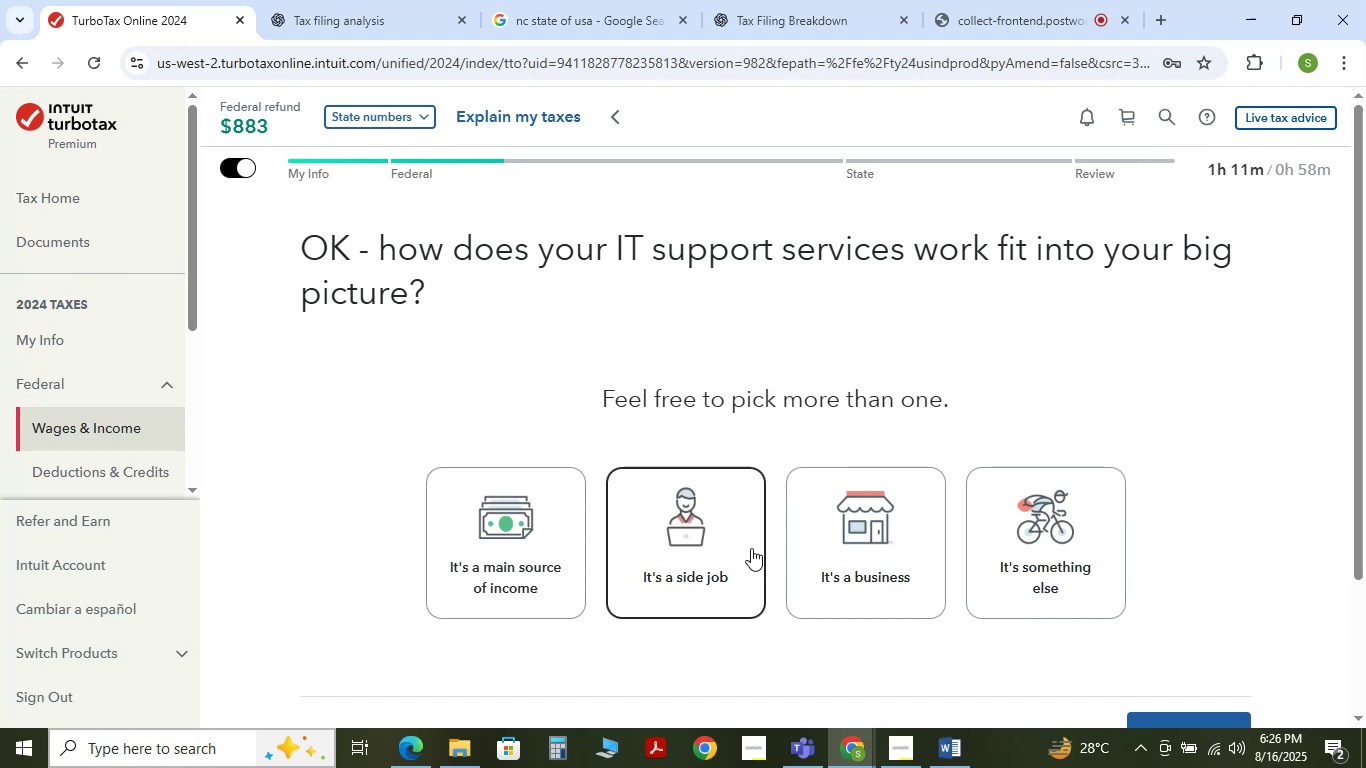 
left_click([683, 544])
 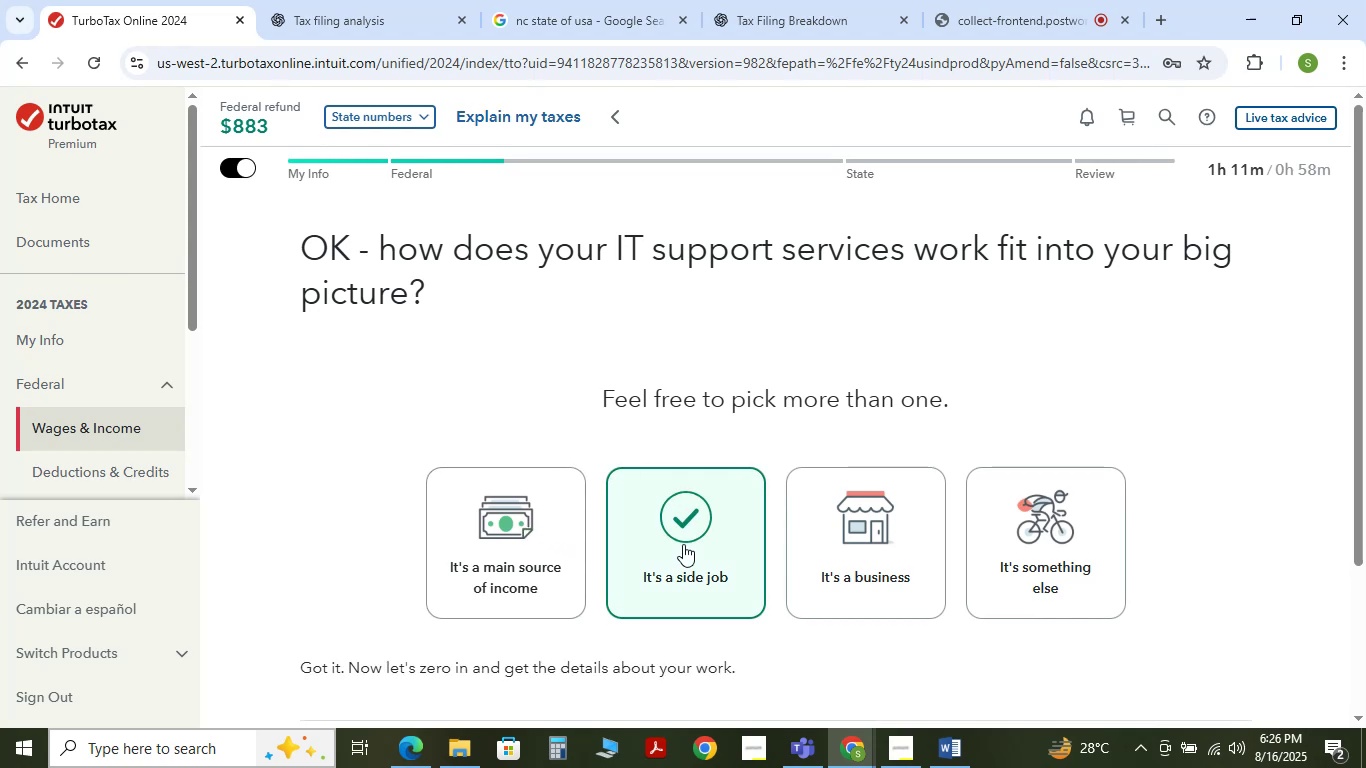 
left_click([683, 544])
 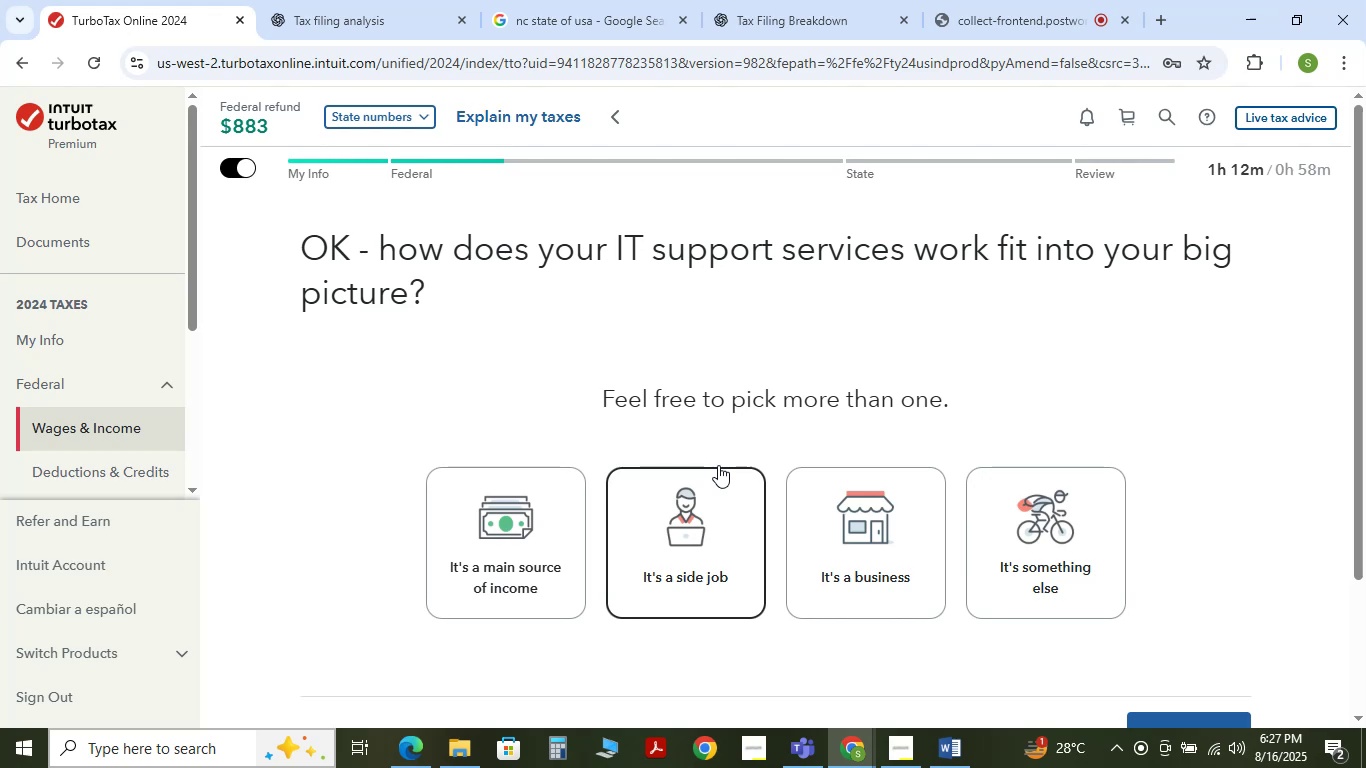 
wait(57.14)
 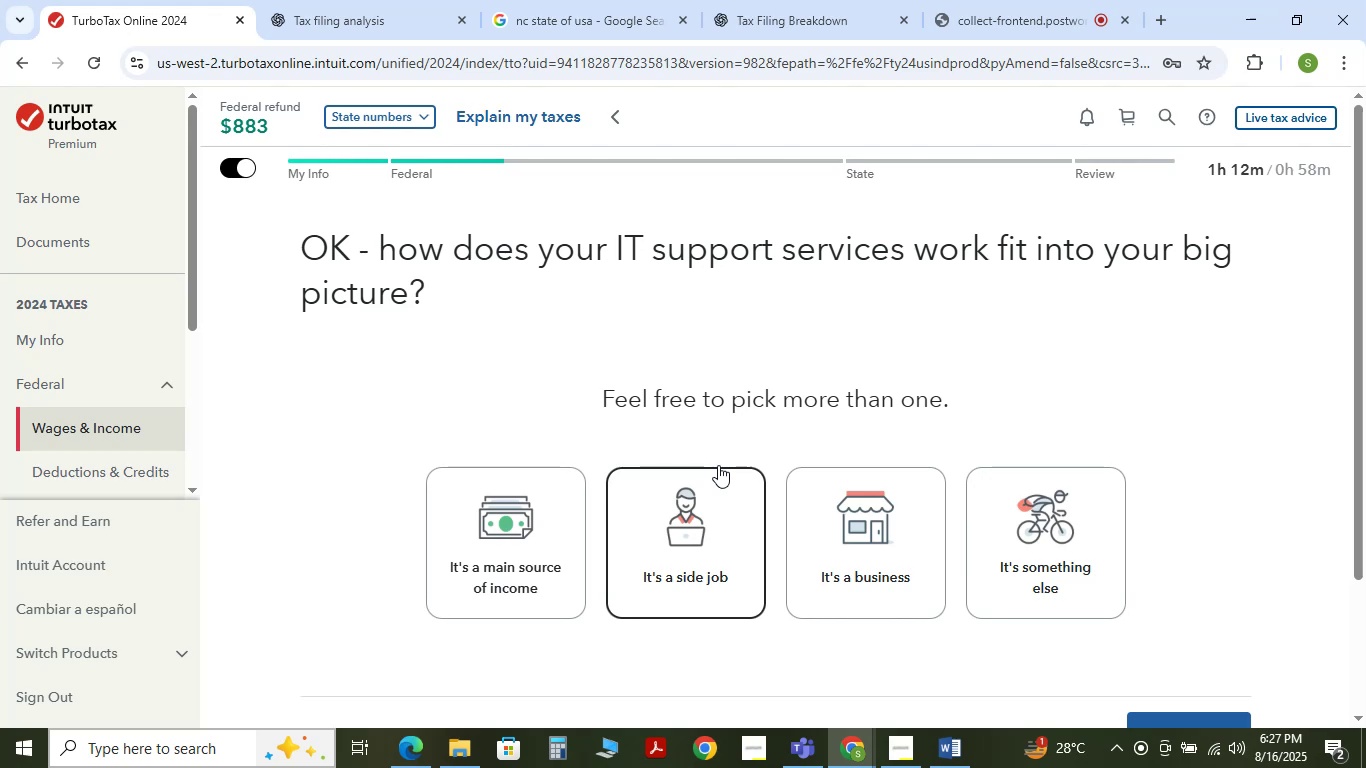 
left_click([716, 506])
 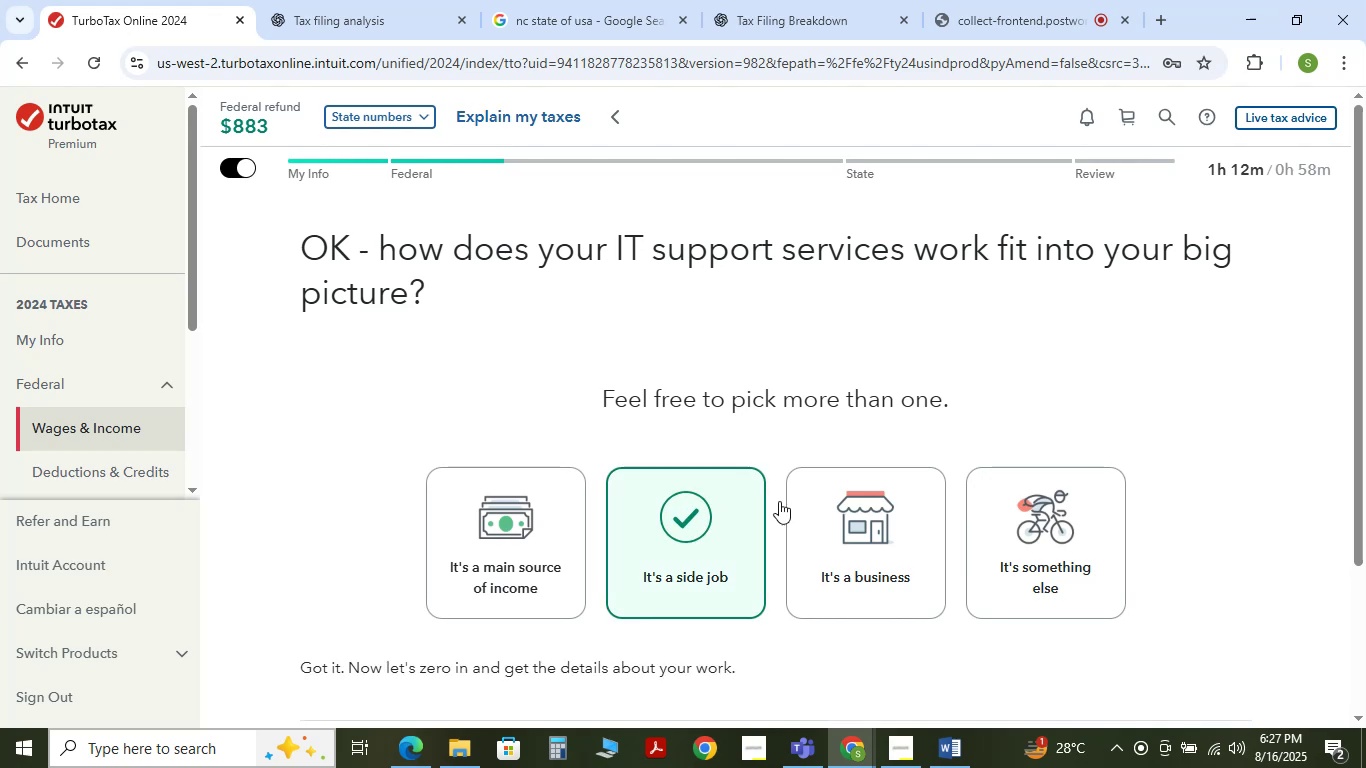 
scroll: coordinate [1111, 511], scroll_direction: down, amount: 3.0
 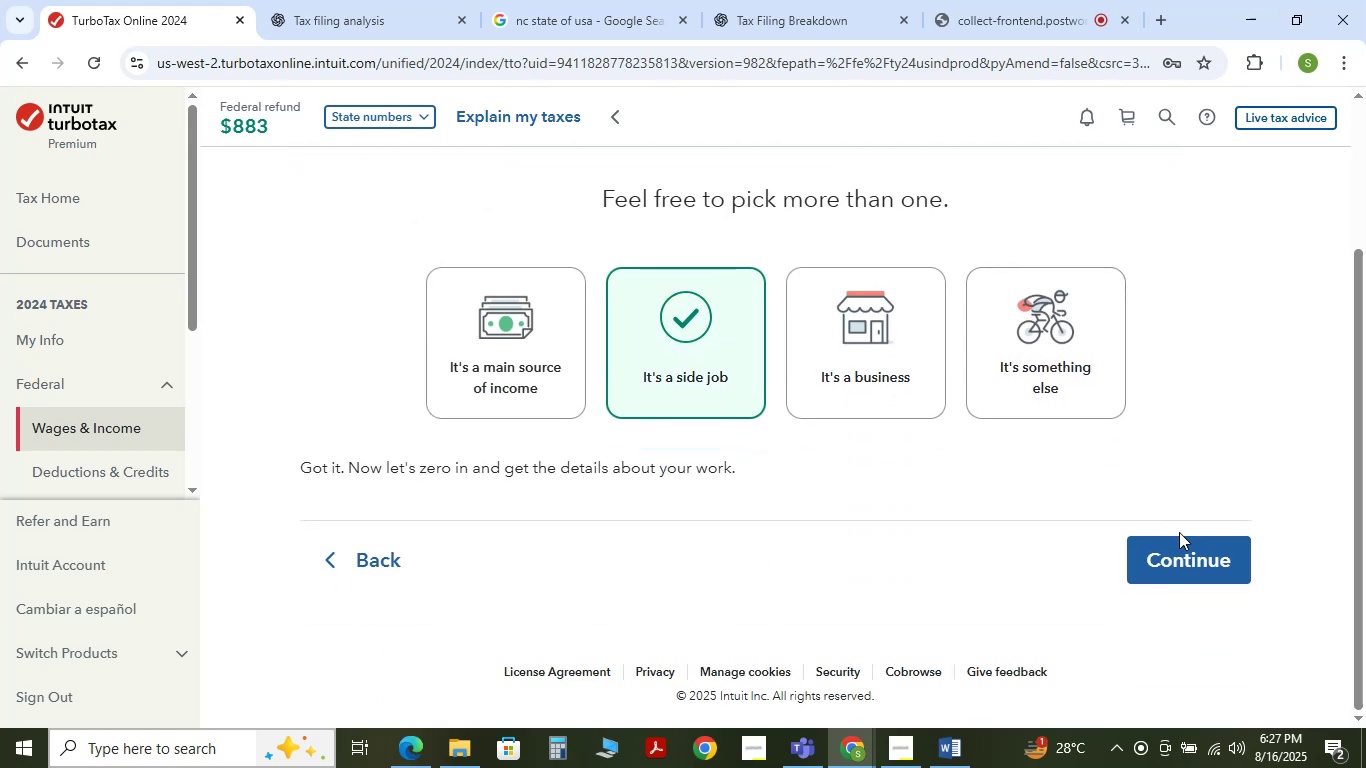 
left_click([1179, 540])
 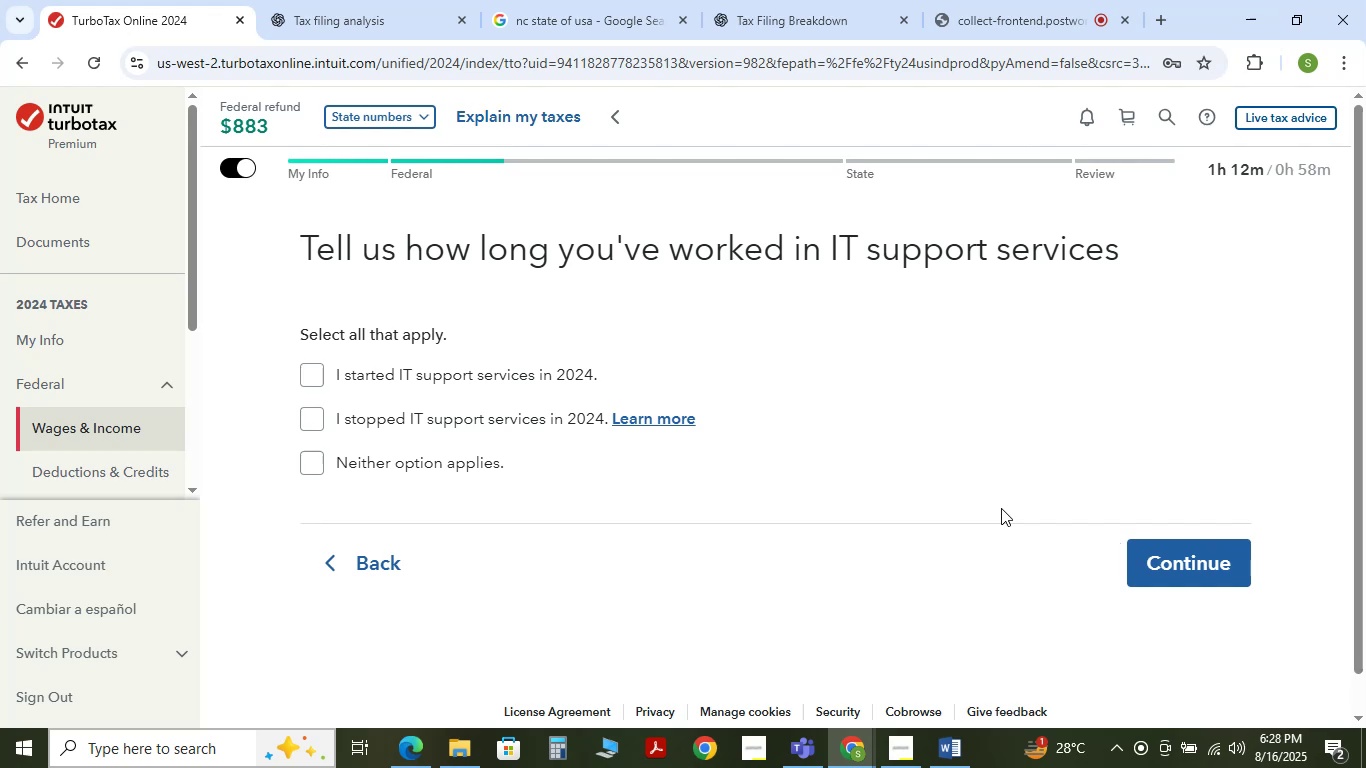 
wait(20.03)
 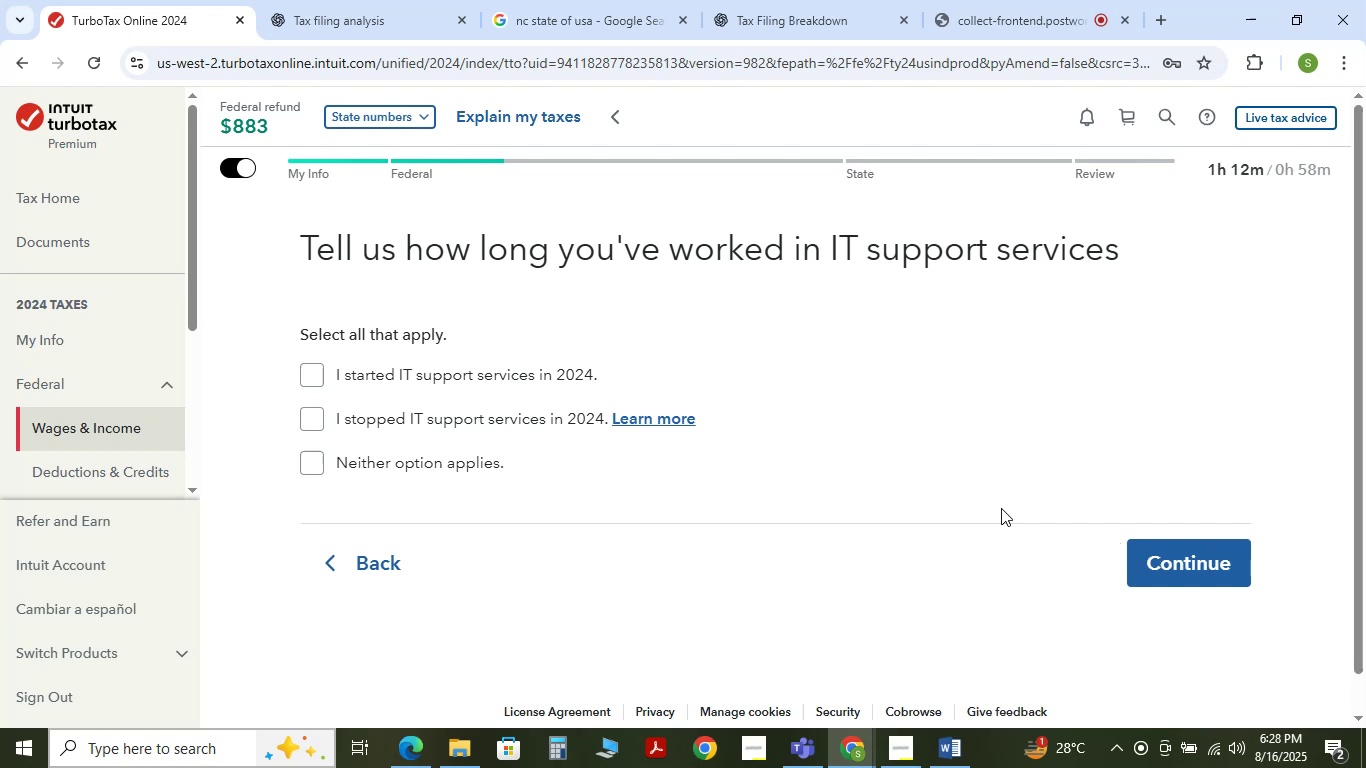 
left_click_drag(start_coordinate=[345, 373], to_coordinate=[606, 374])
 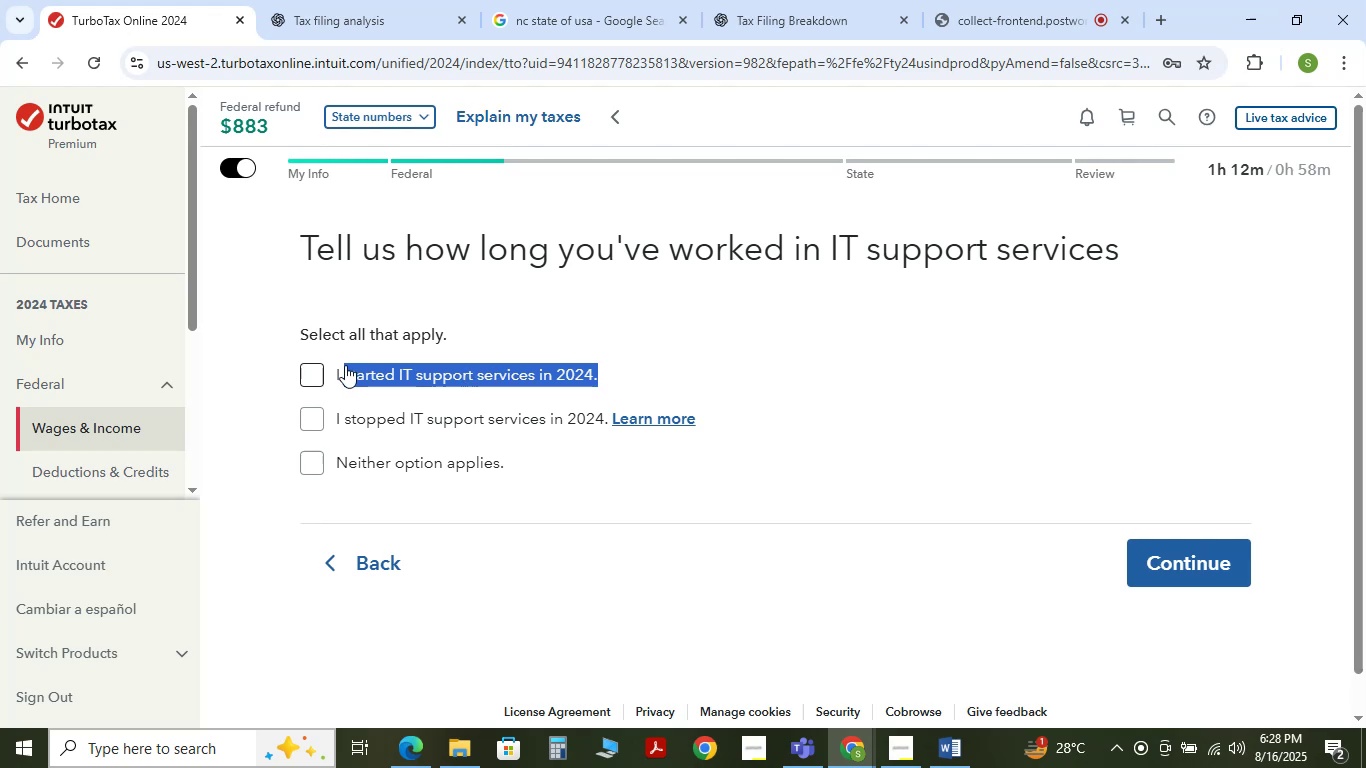 
left_click_drag(start_coordinate=[334, 368], to_coordinate=[608, 381])
 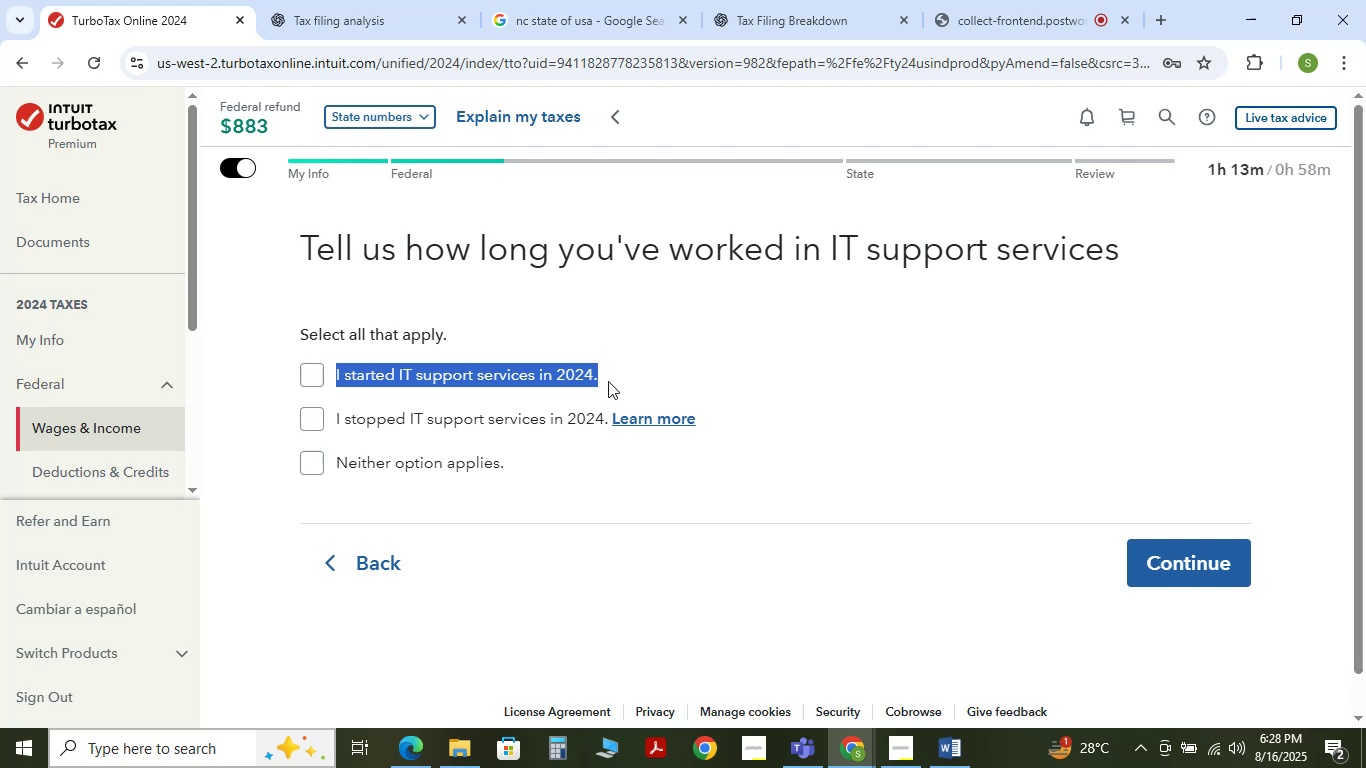 
wait(20.68)
 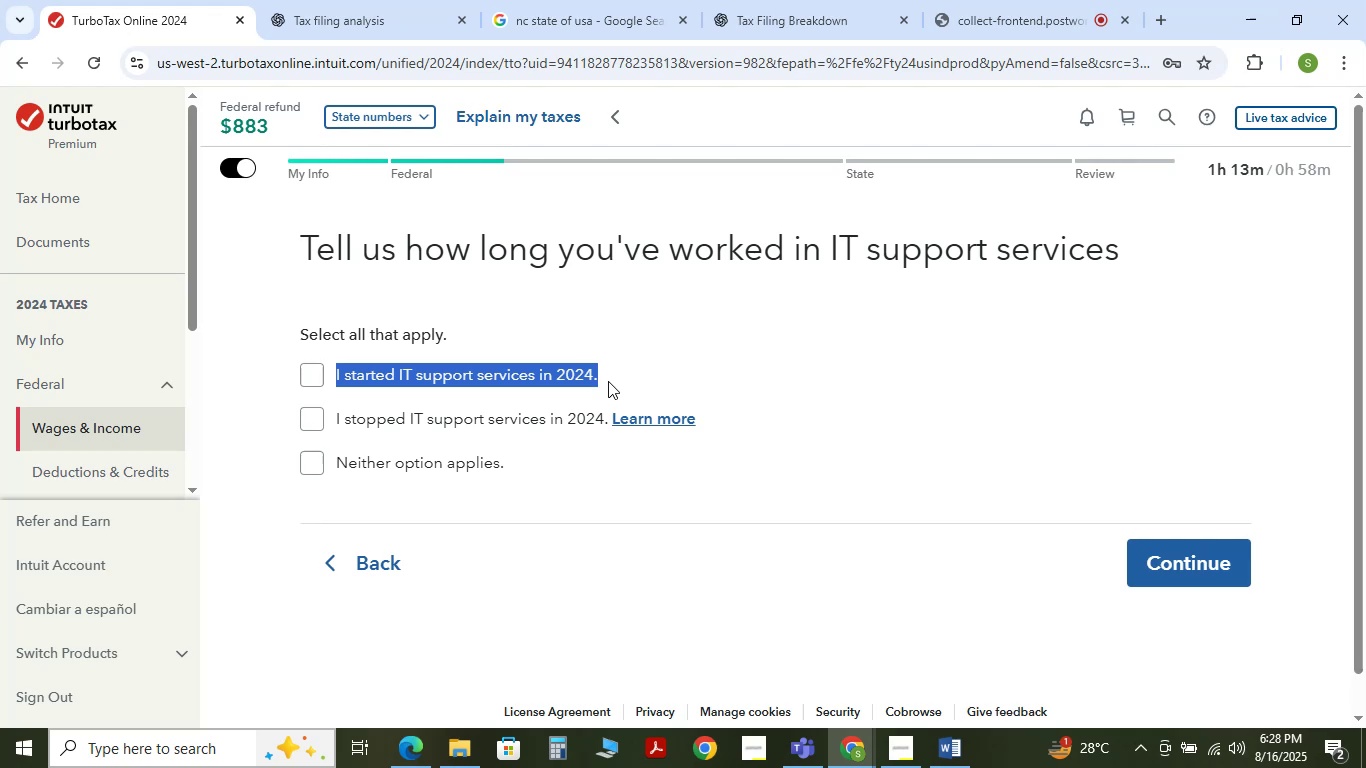 
left_click([732, 376])
 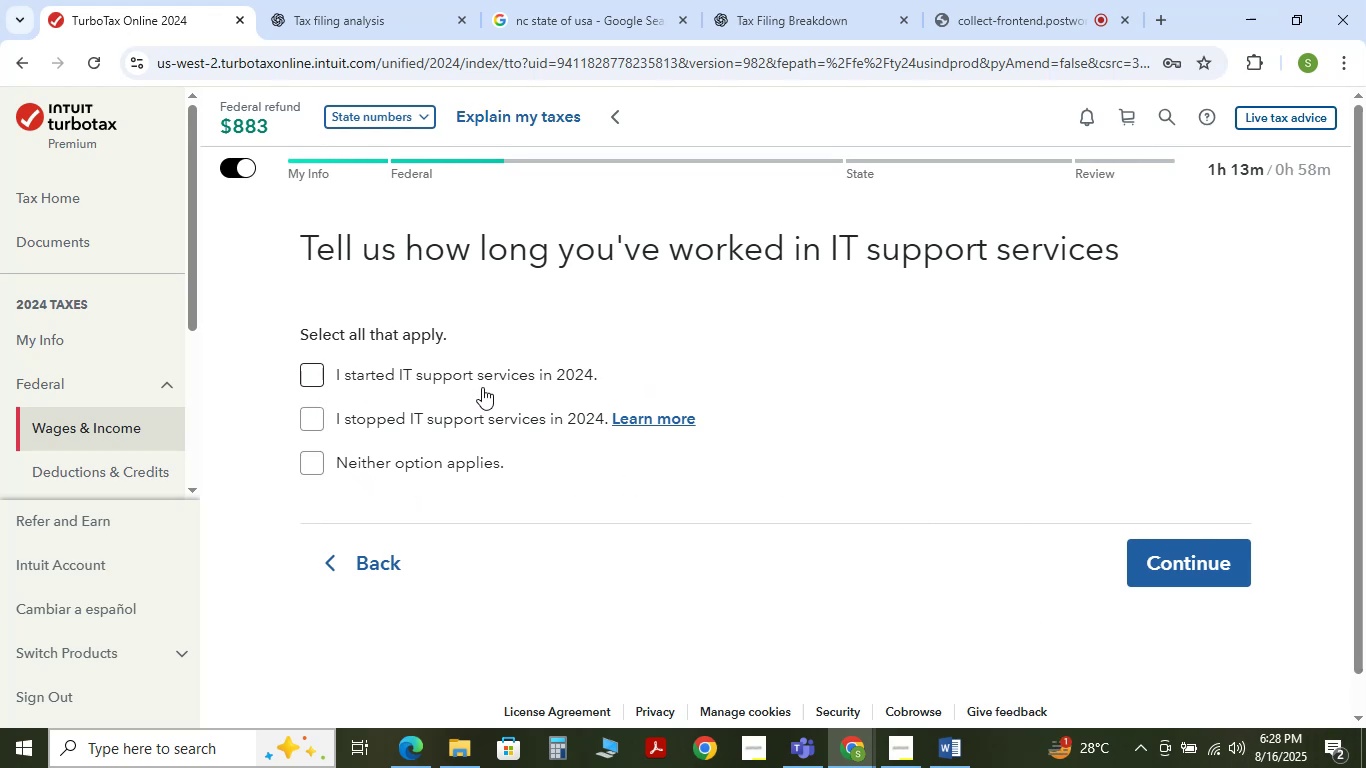 
wait(7.81)
 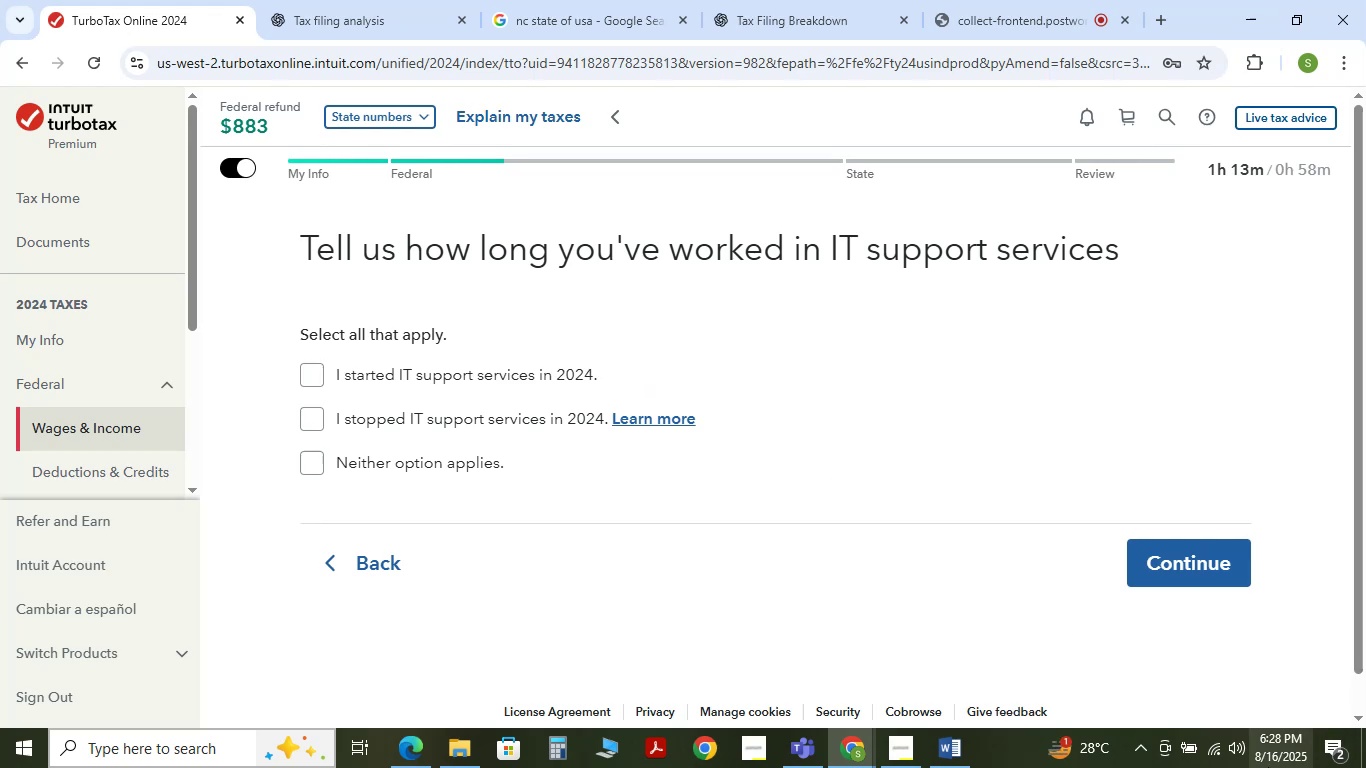 
left_click([305, 461])
 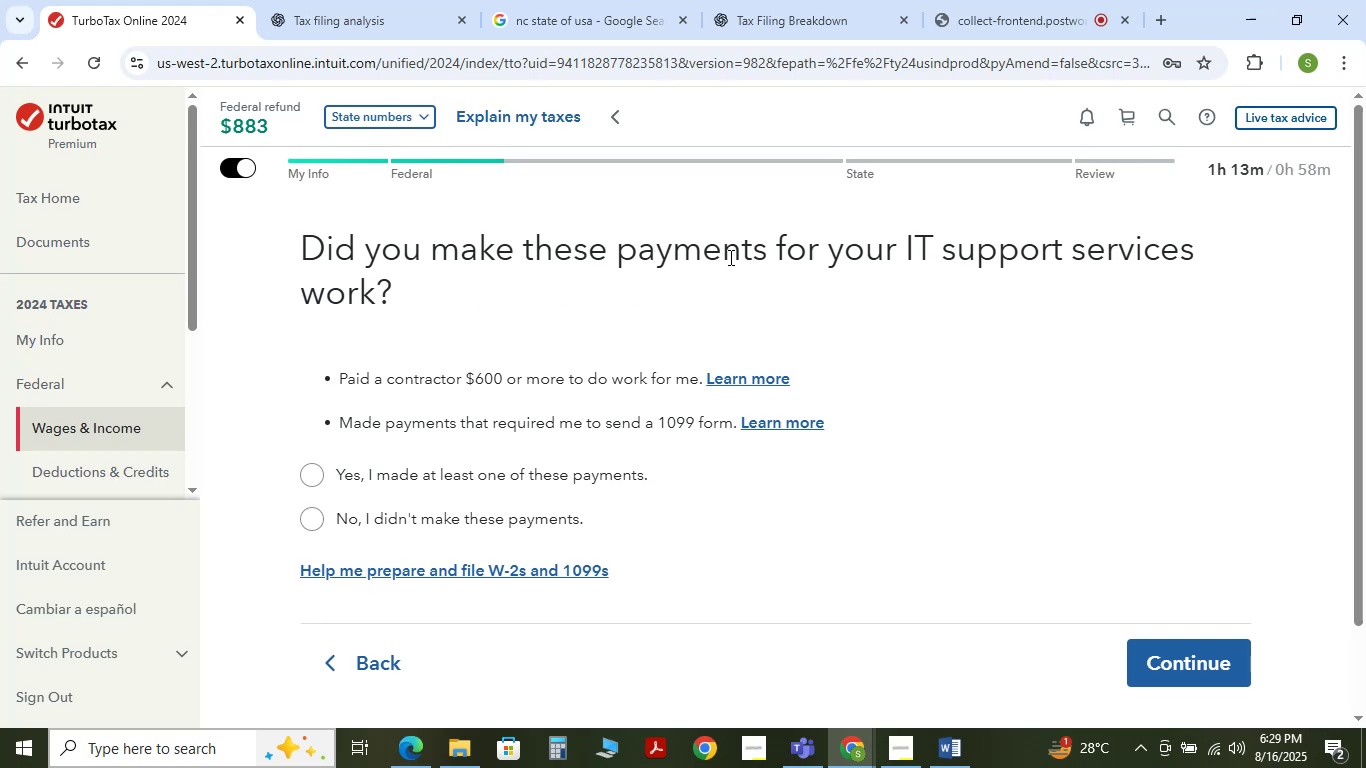 
wait(36.79)
 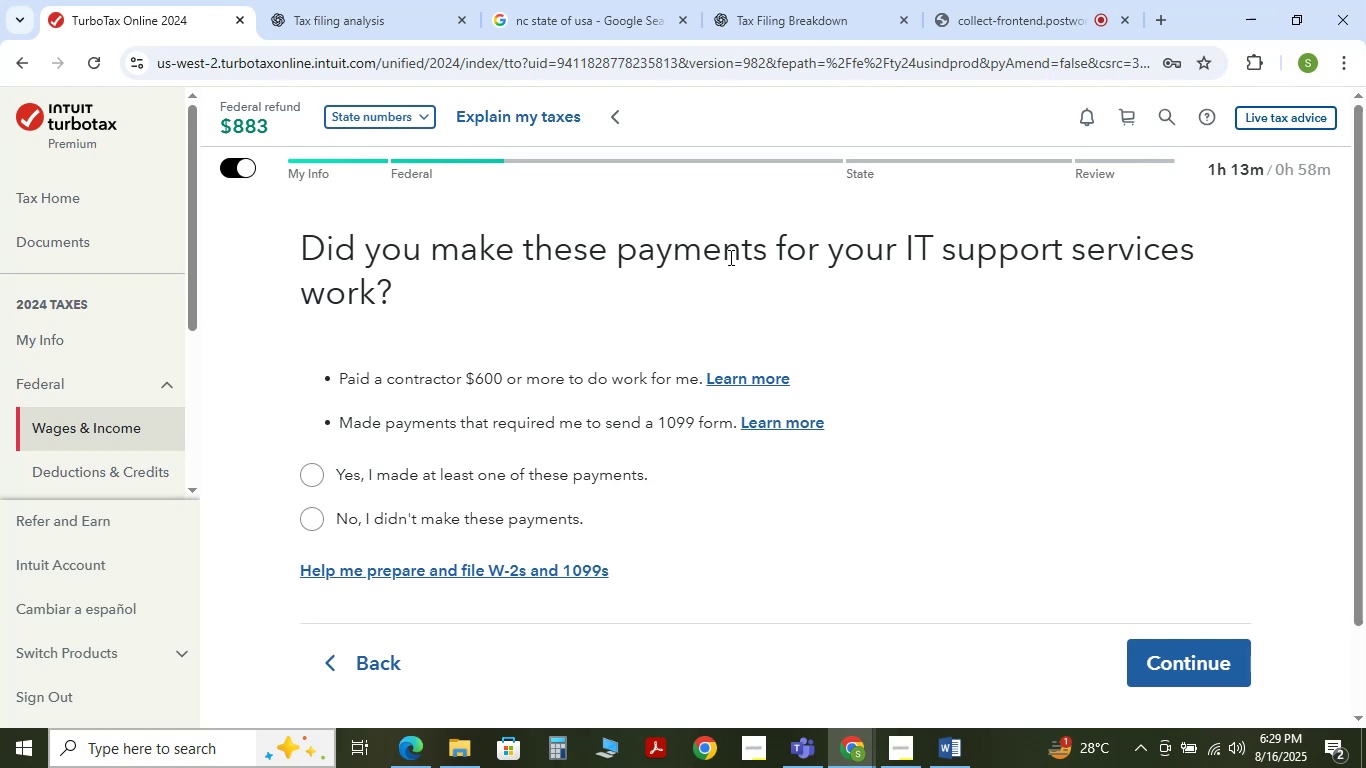 
left_click([307, 520])
 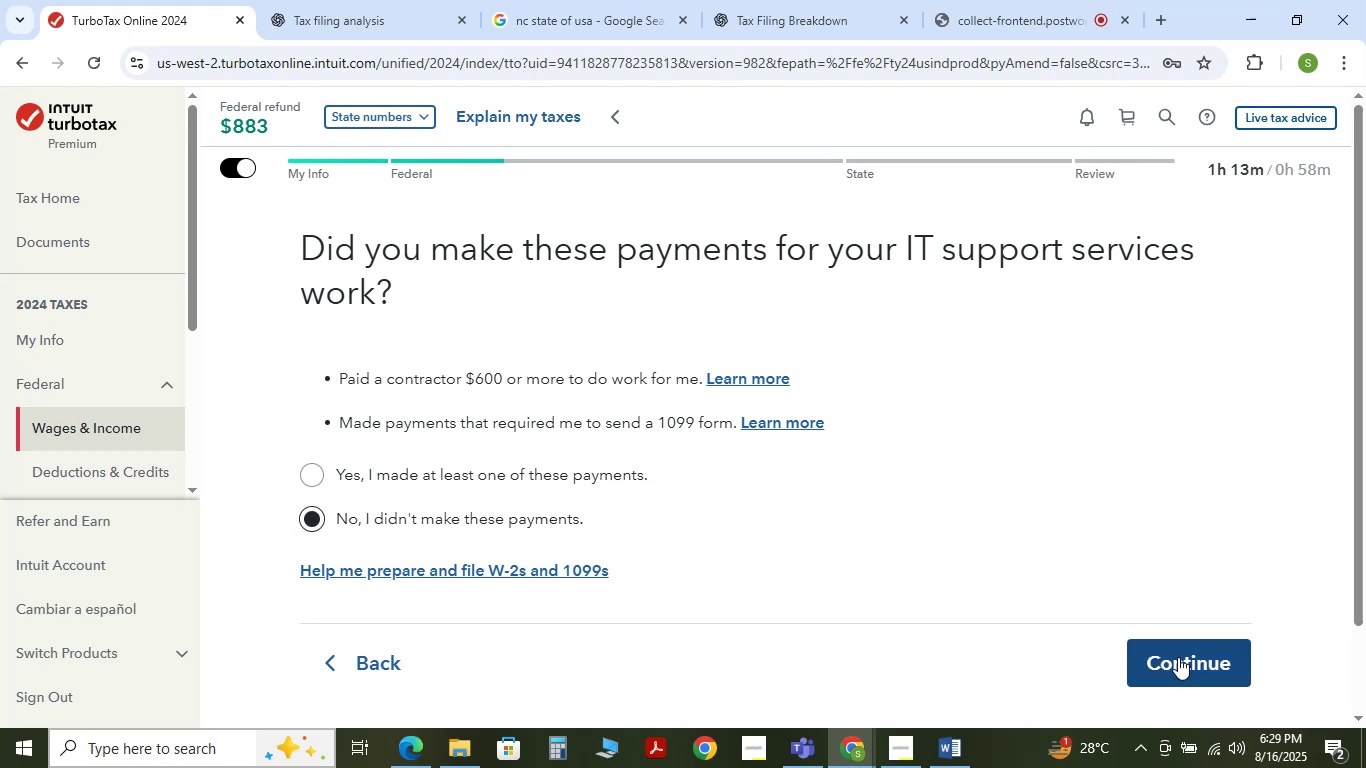 
left_click([1173, 673])
 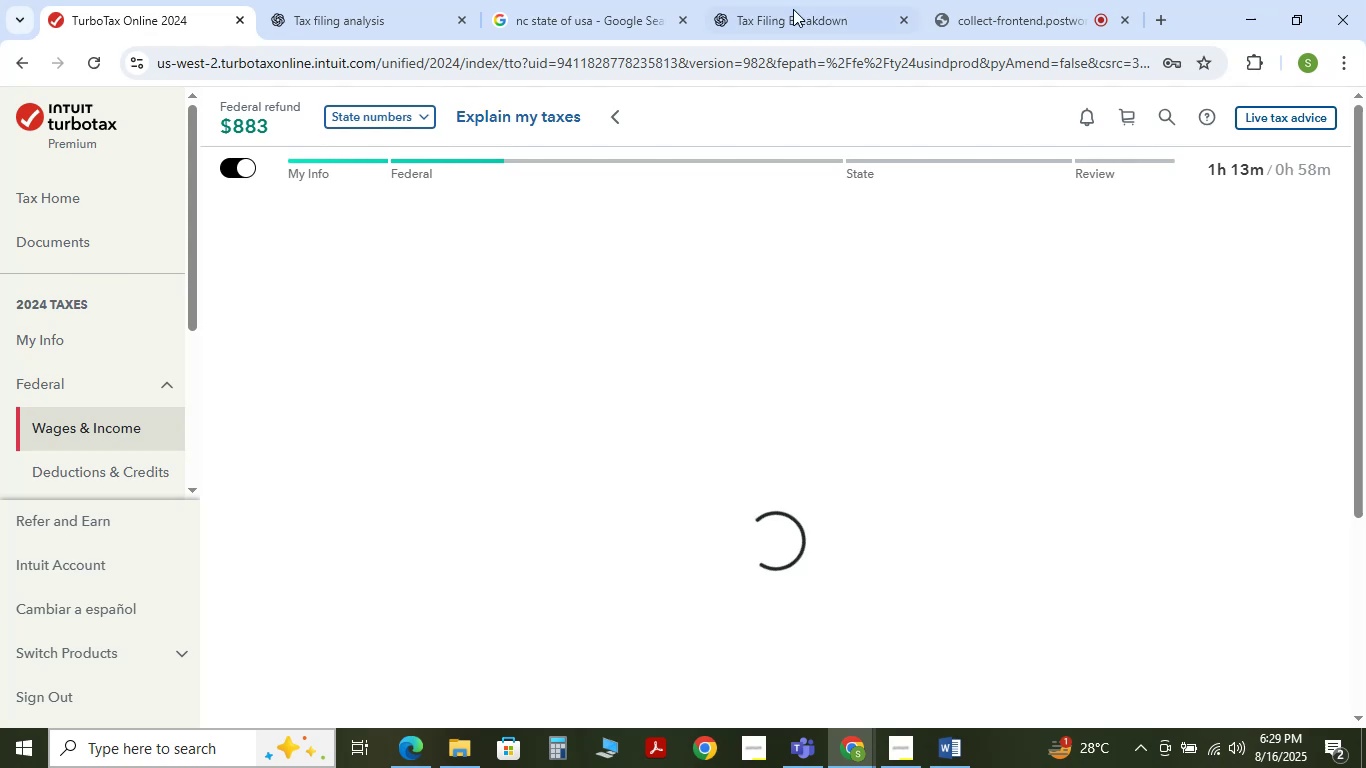 
left_click([772, 0])
 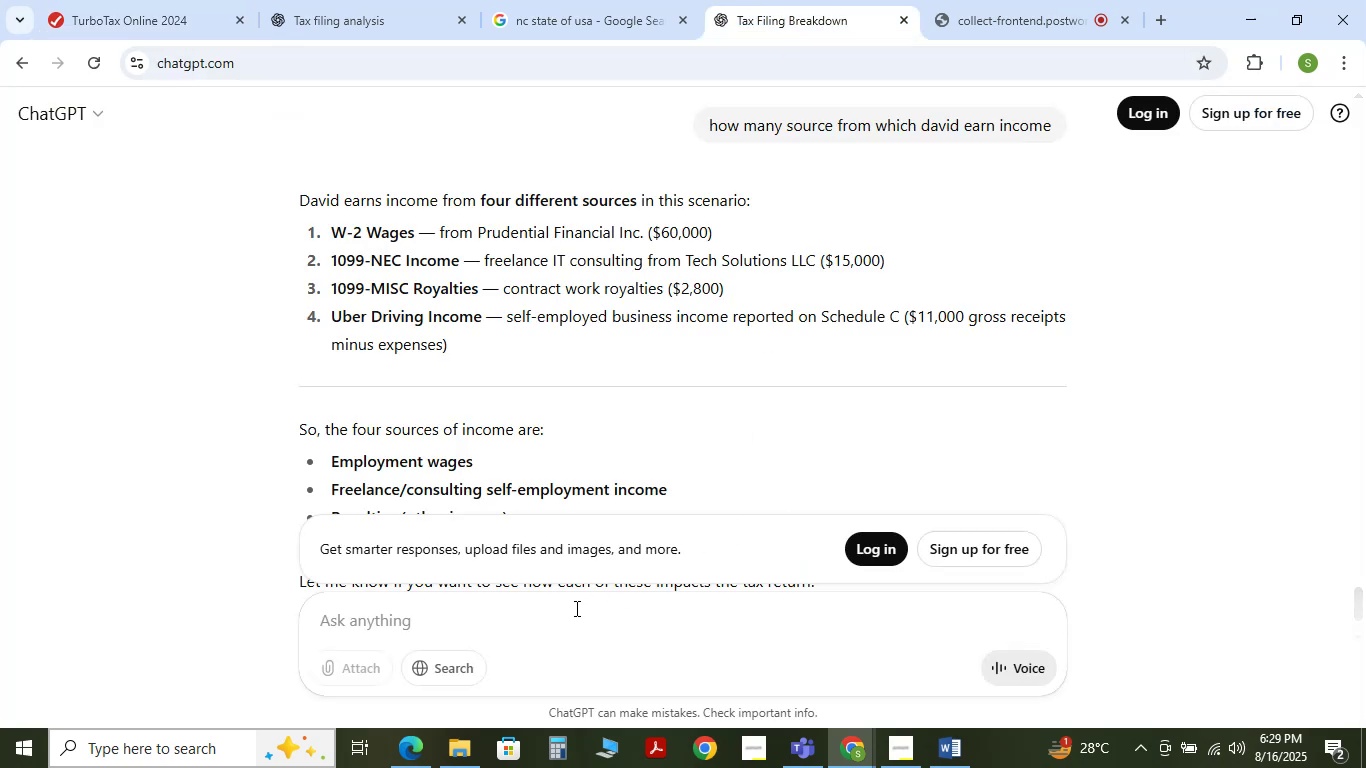 
left_click([574, 647])
 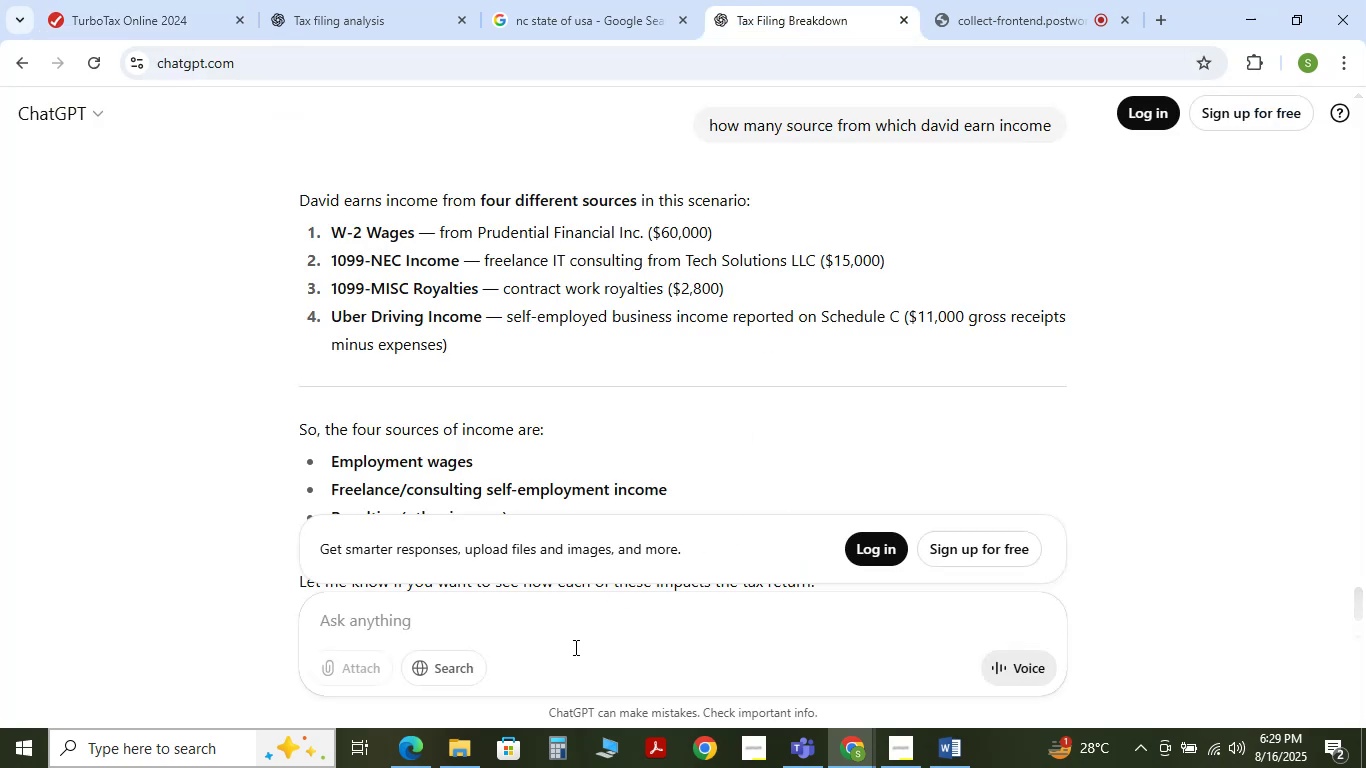 
type(any expense from )
 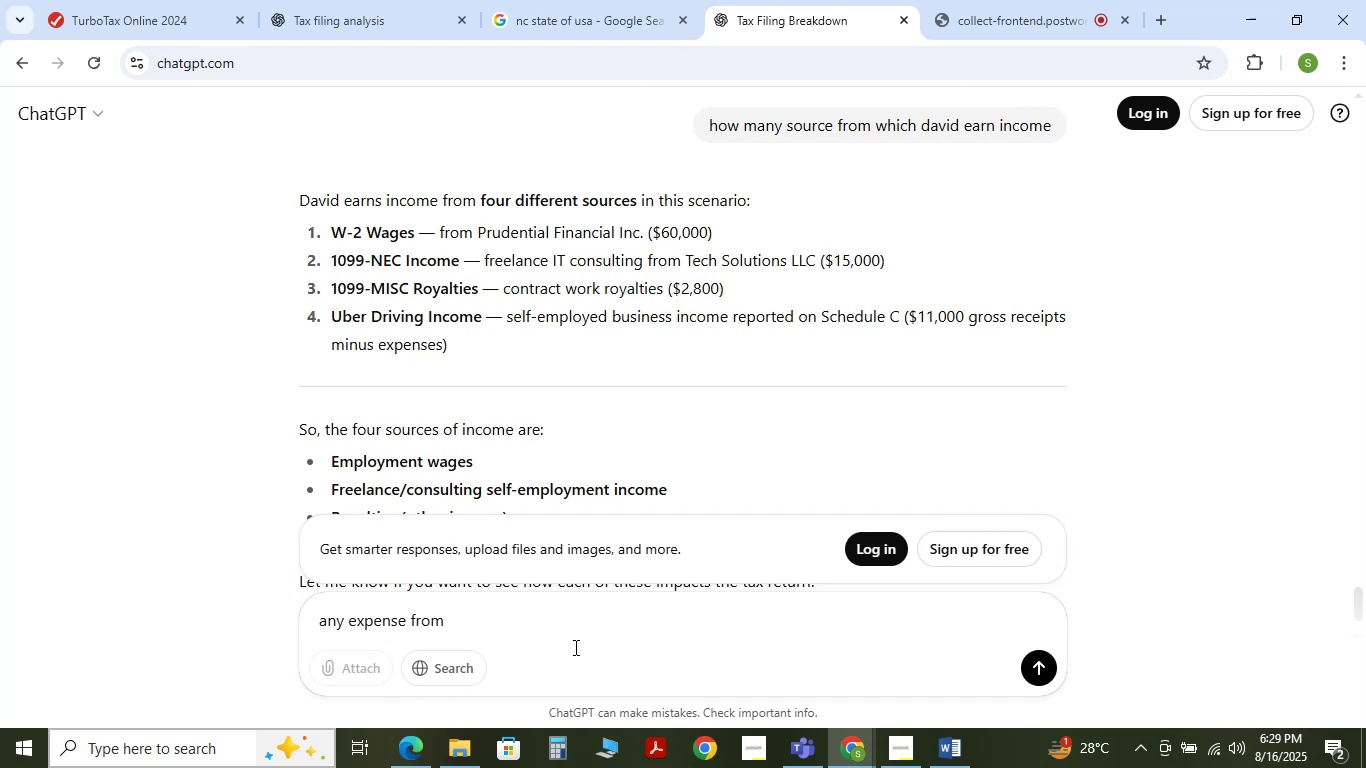 
left_click_drag(start_coordinate=[330, 258], to_coordinate=[888, 254])
 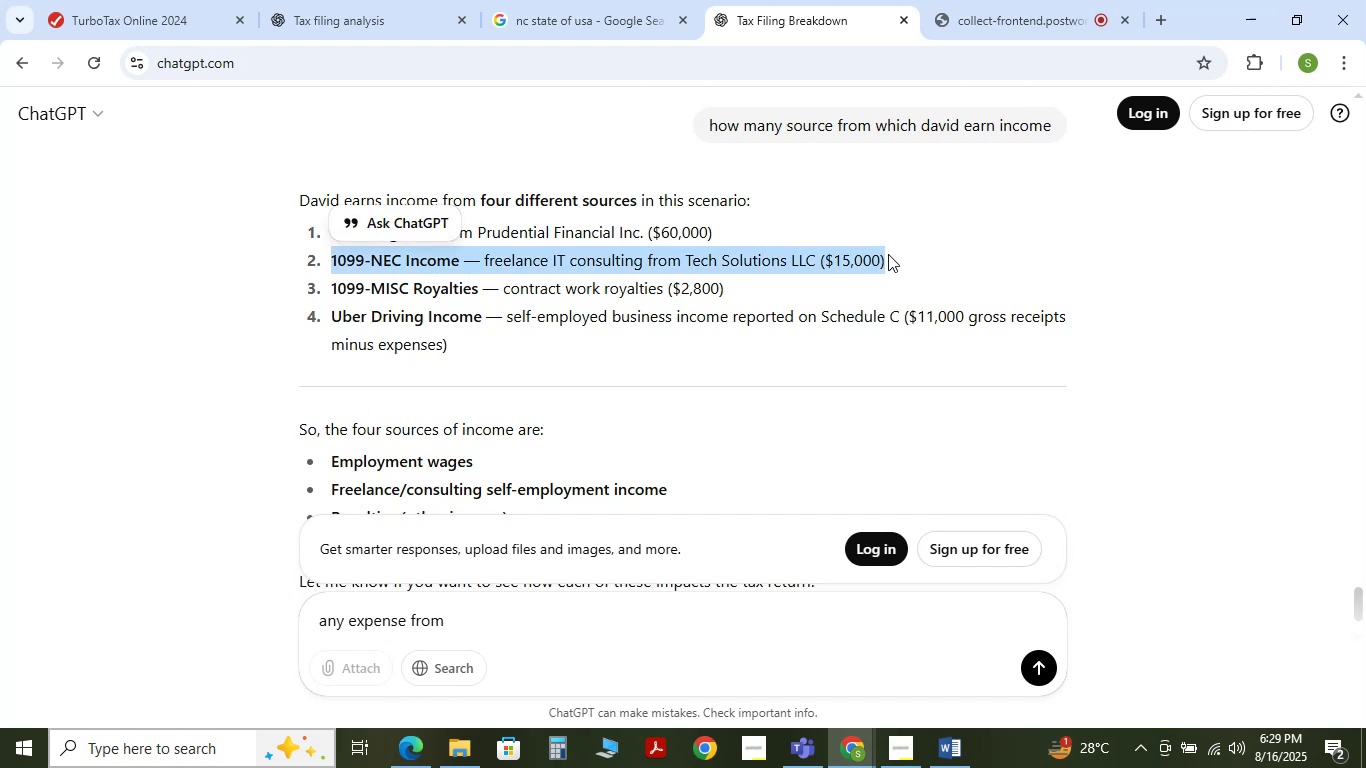 
key(Control+C)
 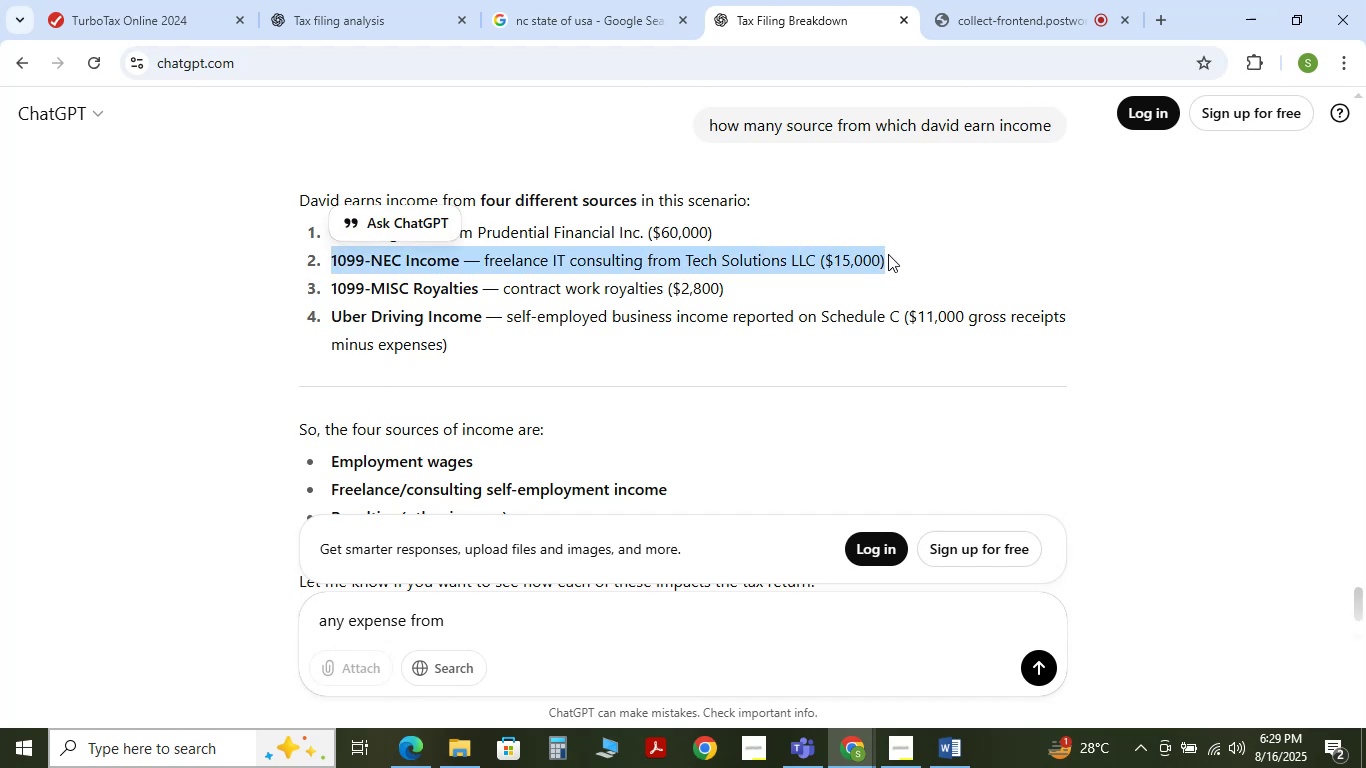 
key(Control+C)
 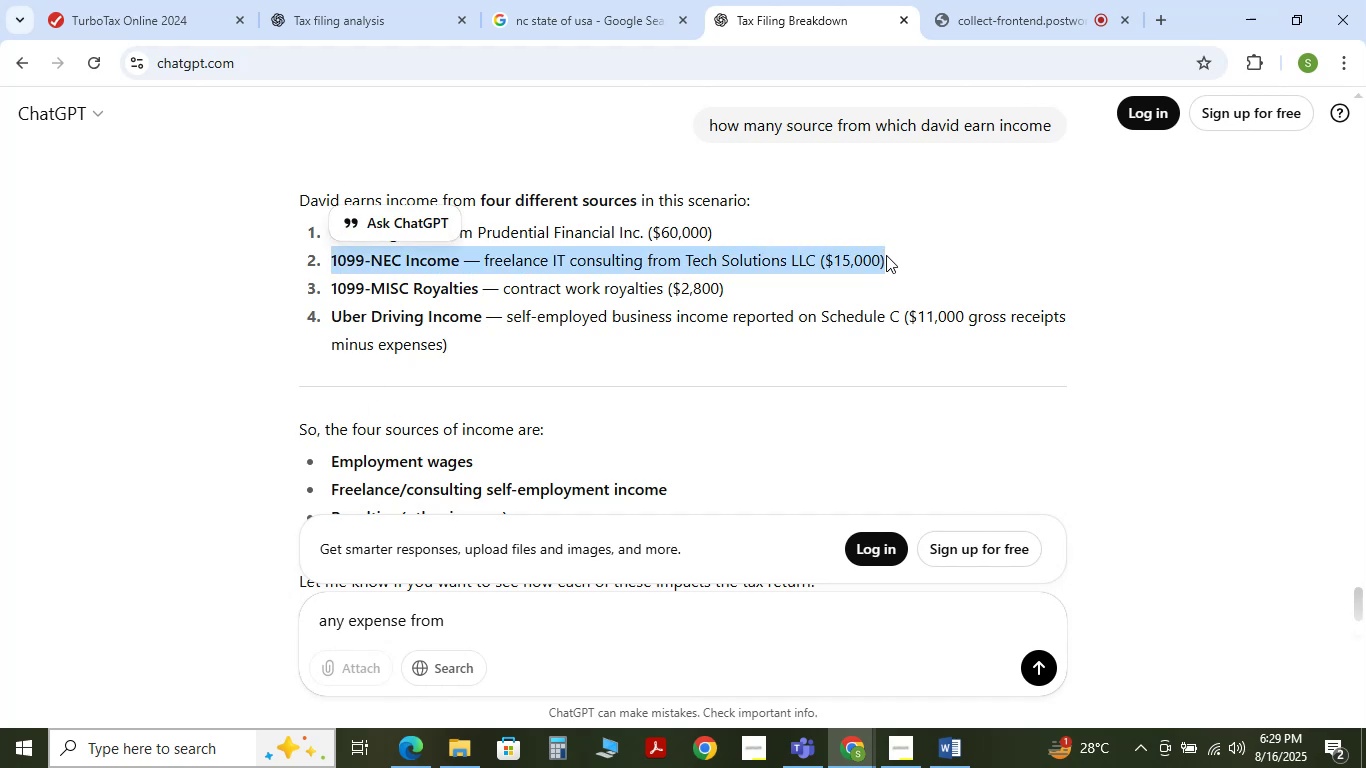 
key(Control+C)
 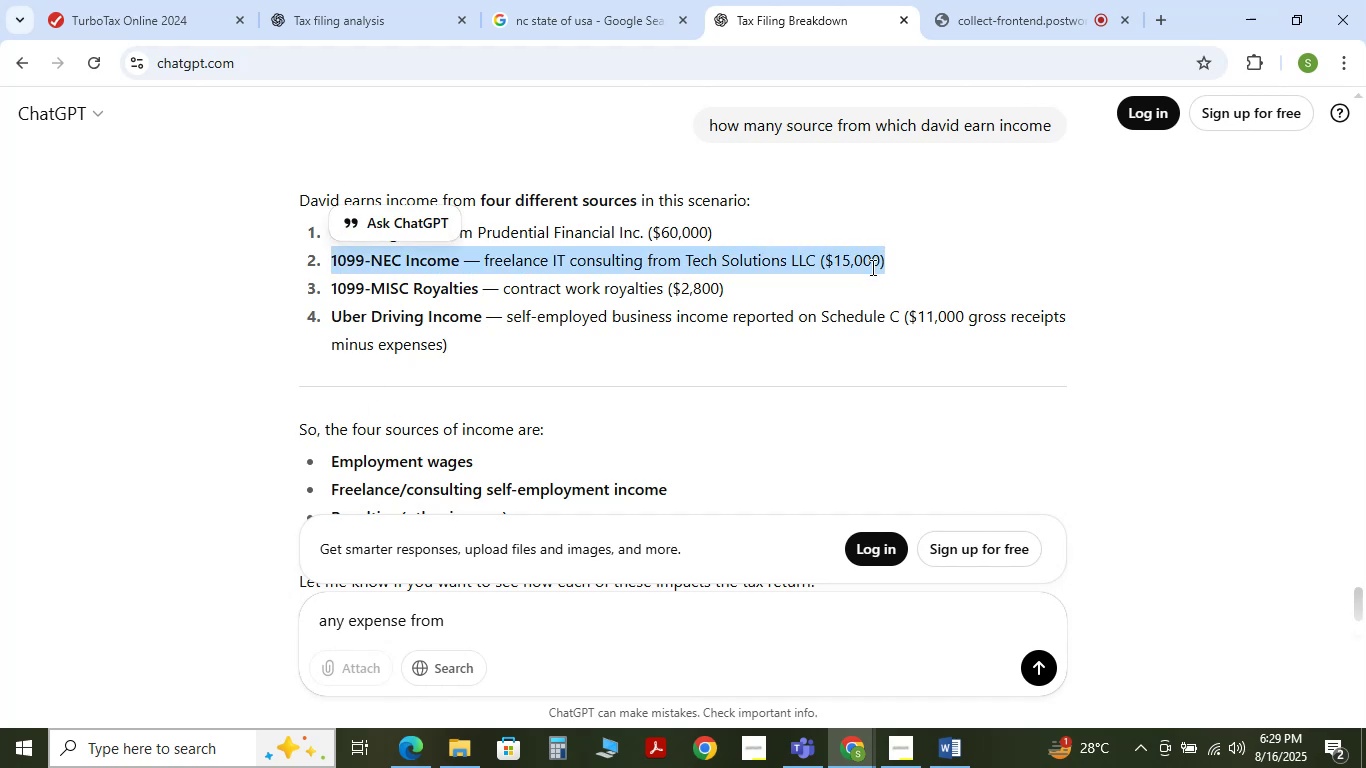 
key(Control+C)
 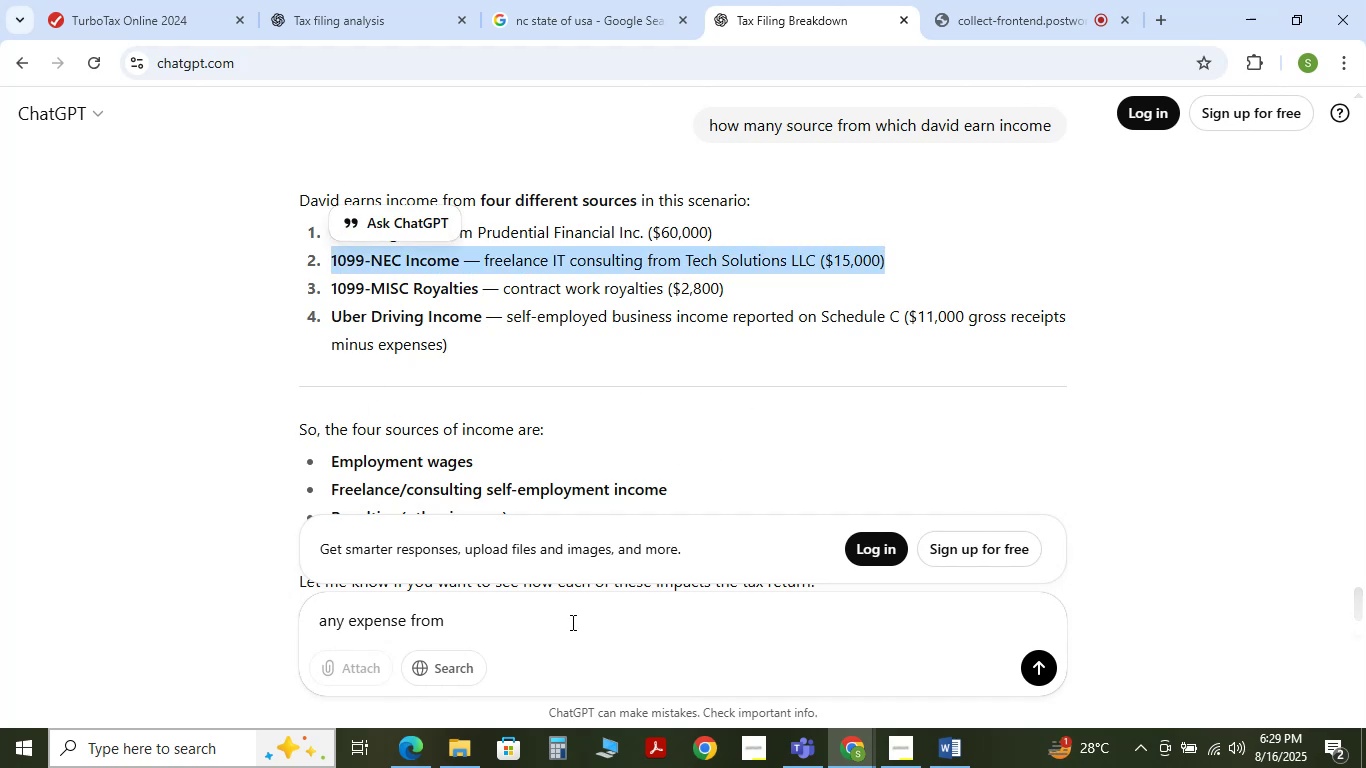 
left_click([548, 623])
 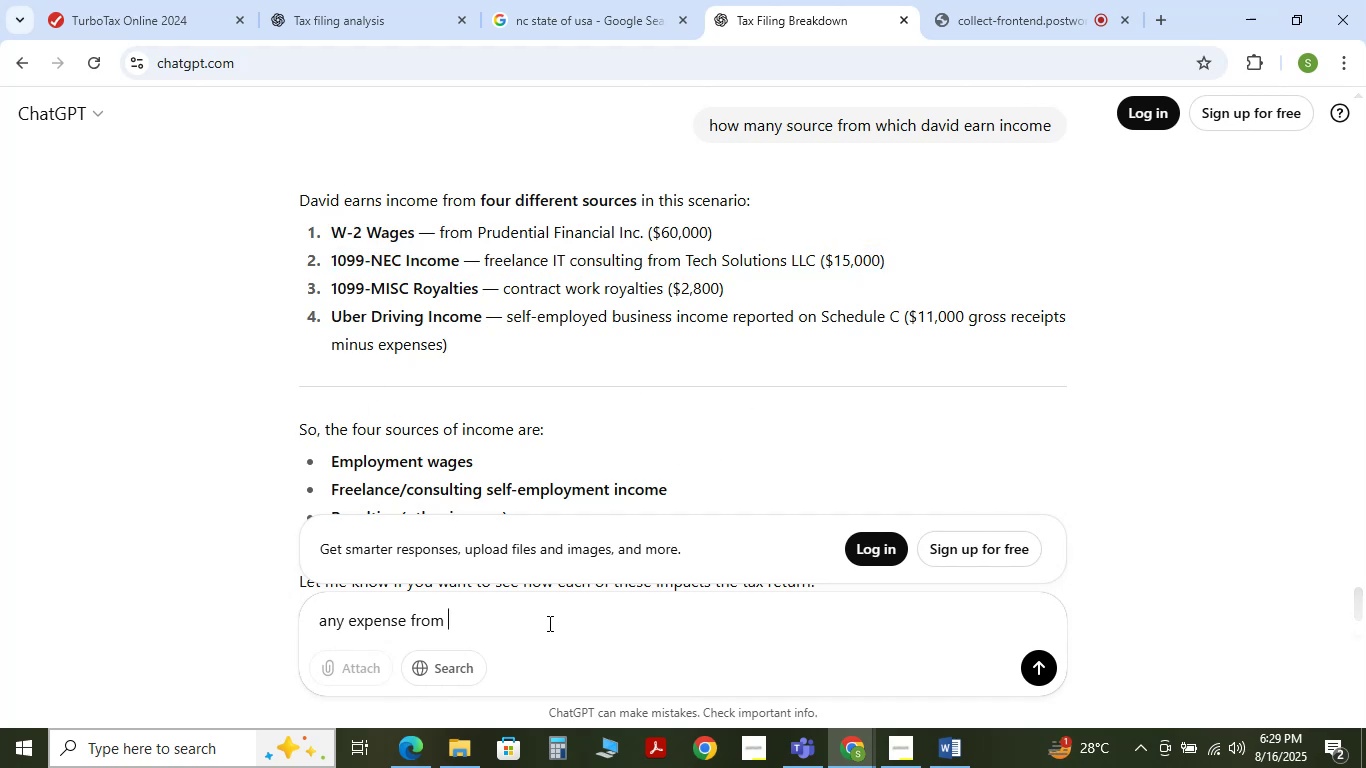 
key(Control+V)
 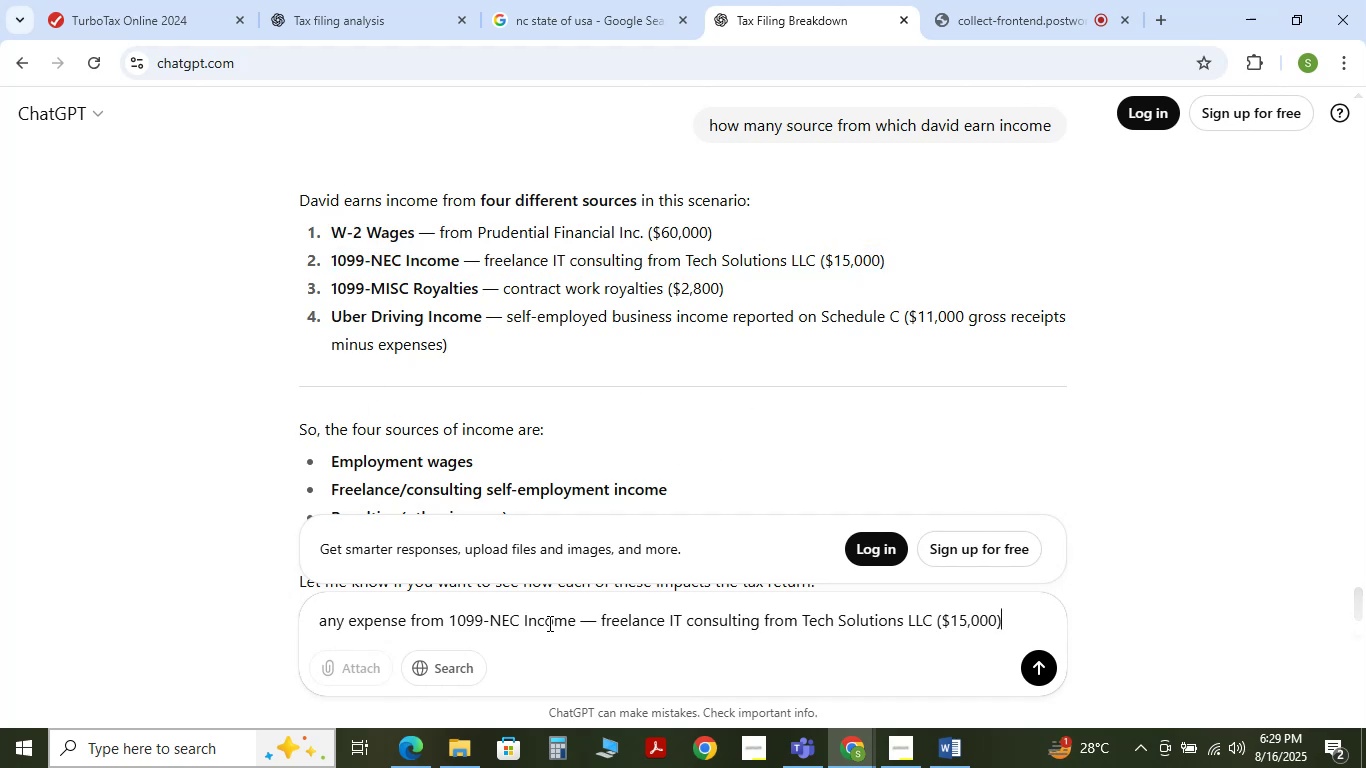 
key(NumpadEnter)
 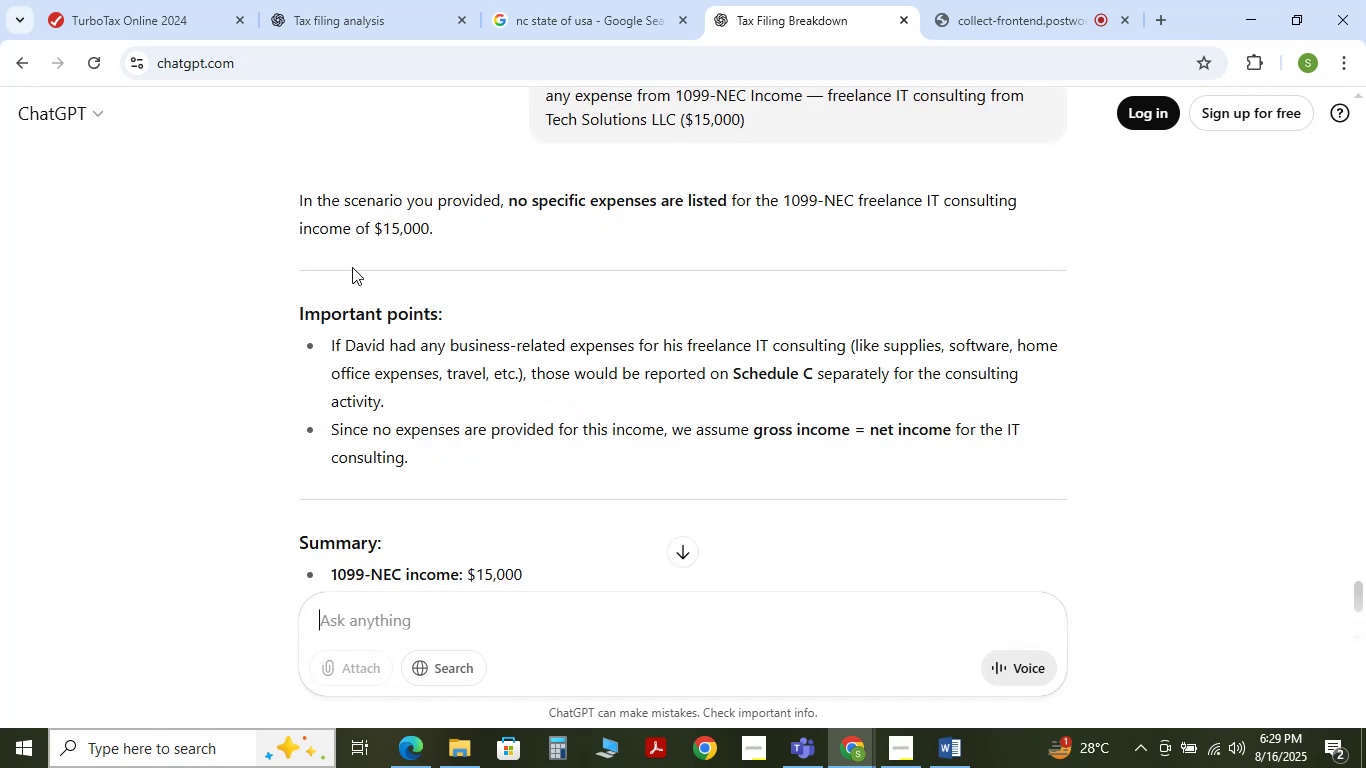 
scroll: coordinate [413, 408], scroll_direction: down, amount: 1.0
 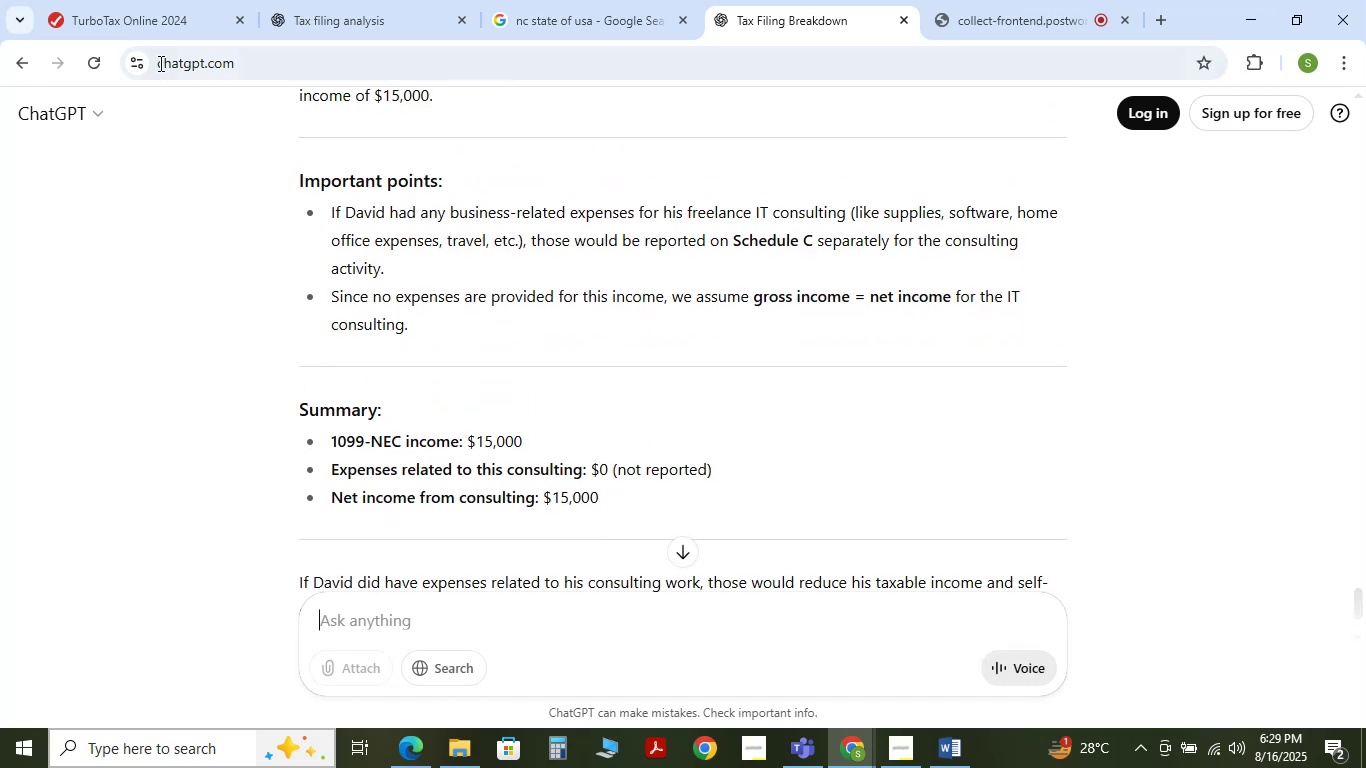 
left_click([123, 0])
 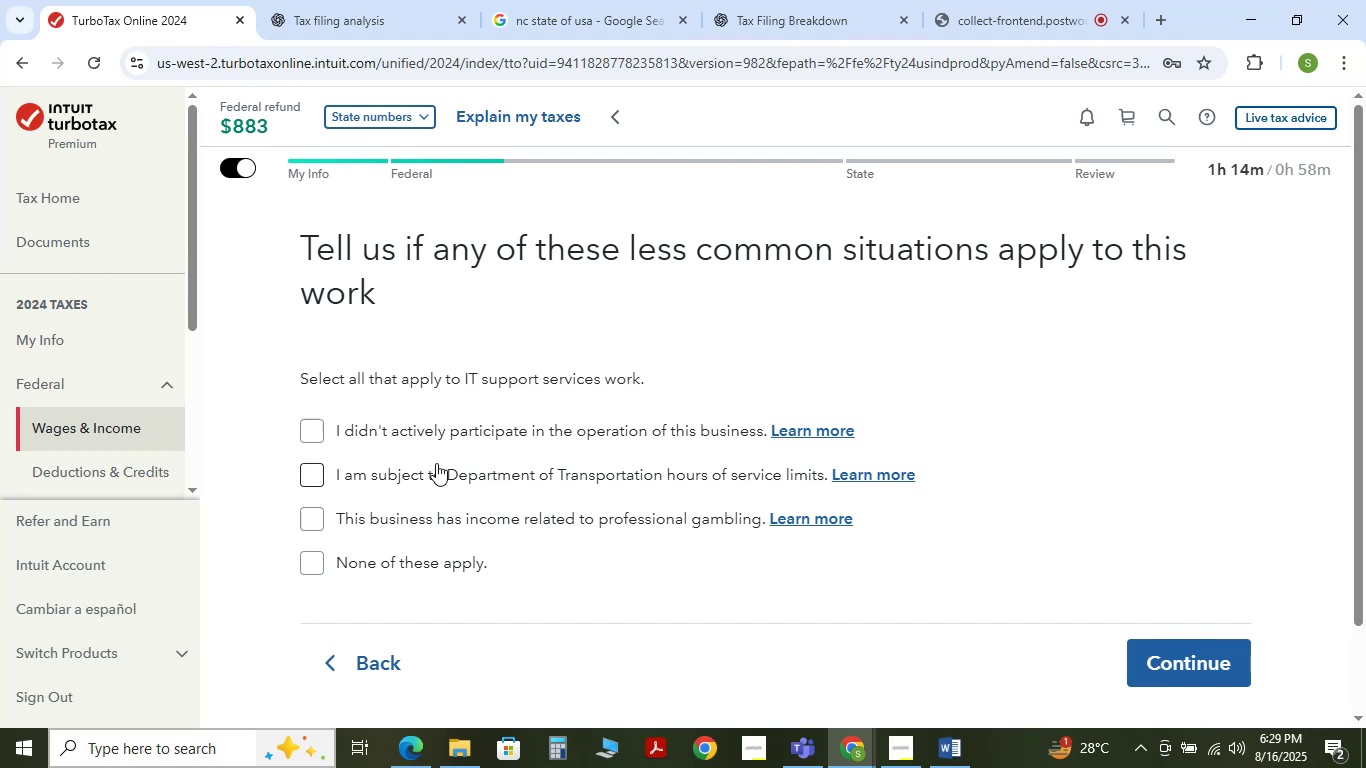 
left_click([304, 563])
 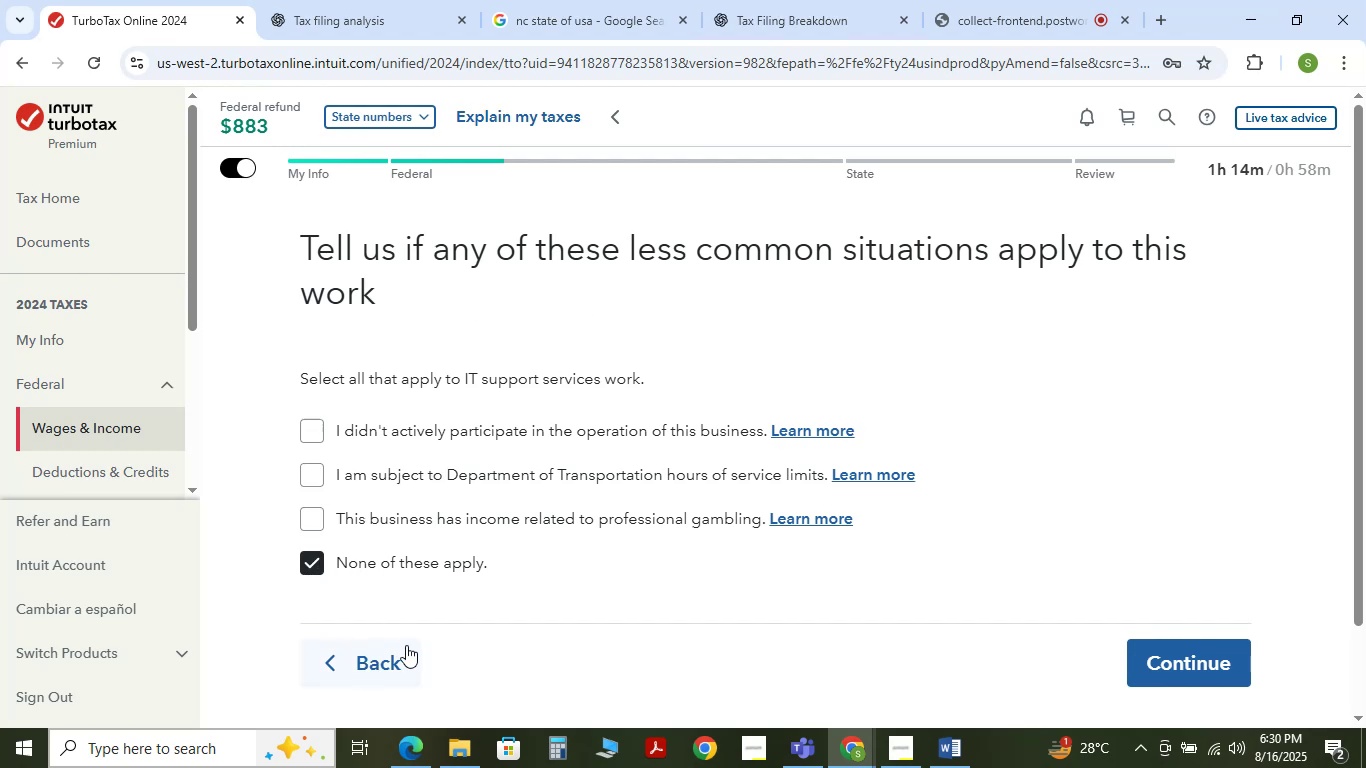 
left_click([1198, 646])
 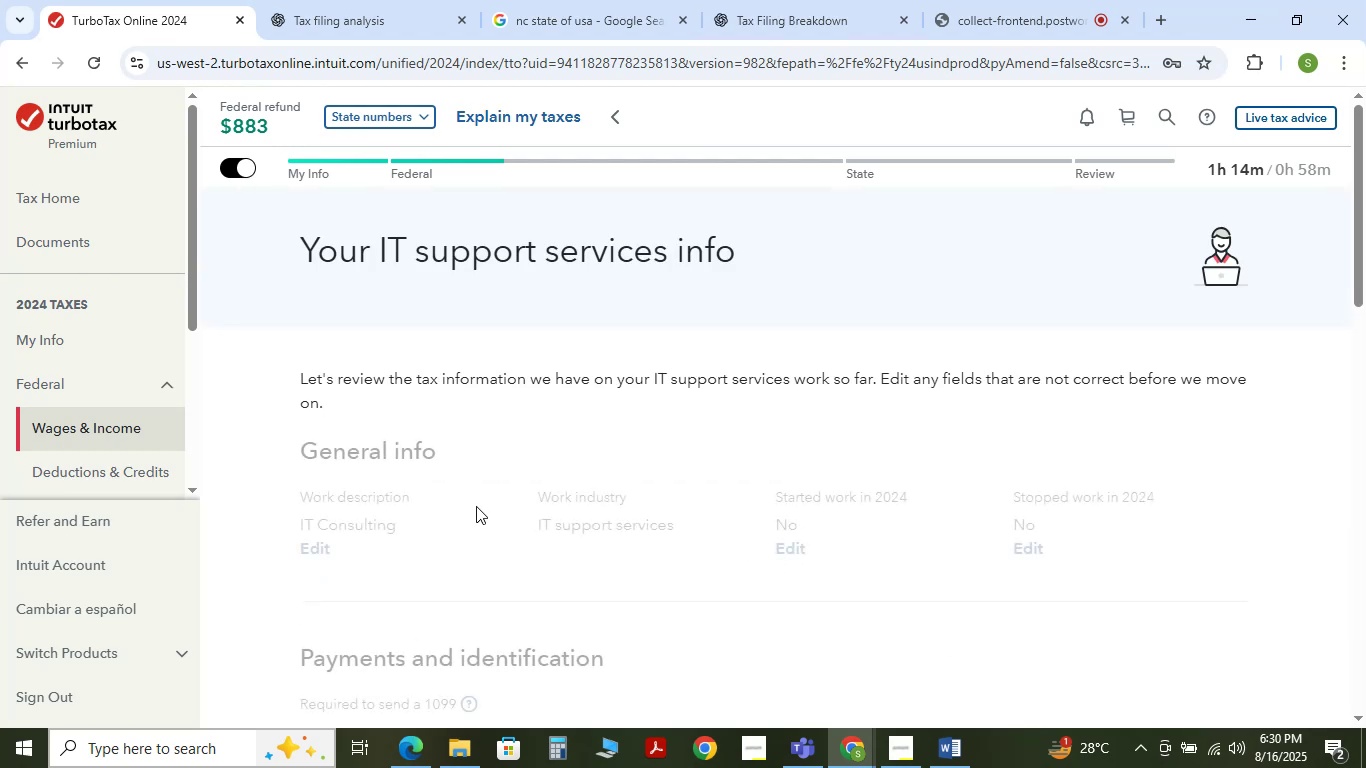 
scroll: coordinate [443, 514], scroll_direction: down, amount: 10.0
 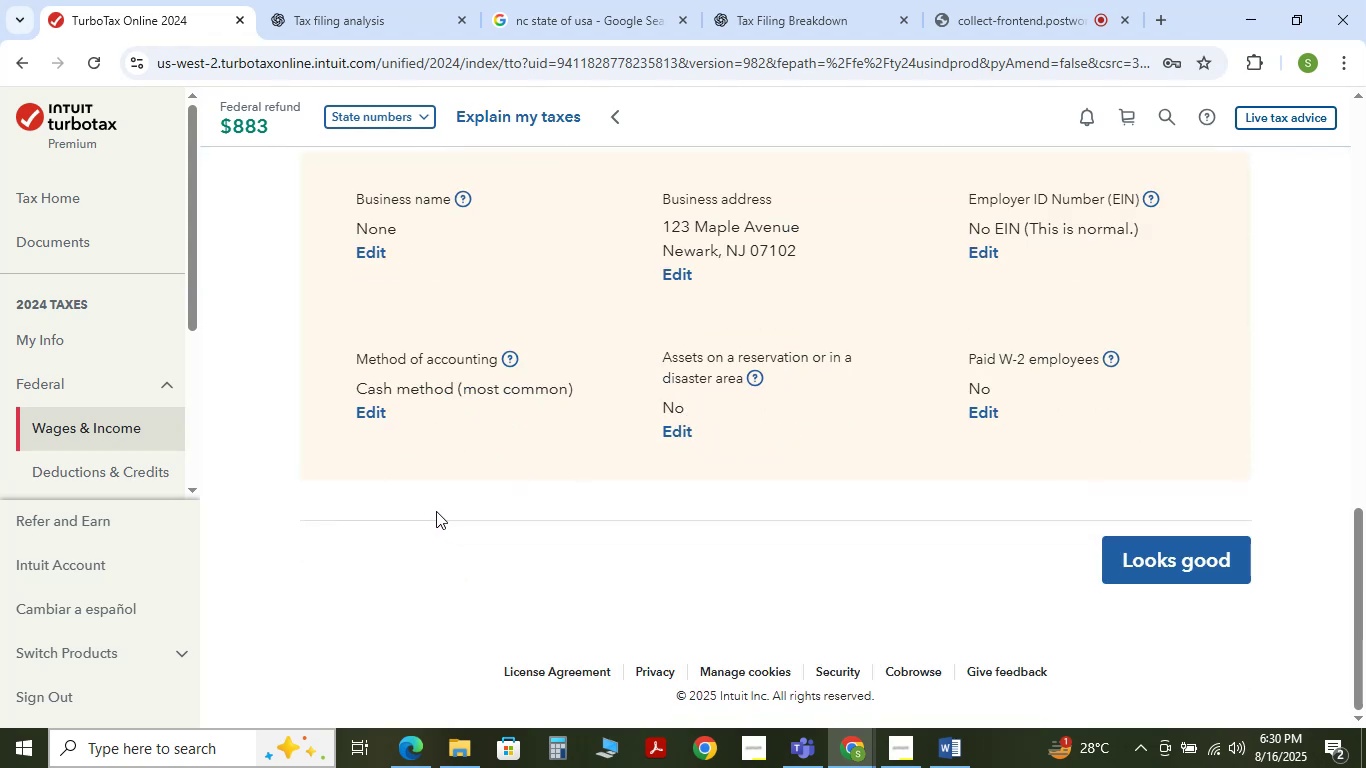 
scroll: coordinate [431, 502], scroll_direction: up, amount: 1.0
 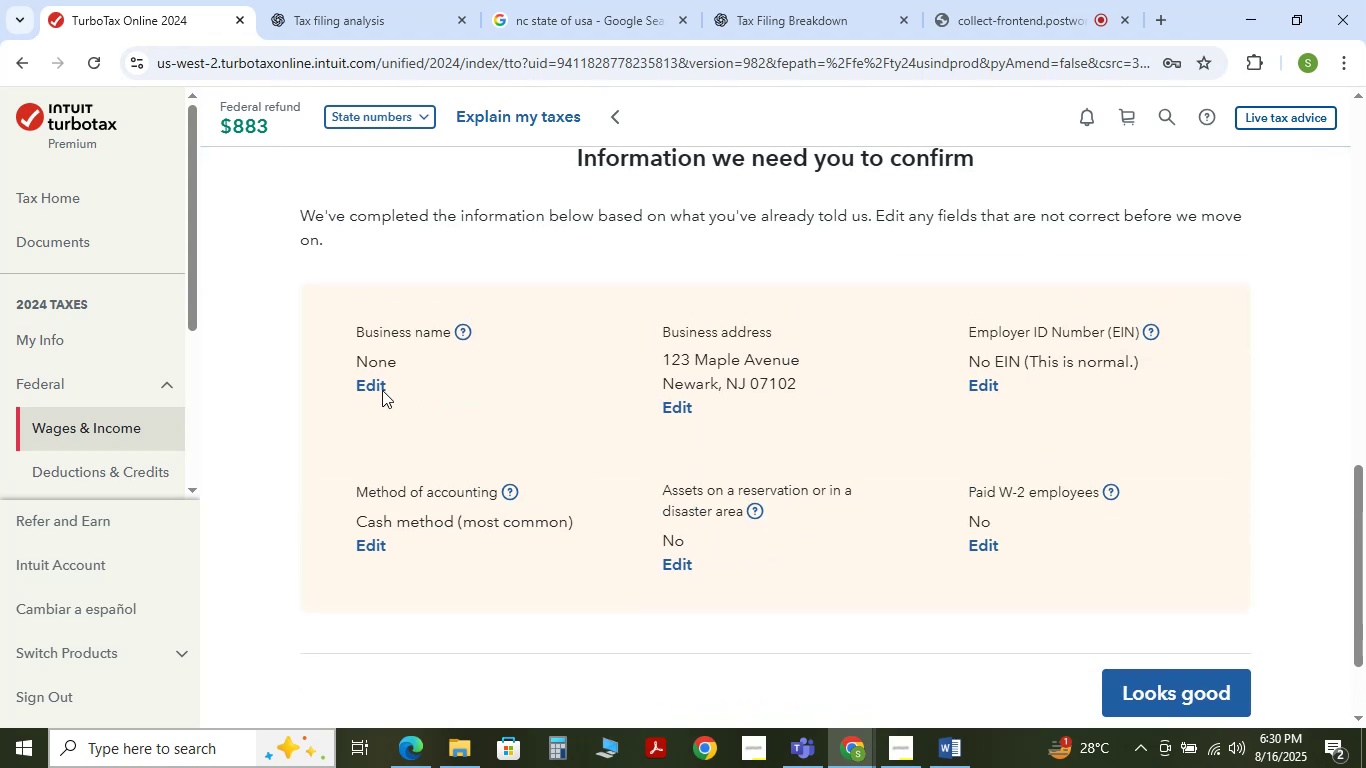 
left_click([375, 381])
 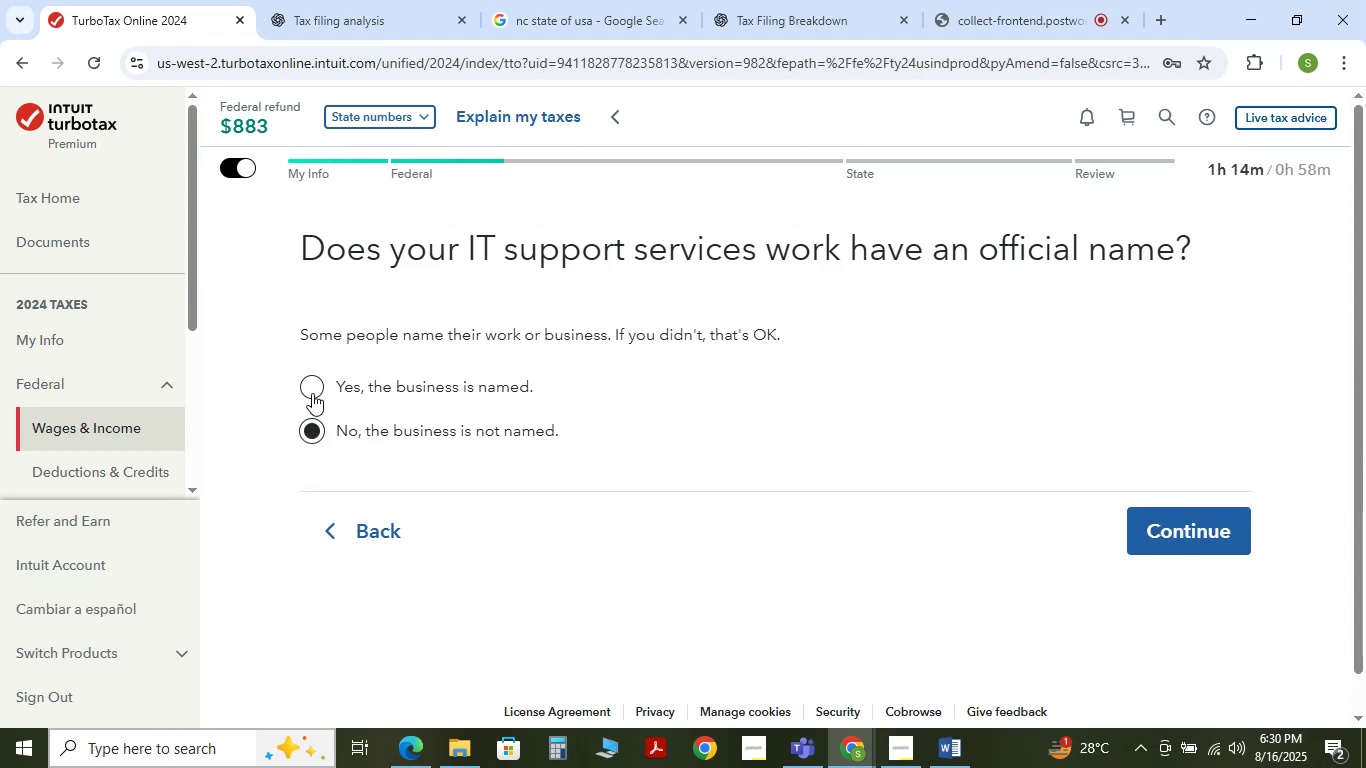 
left_click([325, 387])
 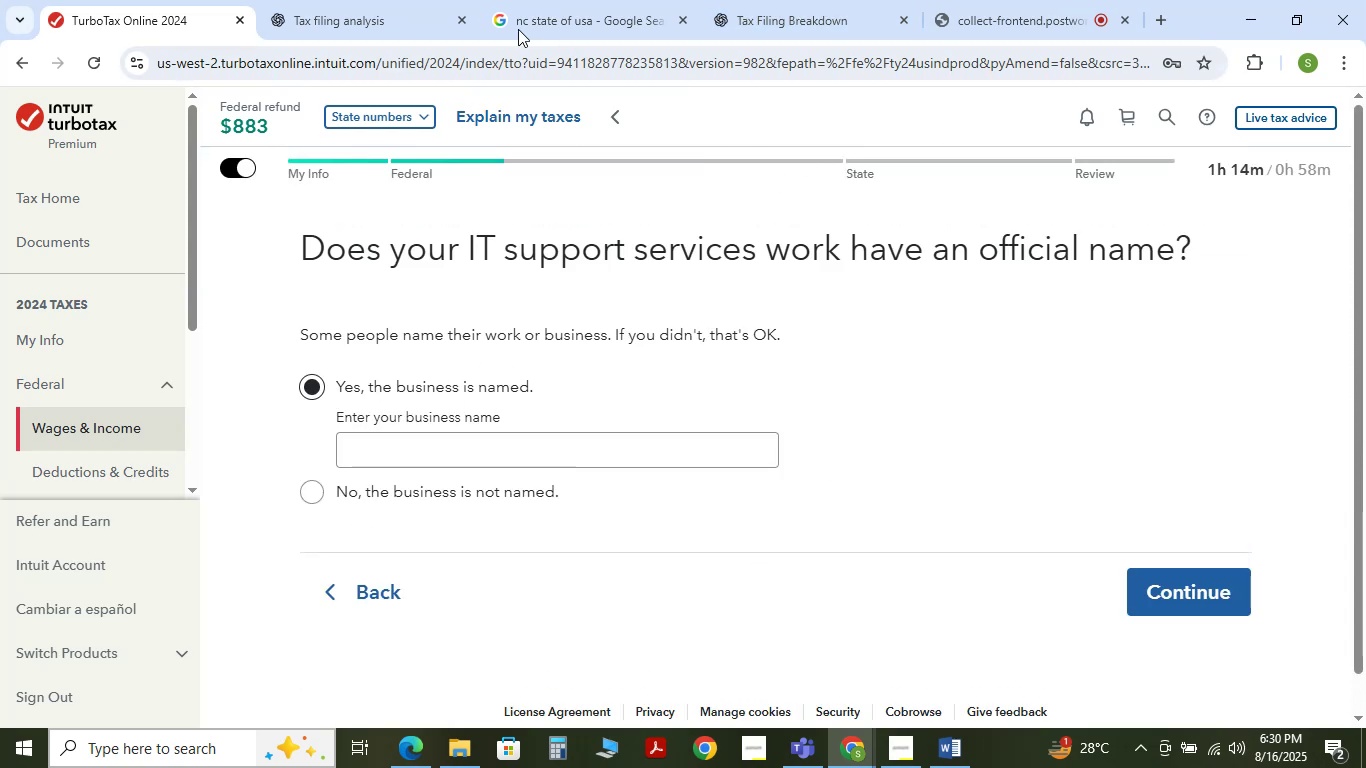 
left_click([377, 8])
 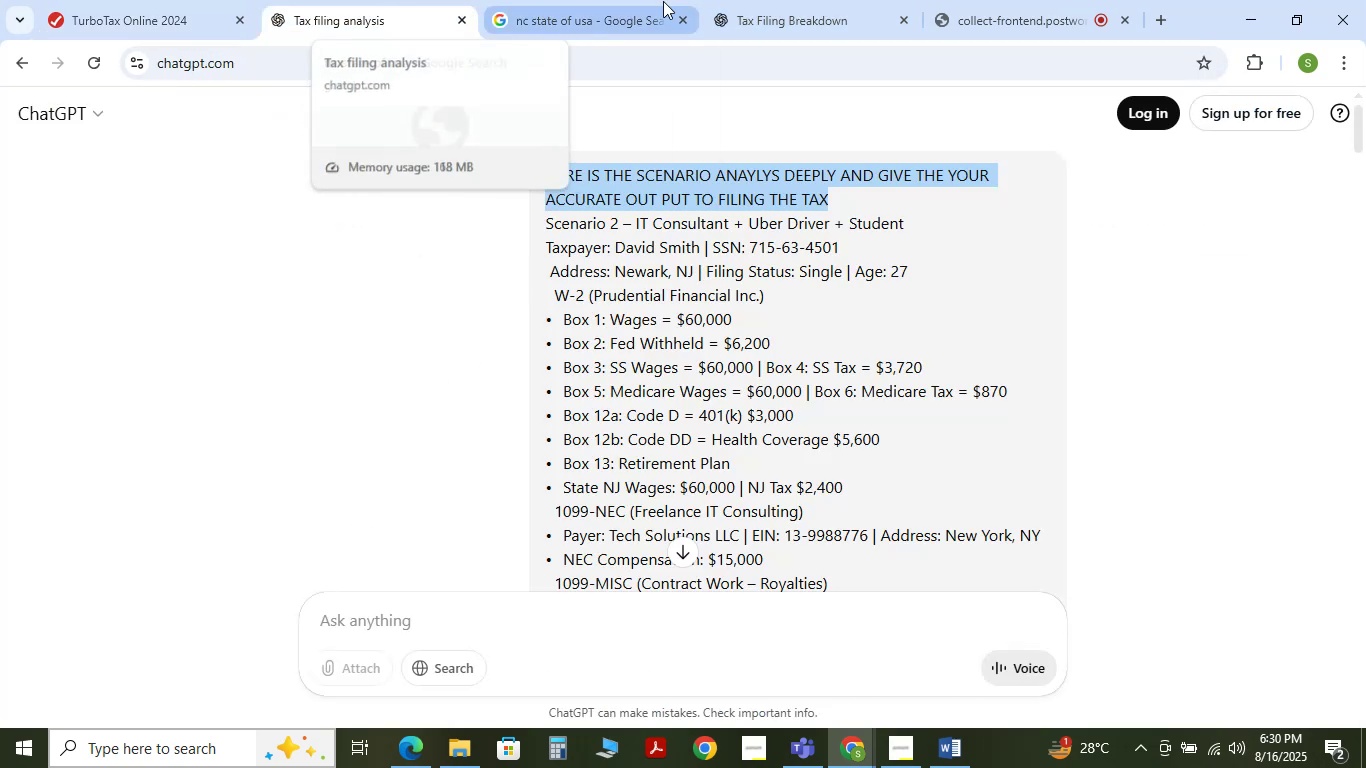 
left_click([829, 0])
 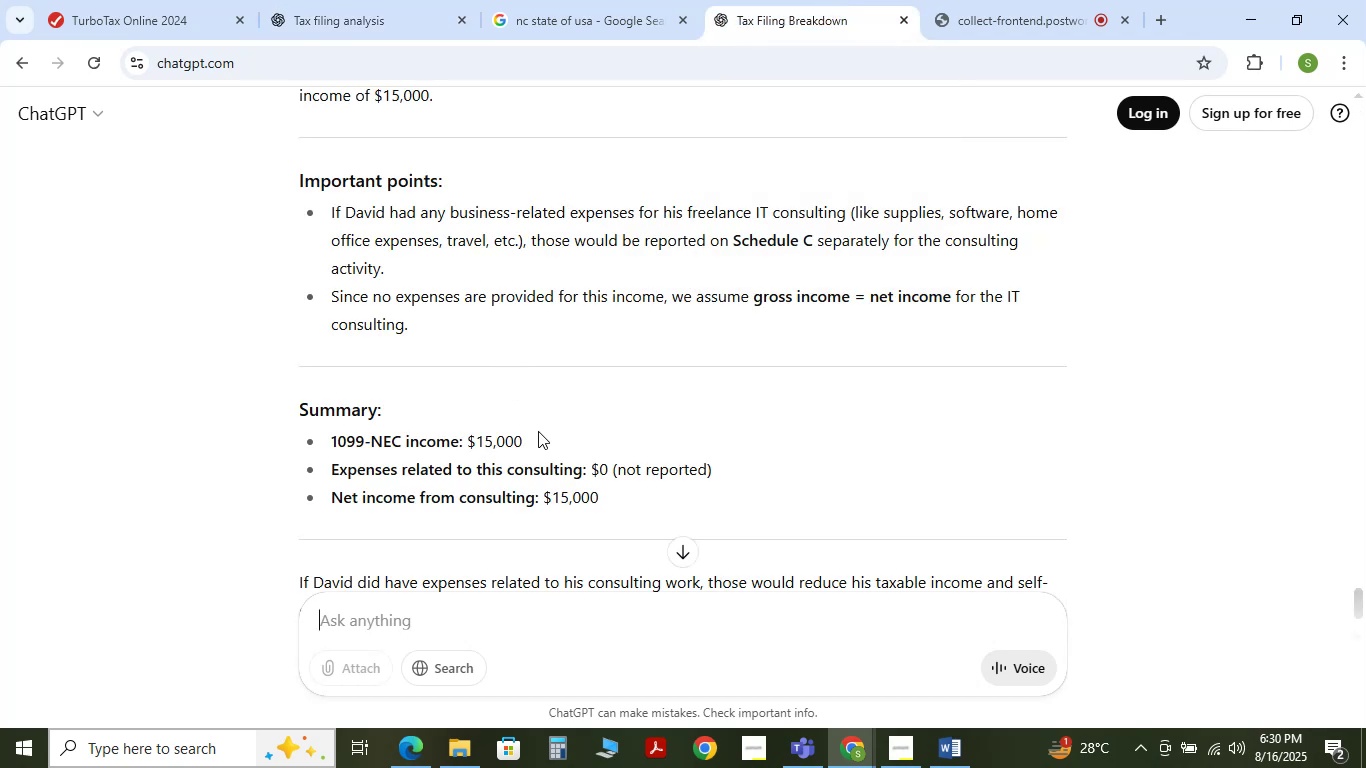 
scroll: coordinate [538, 431], scroll_direction: up, amount: 1.0
 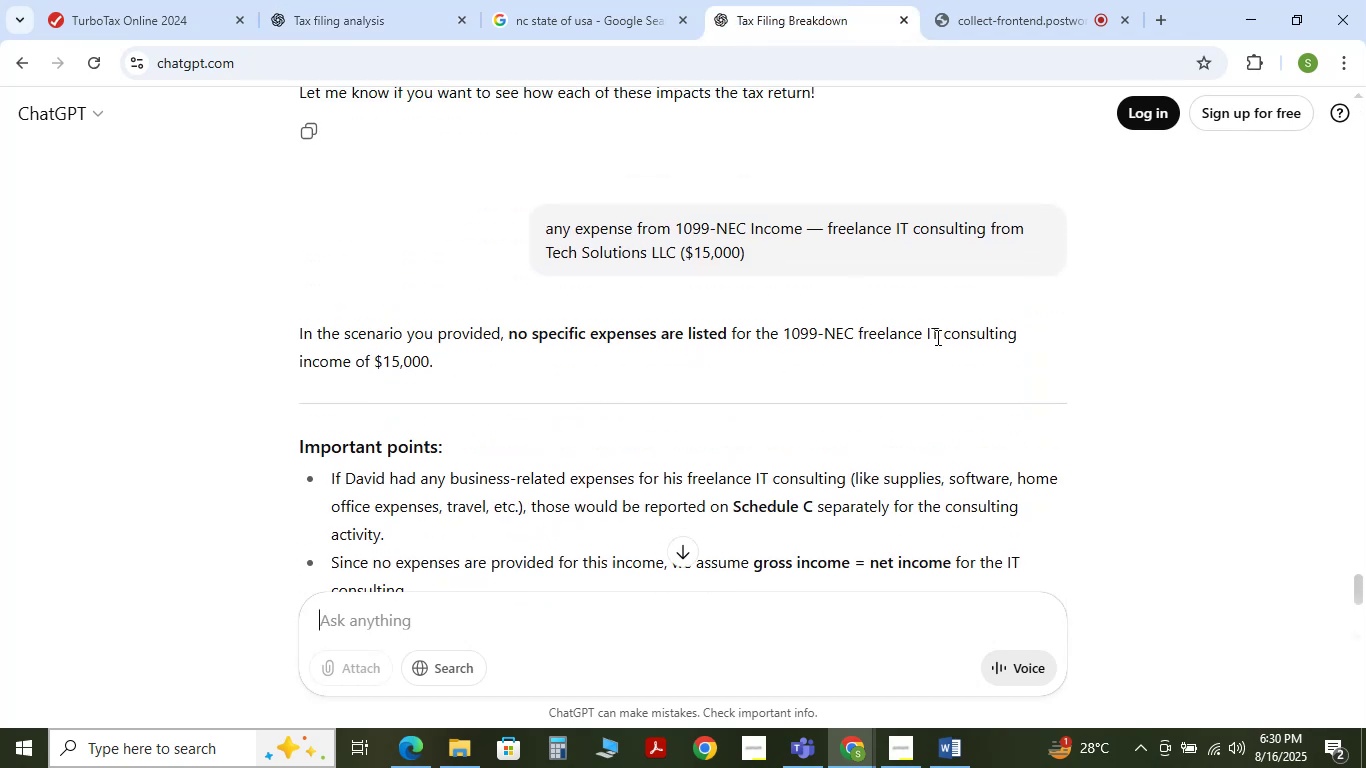 
wait(5.29)
 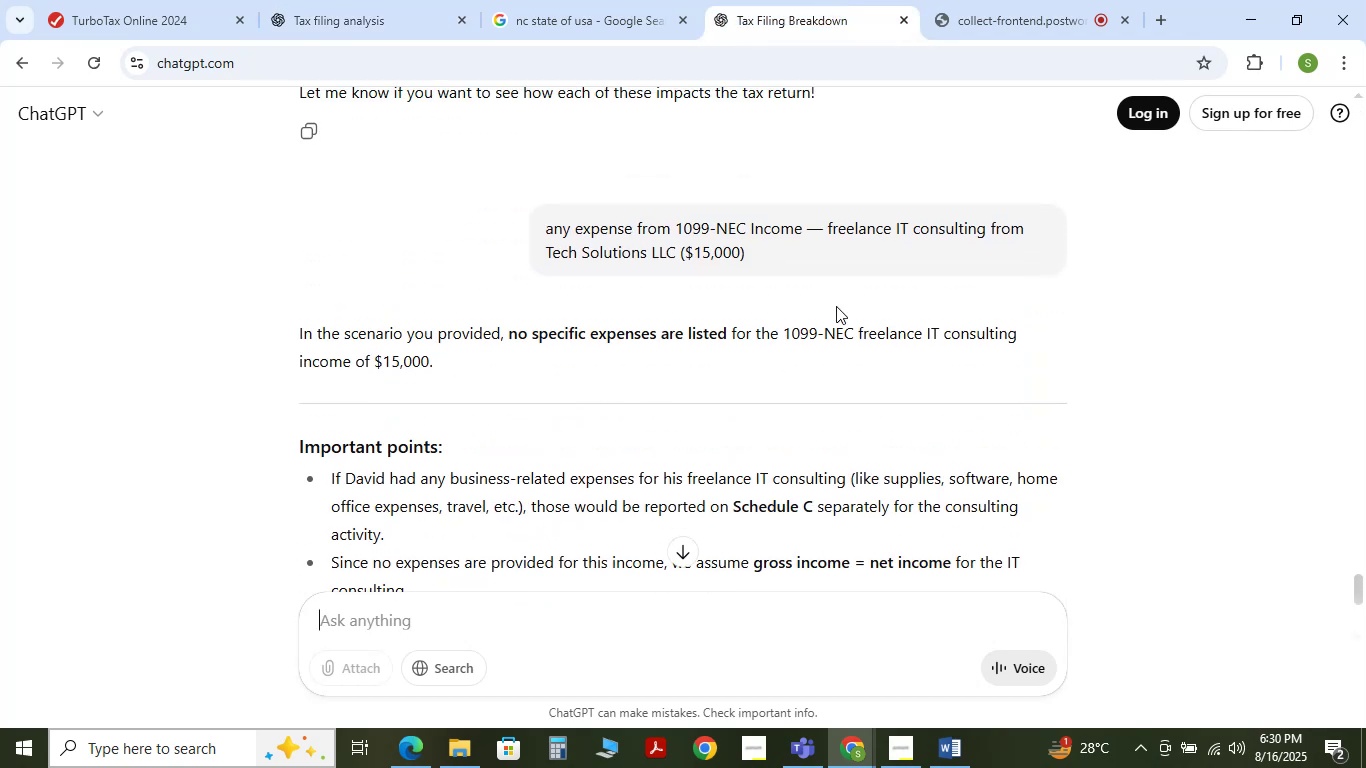 
scroll: coordinate [868, 356], scroll_direction: up, amount: 1.0
 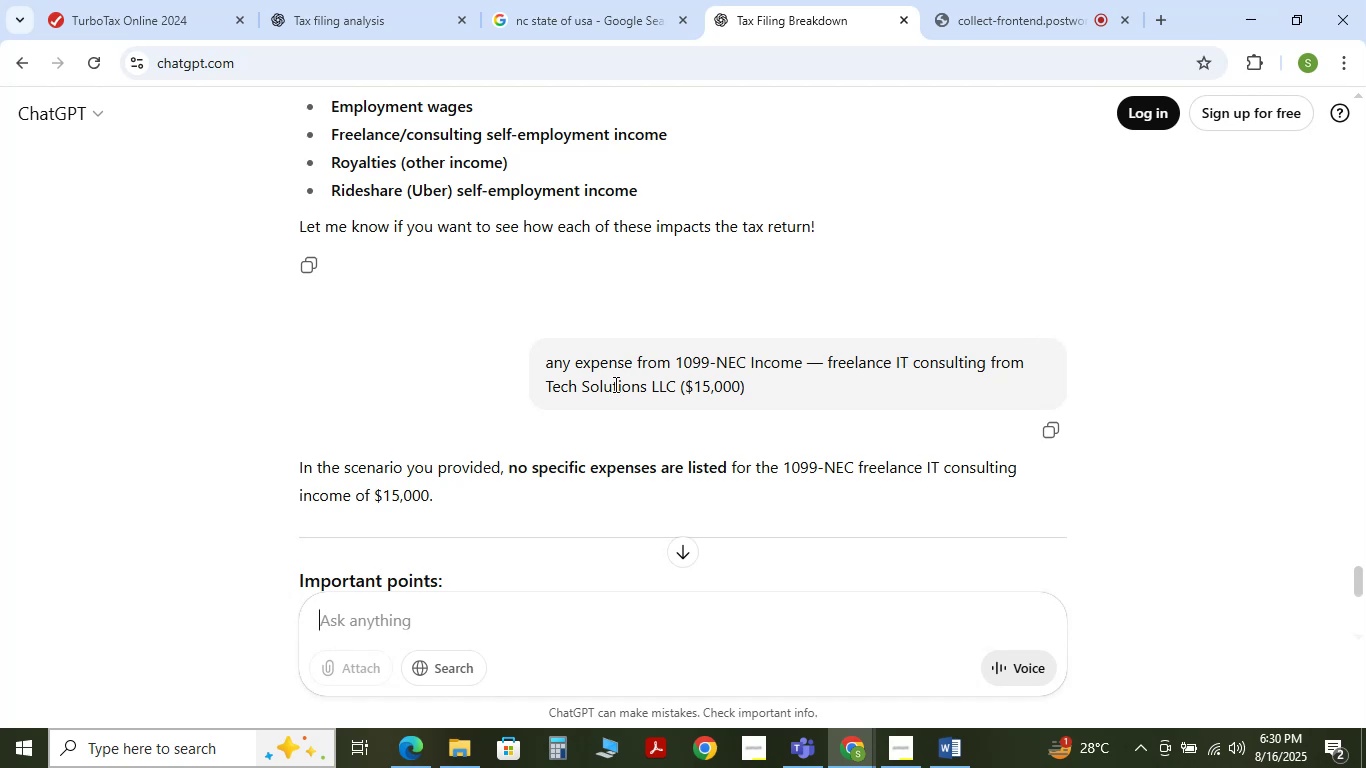 
wait(8.14)
 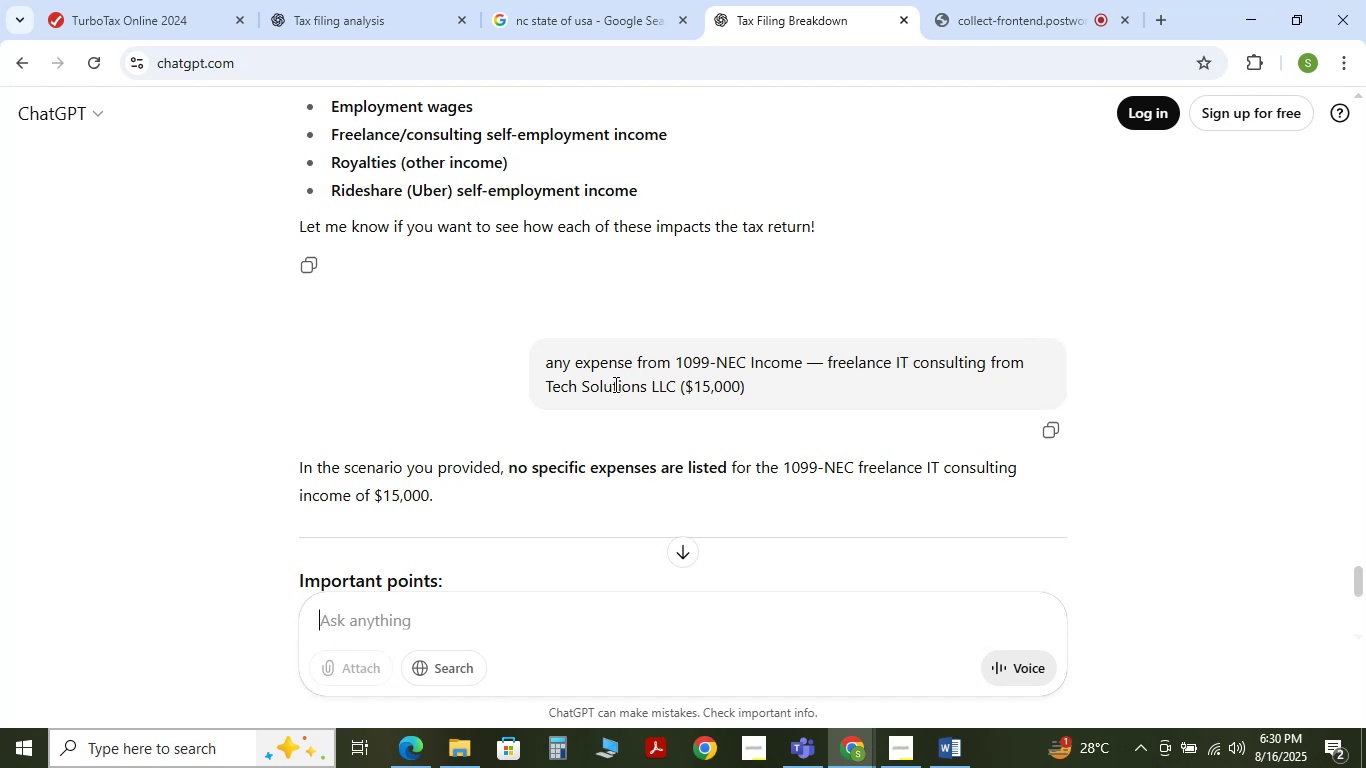 
left_click([146, 0])
 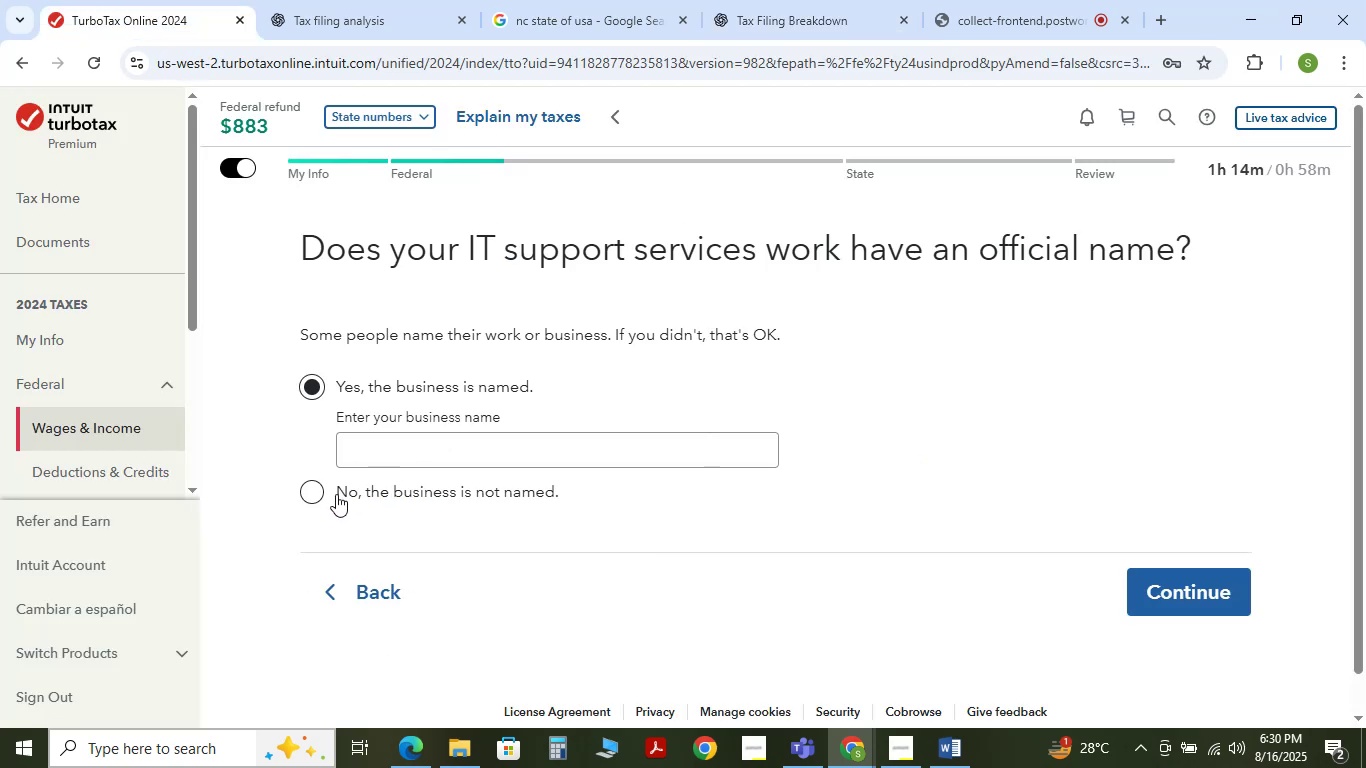 
left_click([323, 491])
 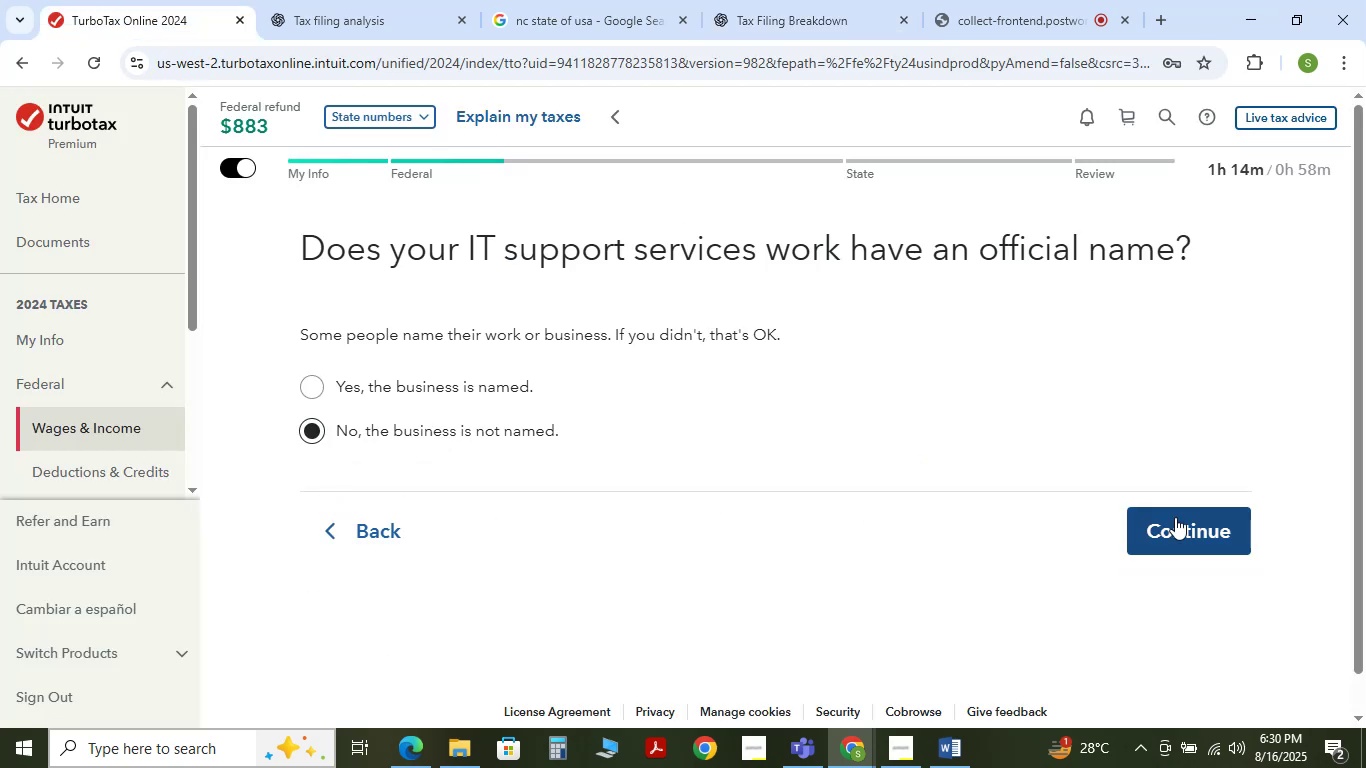 
left_click([1191, 519])
 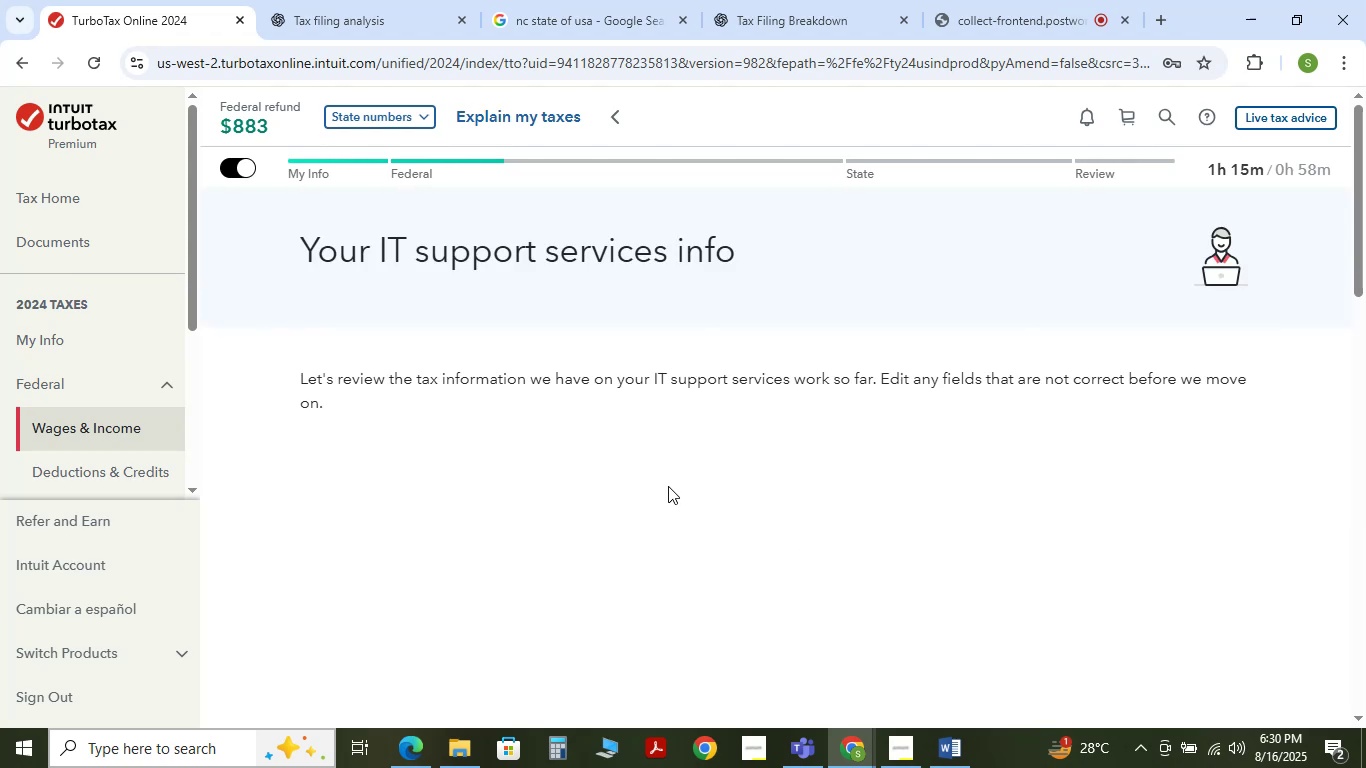 
scroll: coordinate [668, 486], scroll_direction: down, amount: 9.0
 